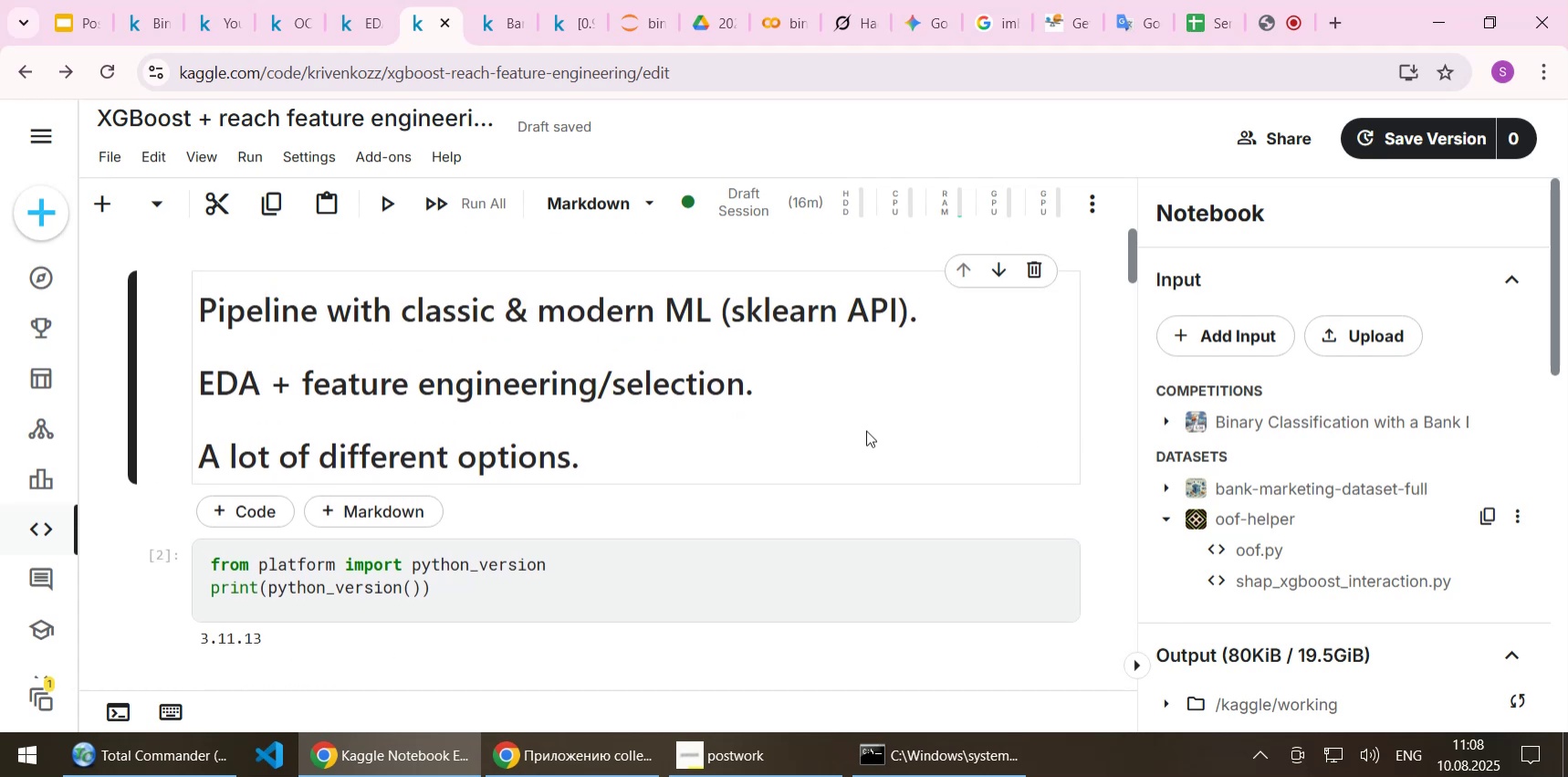 
scroll: coordinate [828, 443], scroll_direction: down, amount: 9.0
 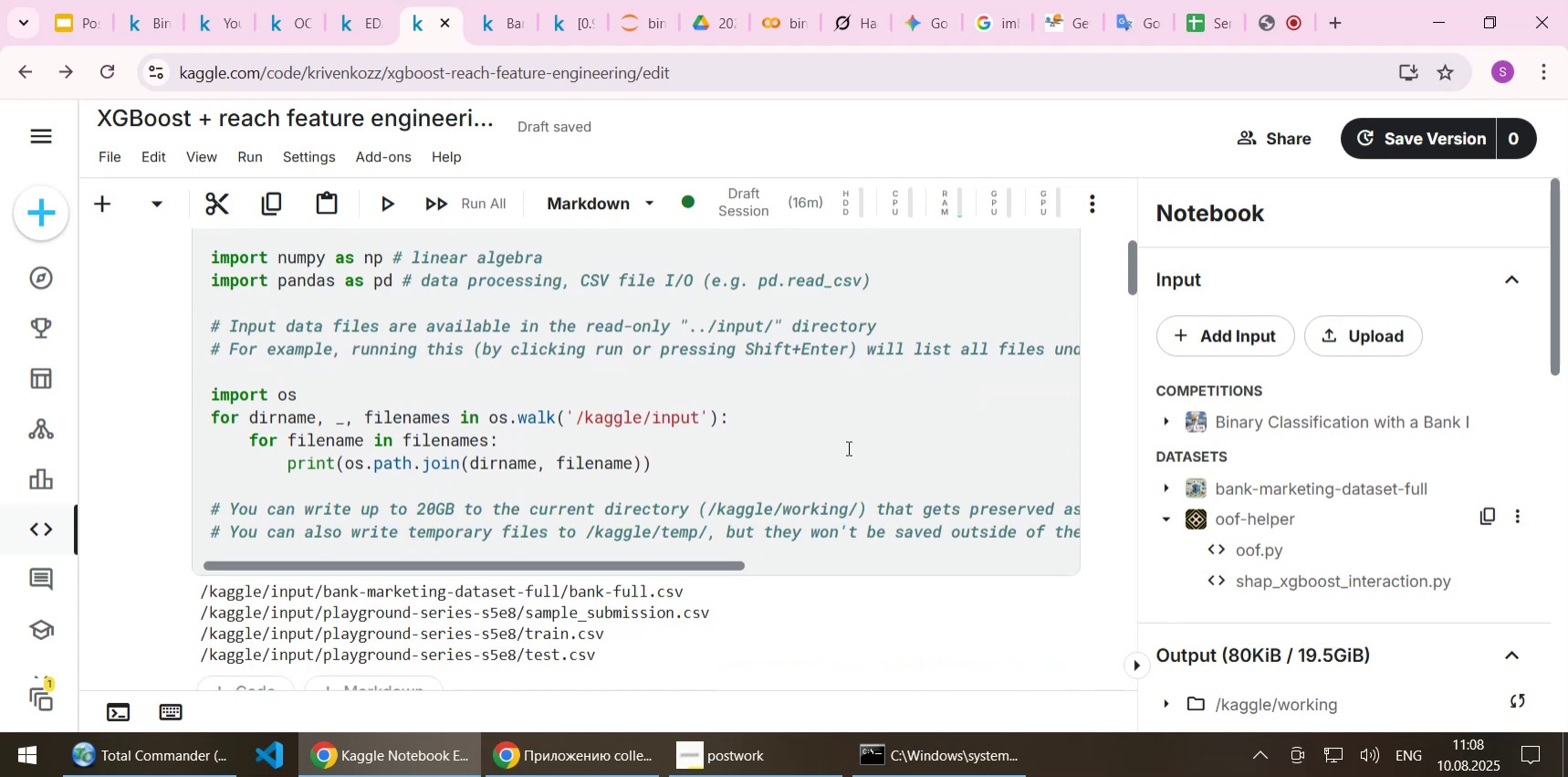 
left_click([847, 447])
 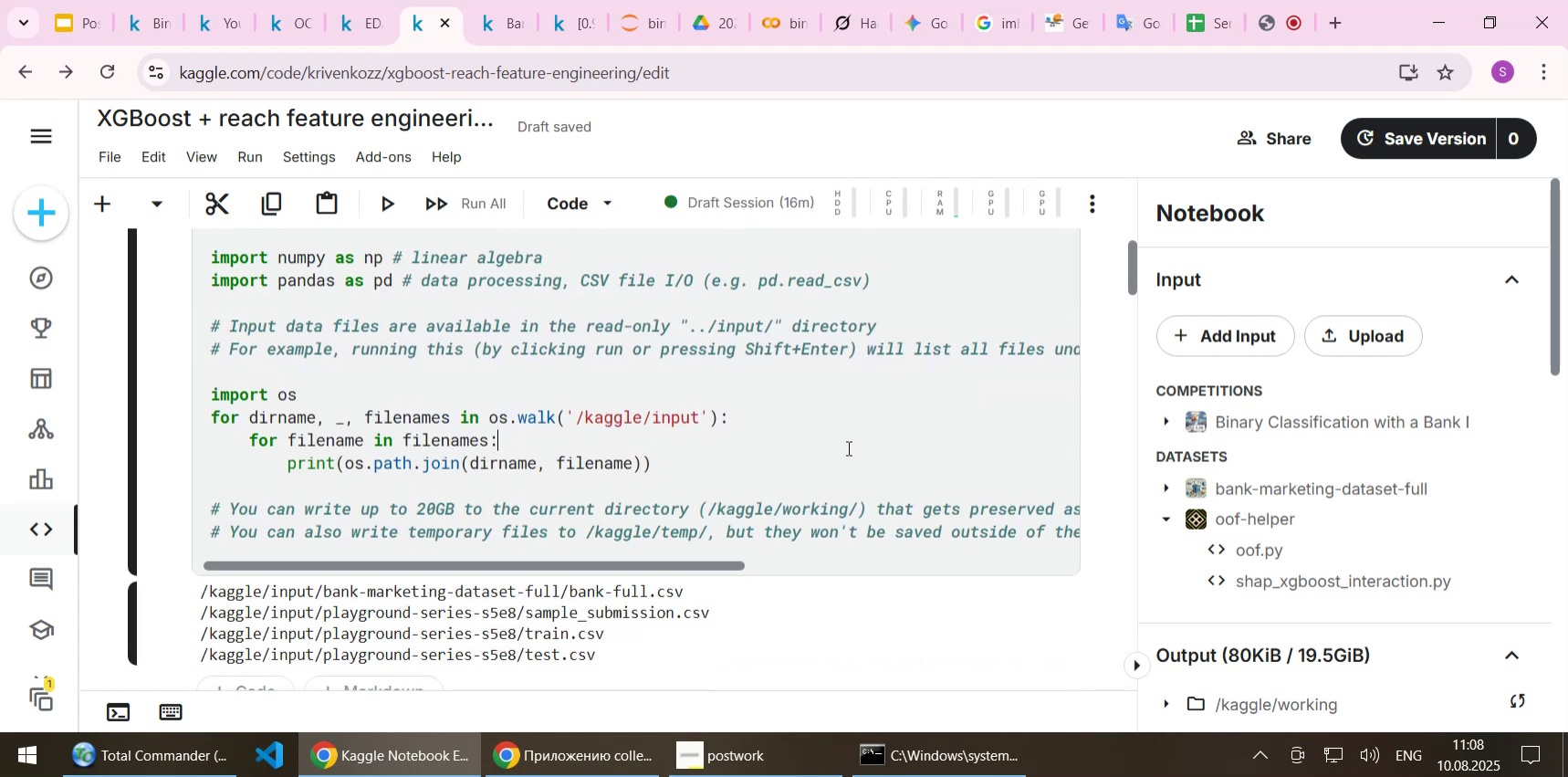 
key(Shift+Enter)
 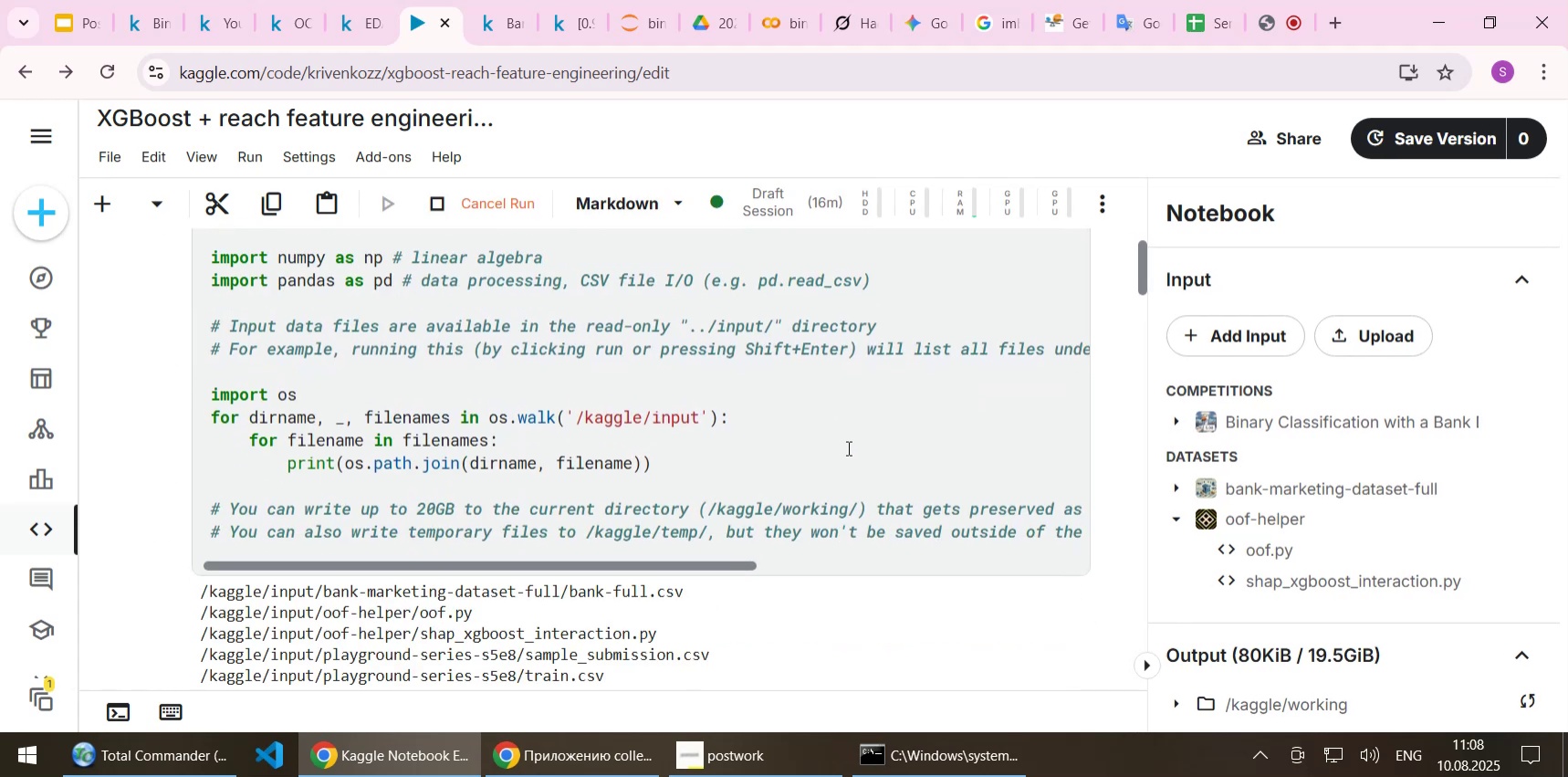 
scroll: coordinate [841, 457], scroll_direction: down, amount: 1.0
 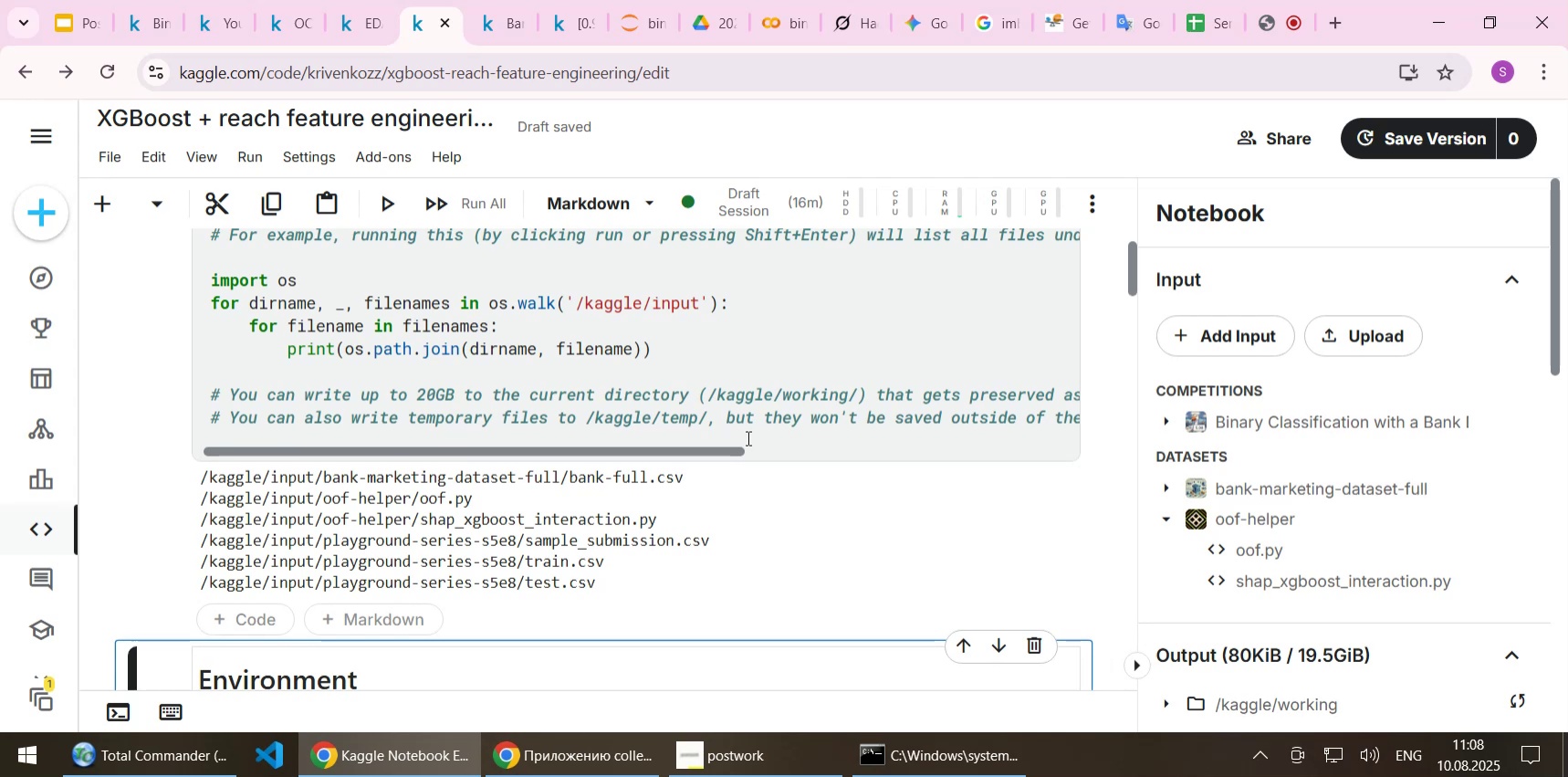 
wait(11.98)
 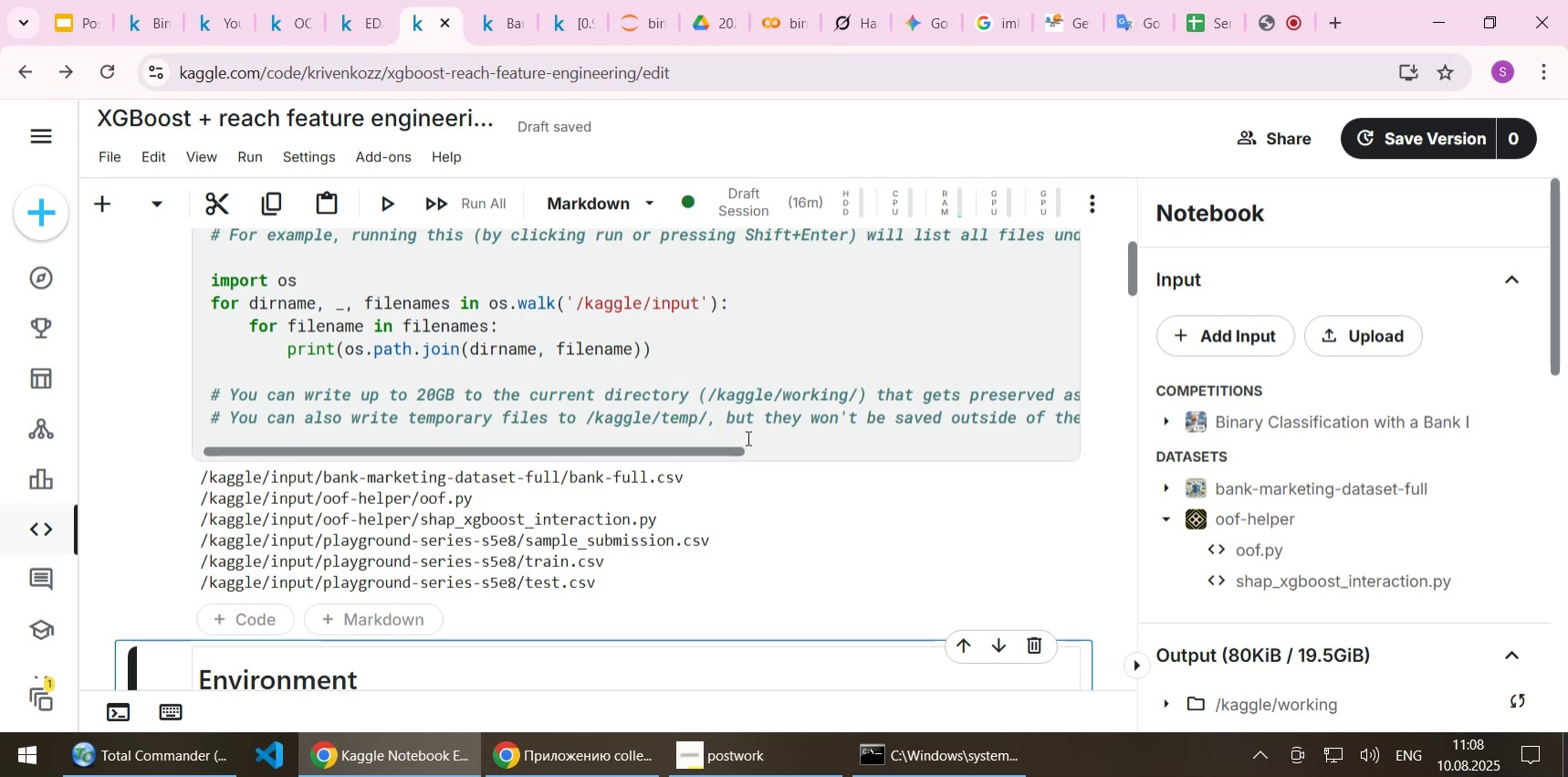 
scroll: coordinate [668, 359], scroll_direction: down, amount: 3.0
 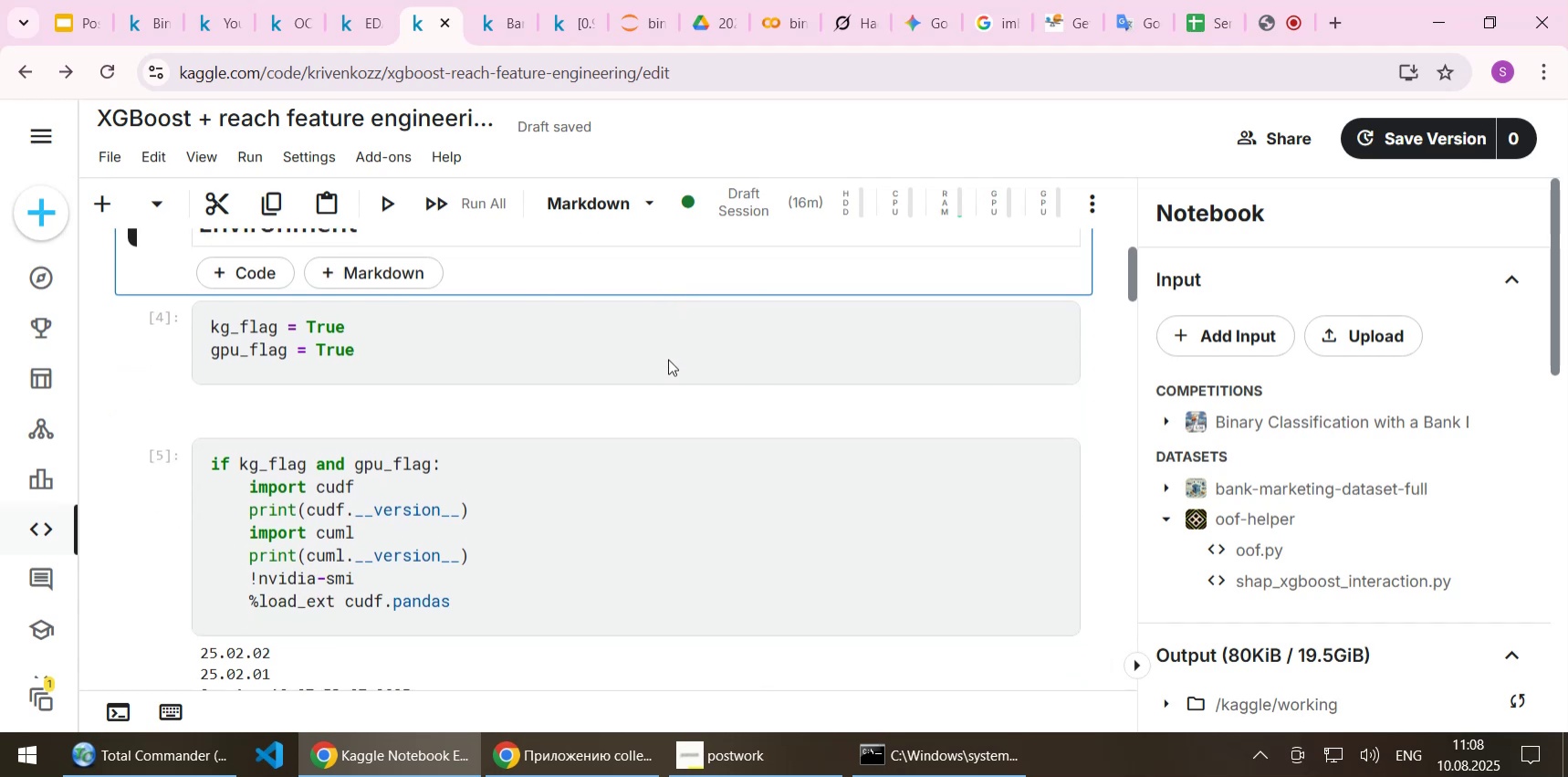 
scroll: coordinate [668, 359], scroll_direction: up, amount: 1.0
 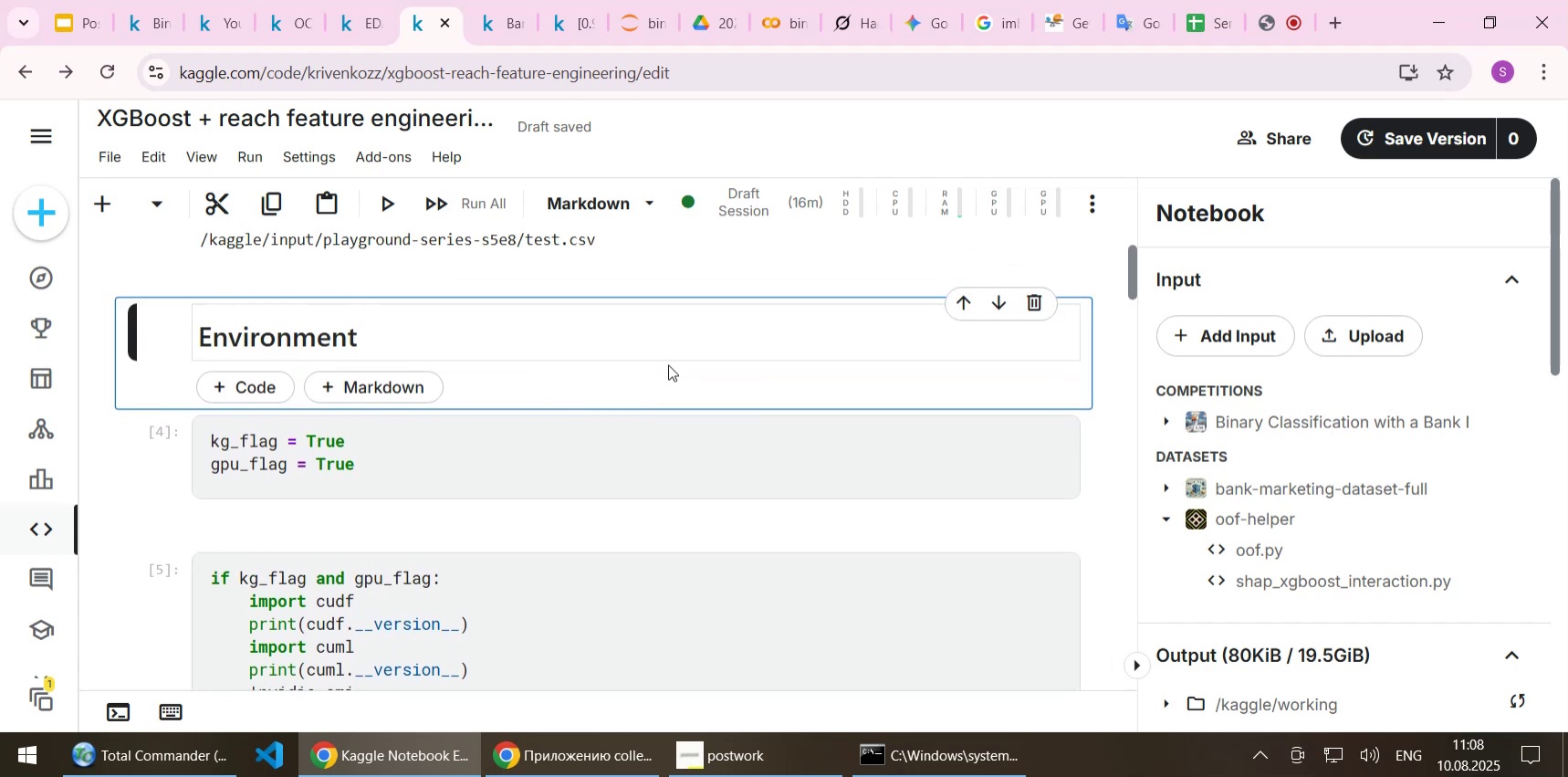 
scroll: coordinate [652, 394], scroll_direction: down, amount: 2.0
 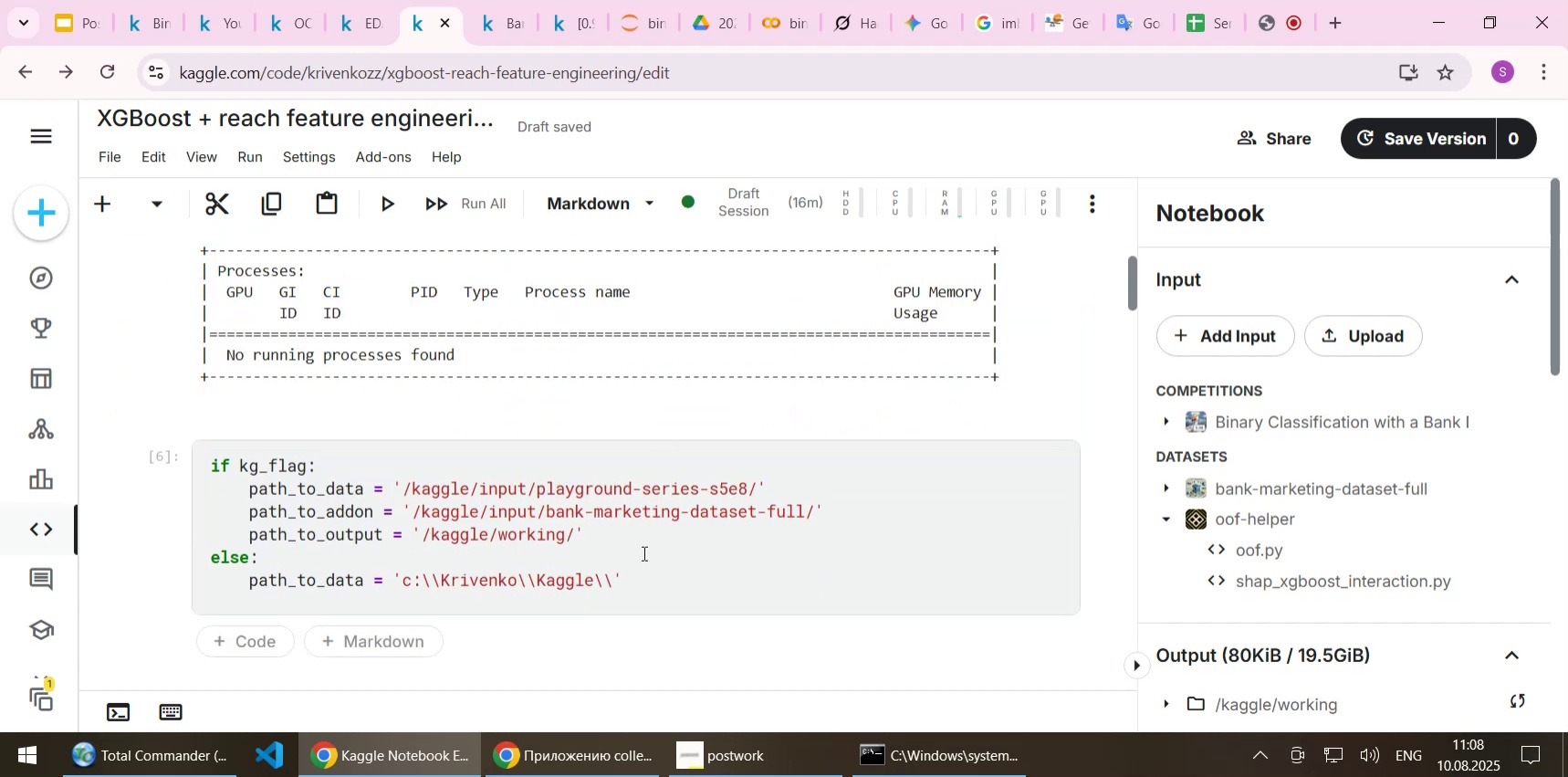 
left_click([643, 535])
 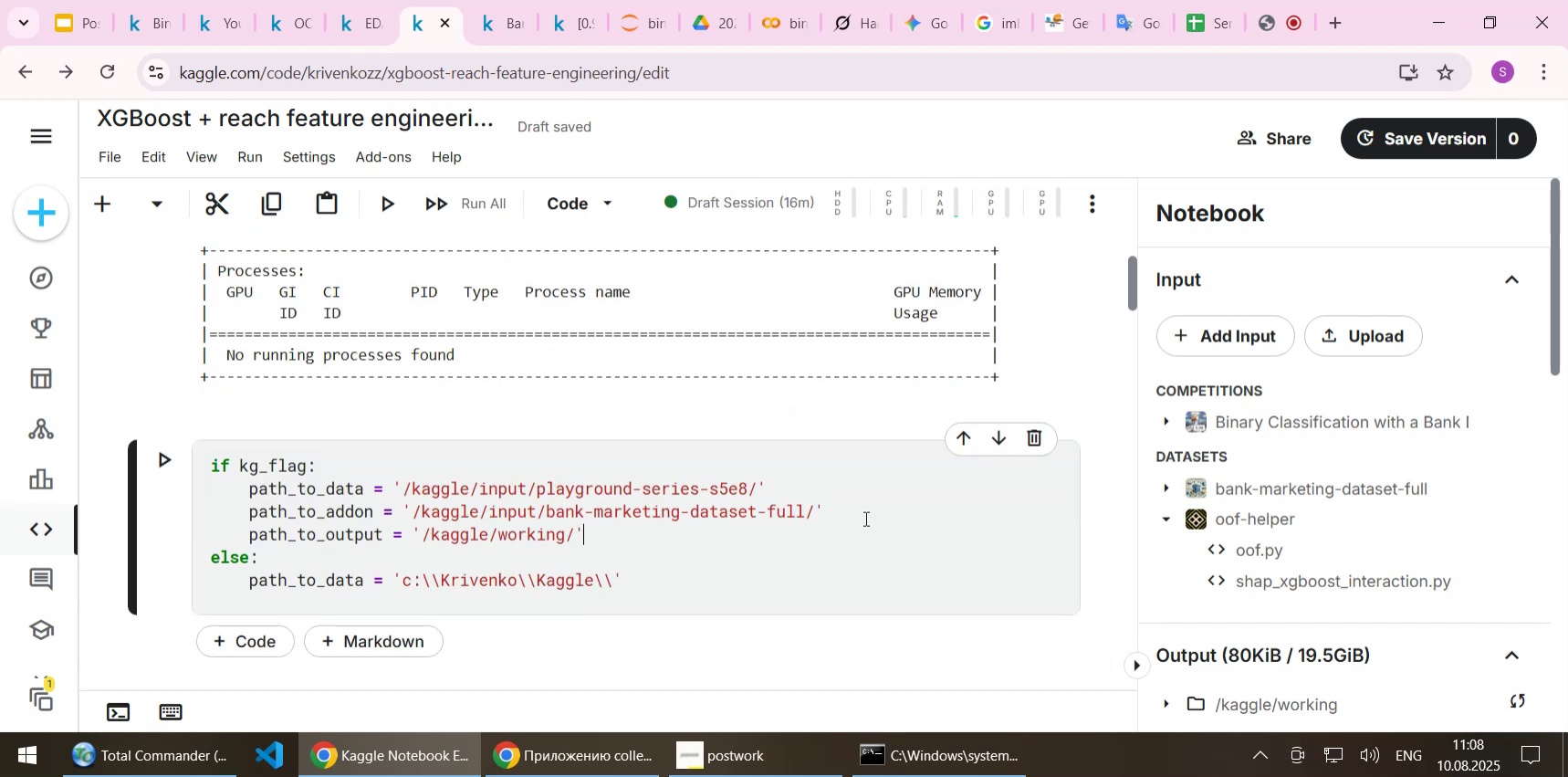 
left_click([864, 518])
 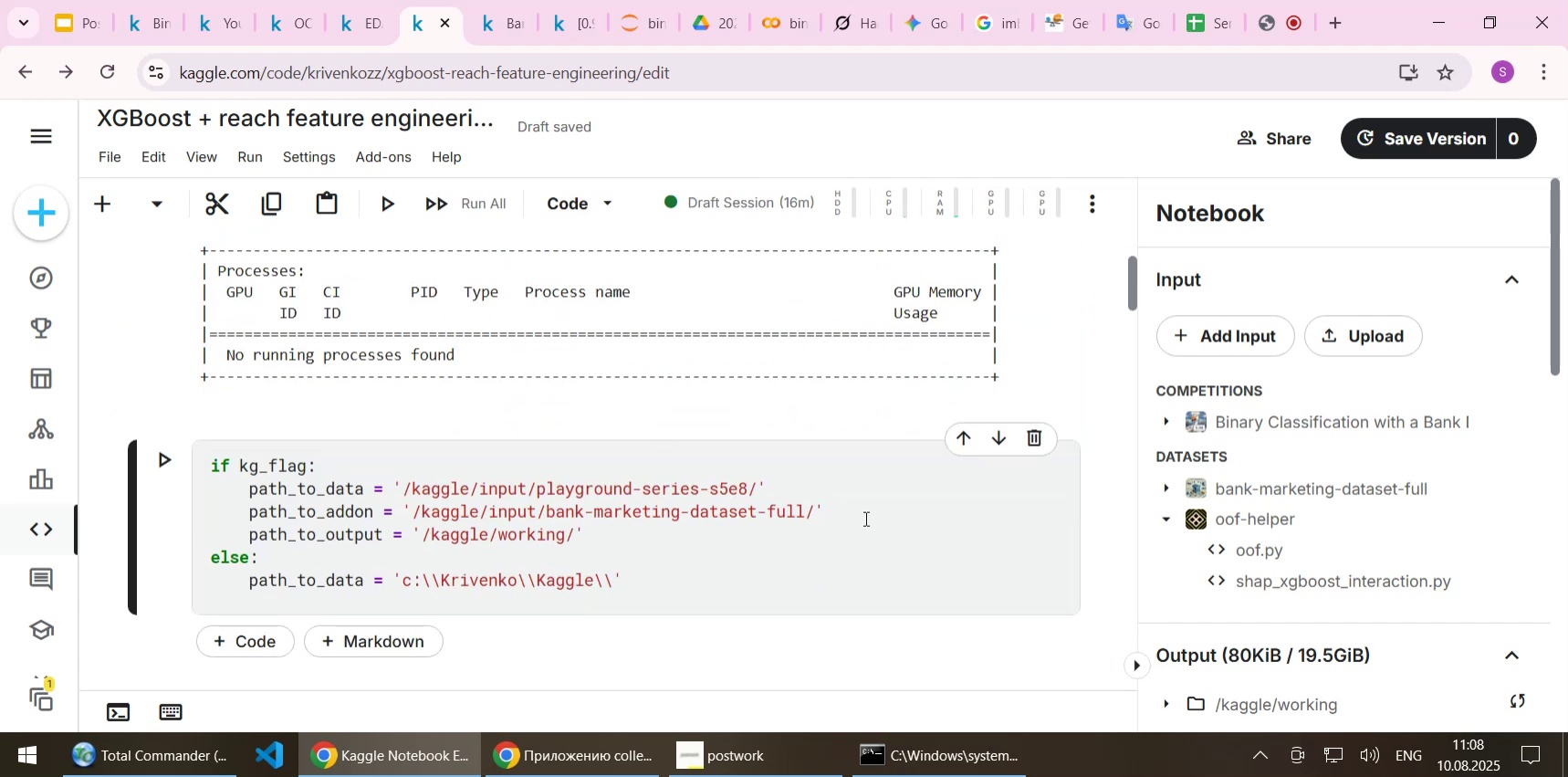 
key(NumpadEnter)
 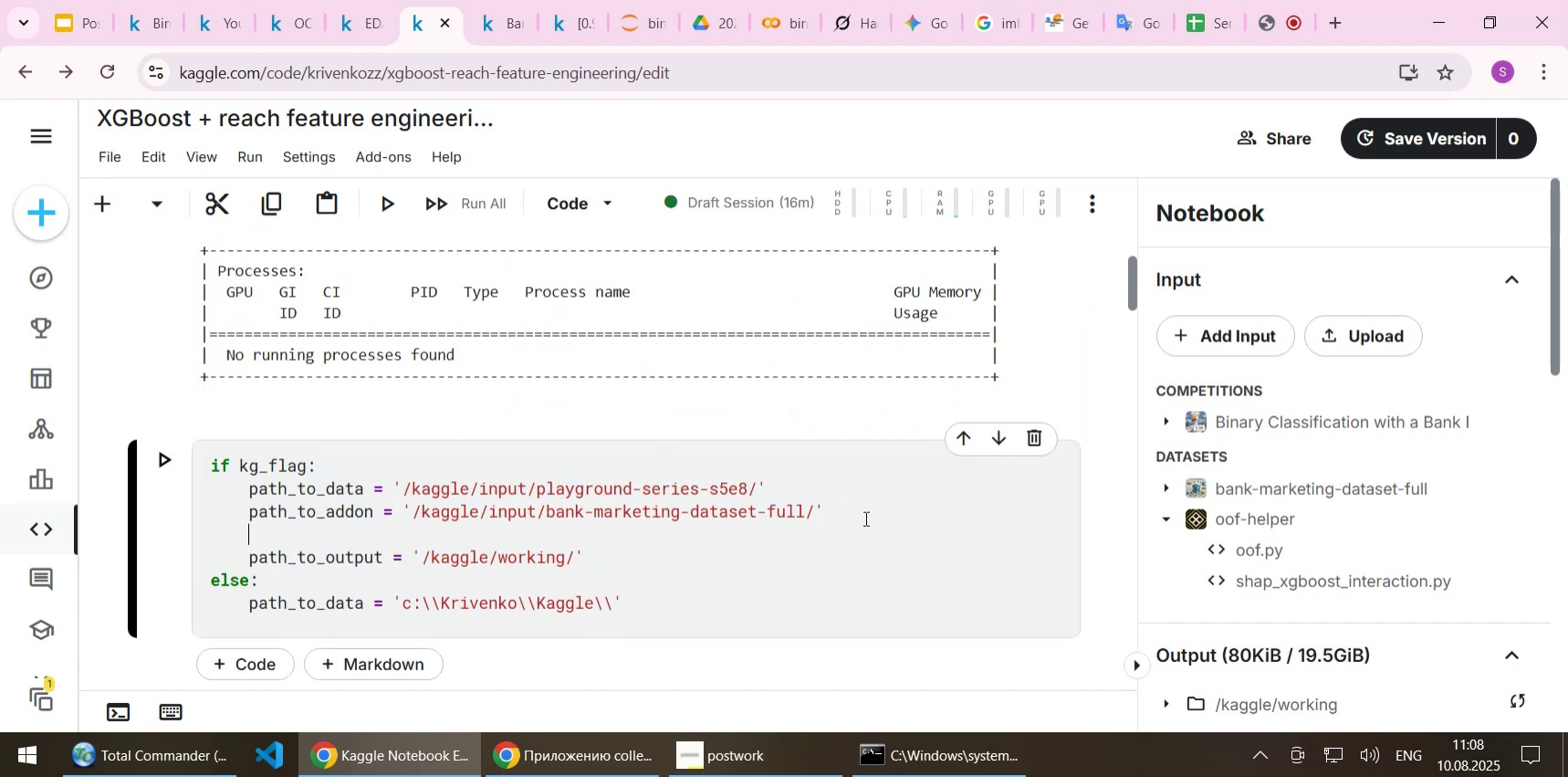 
key(ArrowUp)
 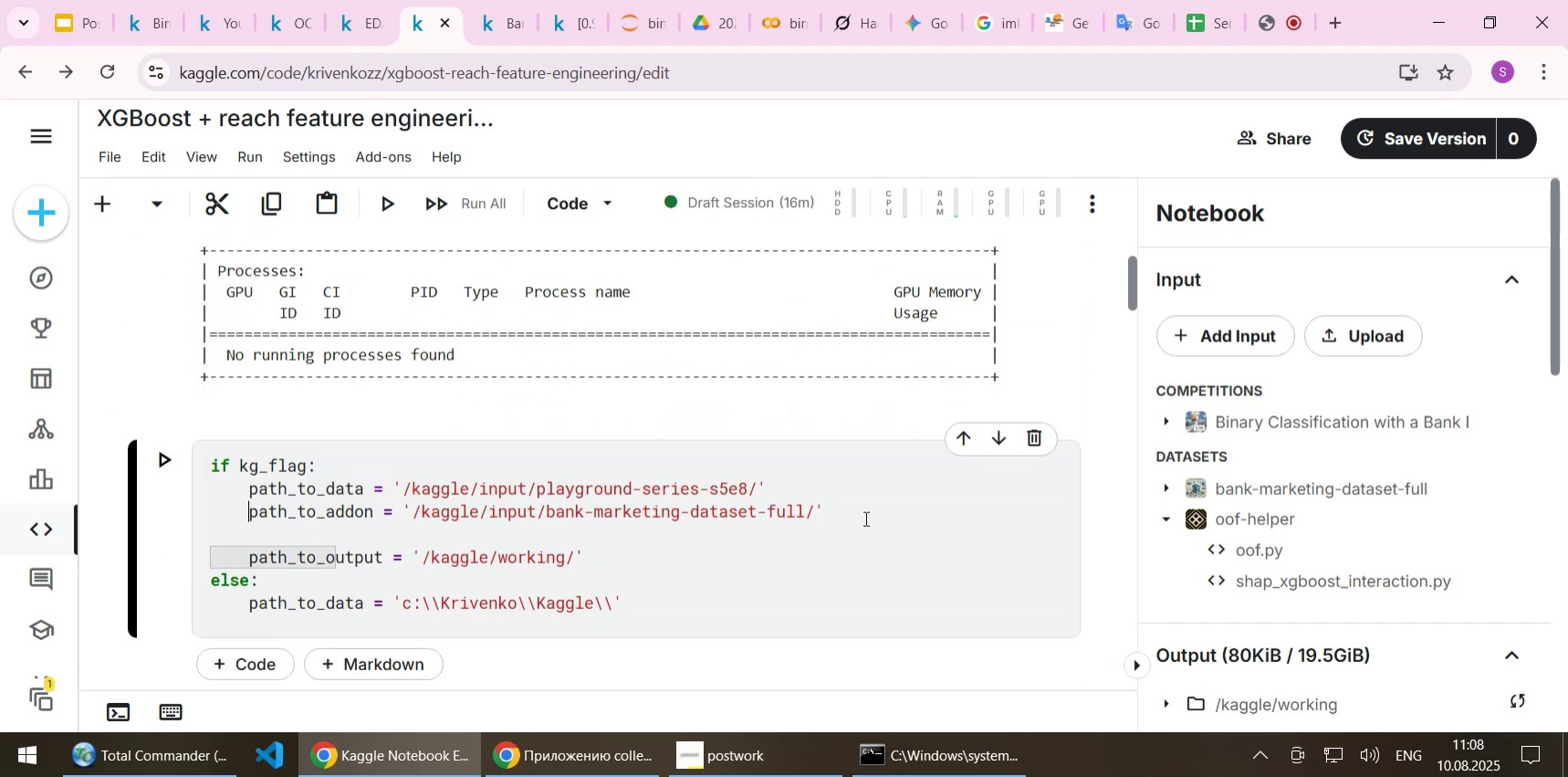 
key(Shift+ShiftLeft)
 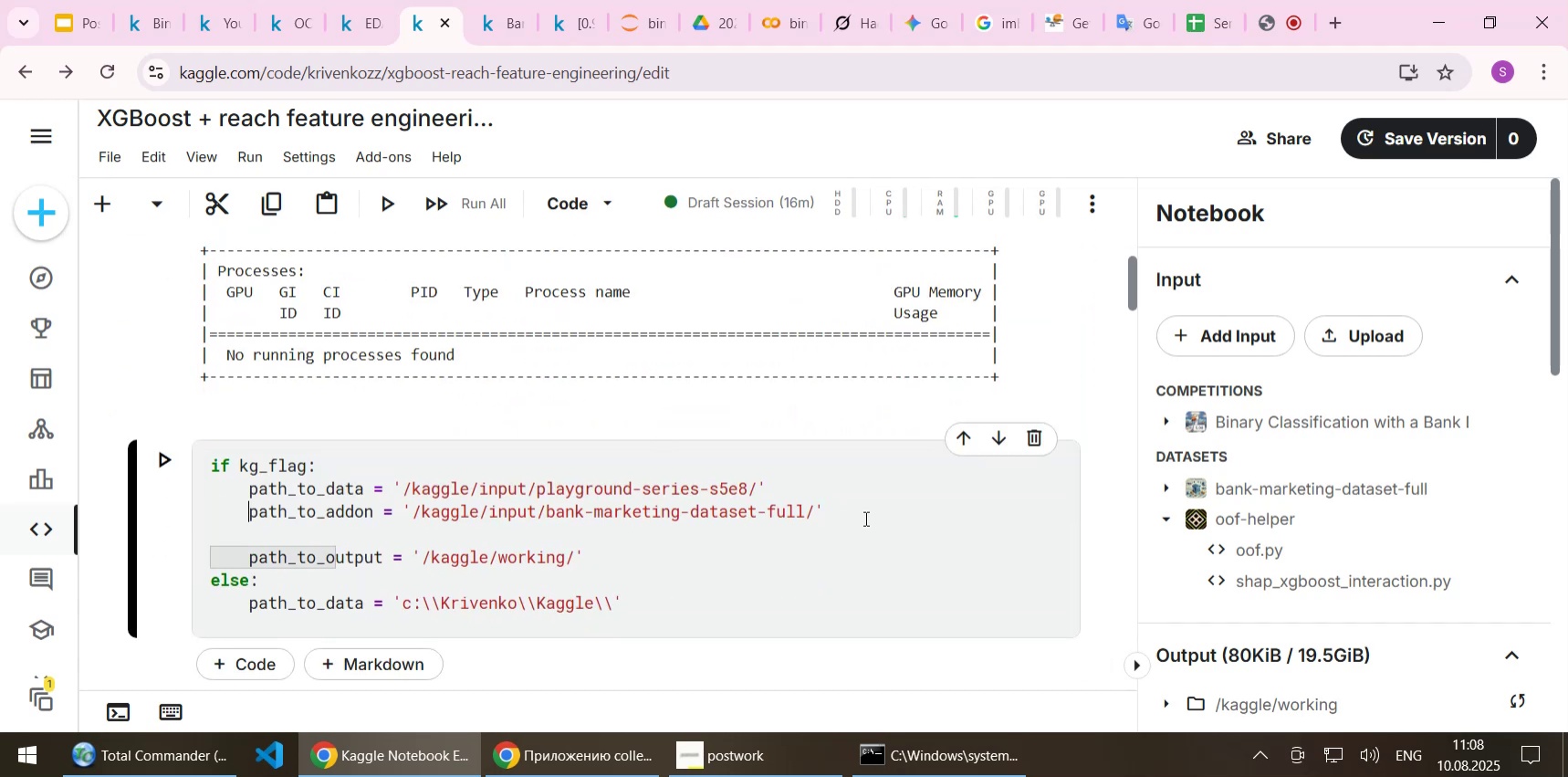 
key(Shift+End)
 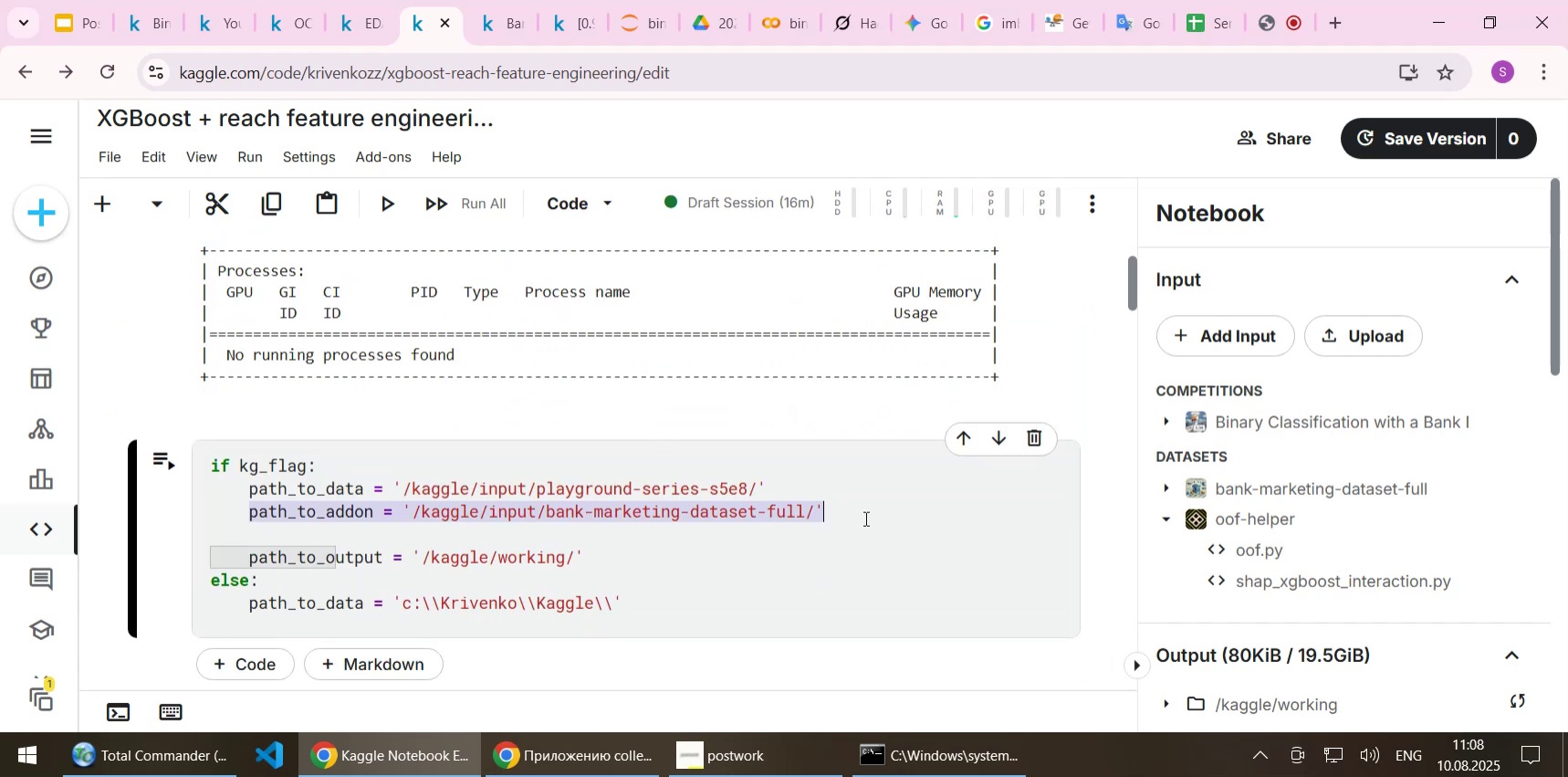 
key(Control+C)
 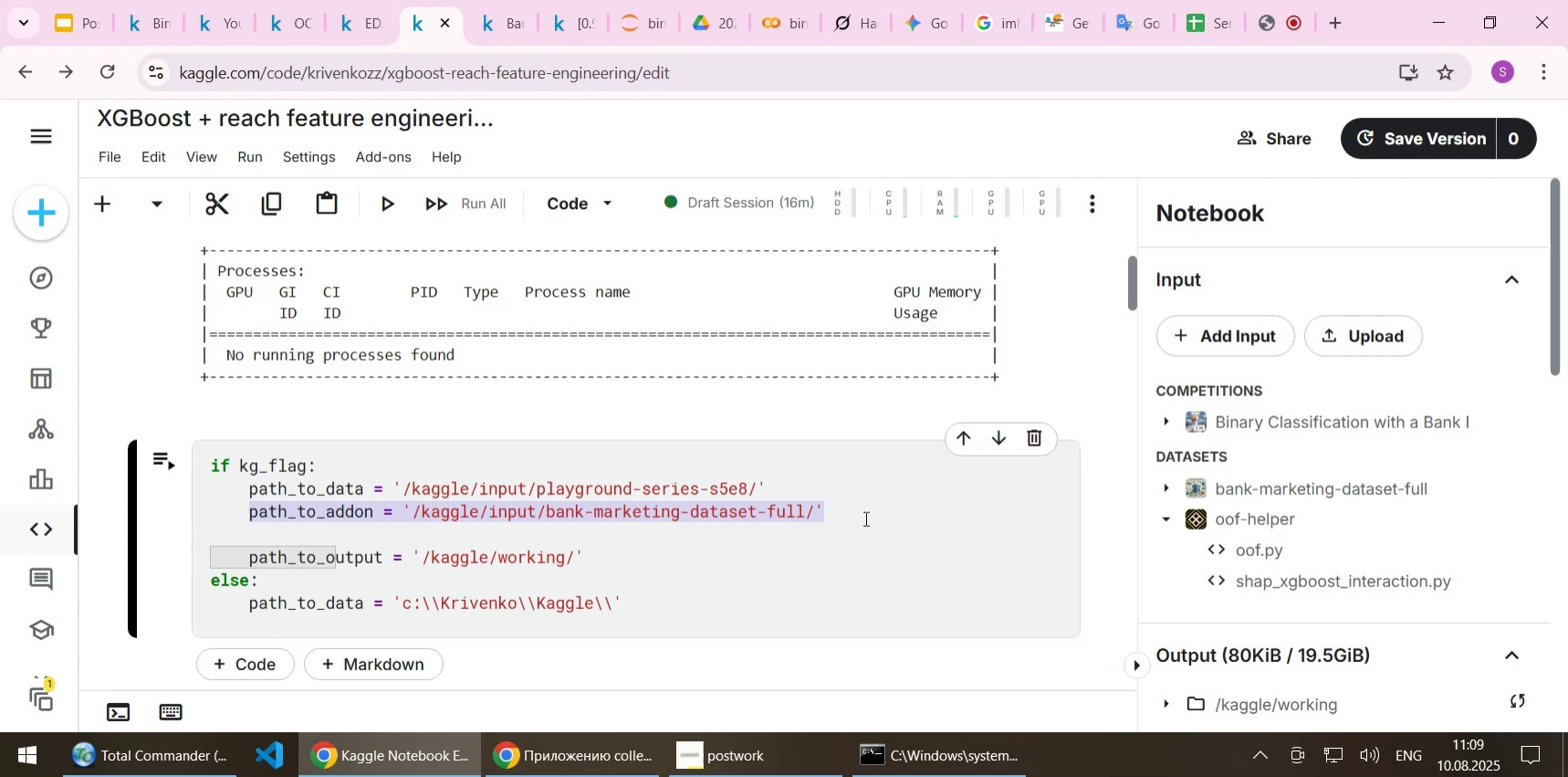 
key(ArrowDown)
 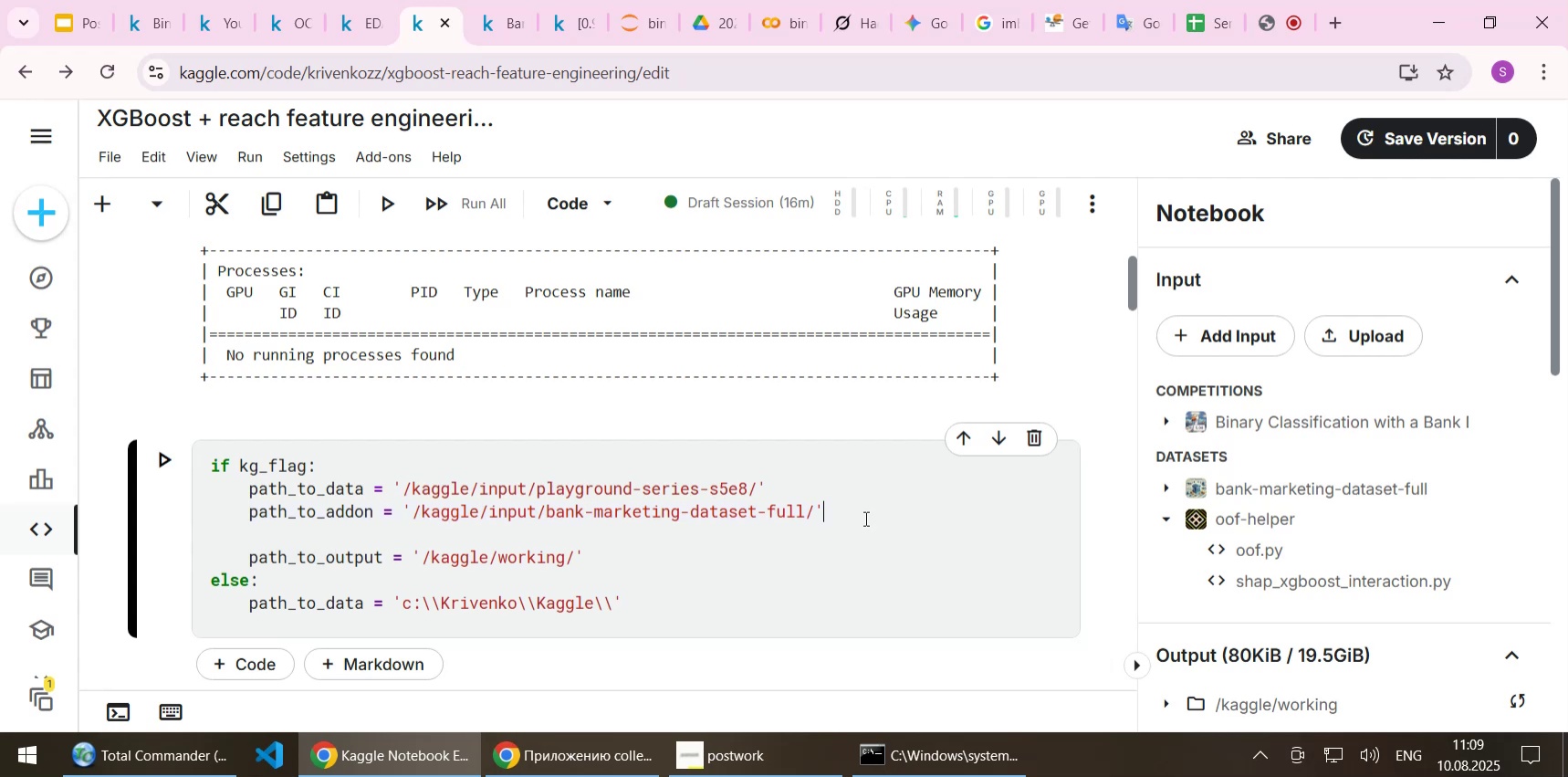 
key(ArrowDown)
 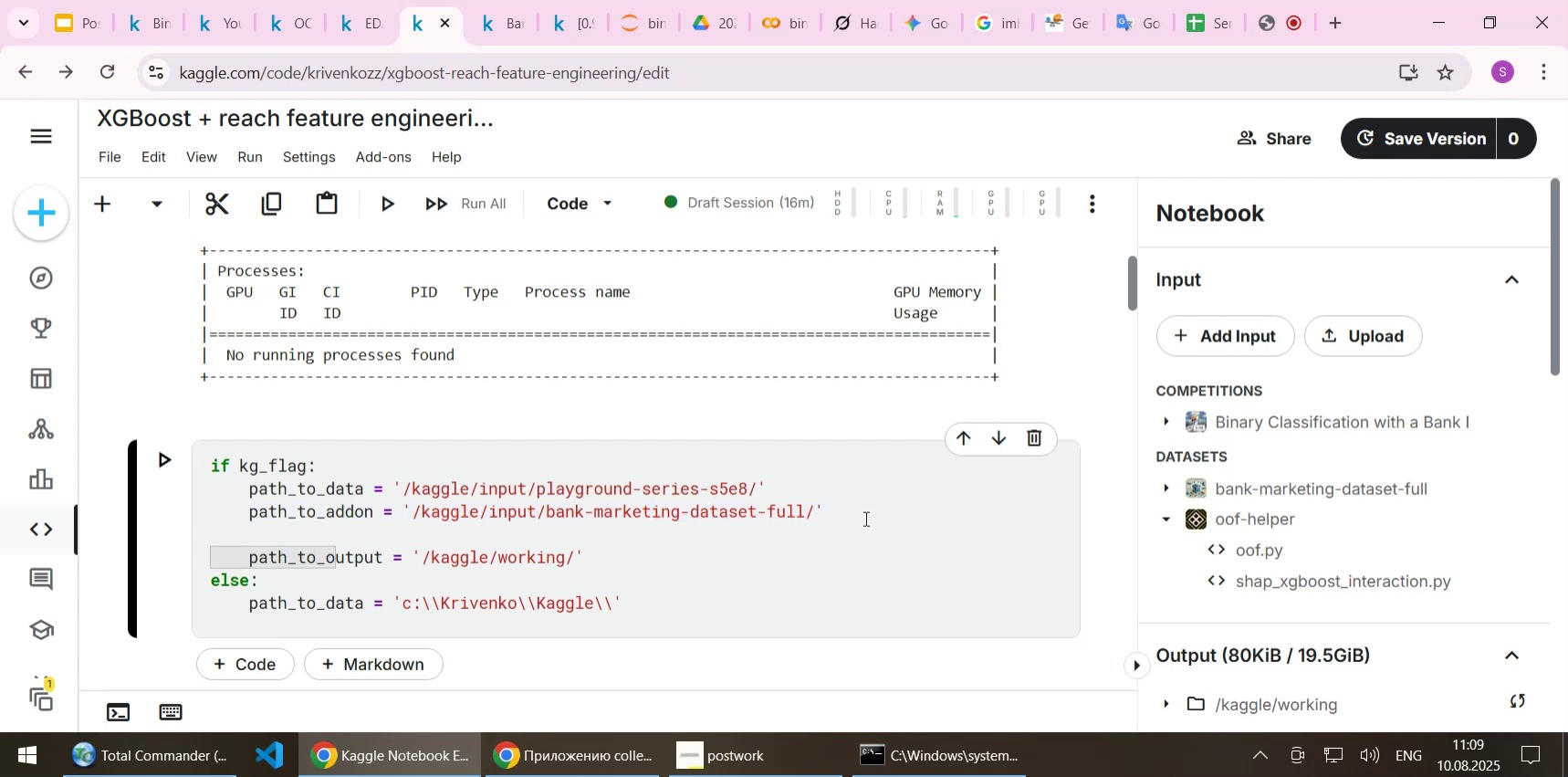 
key(Home)
 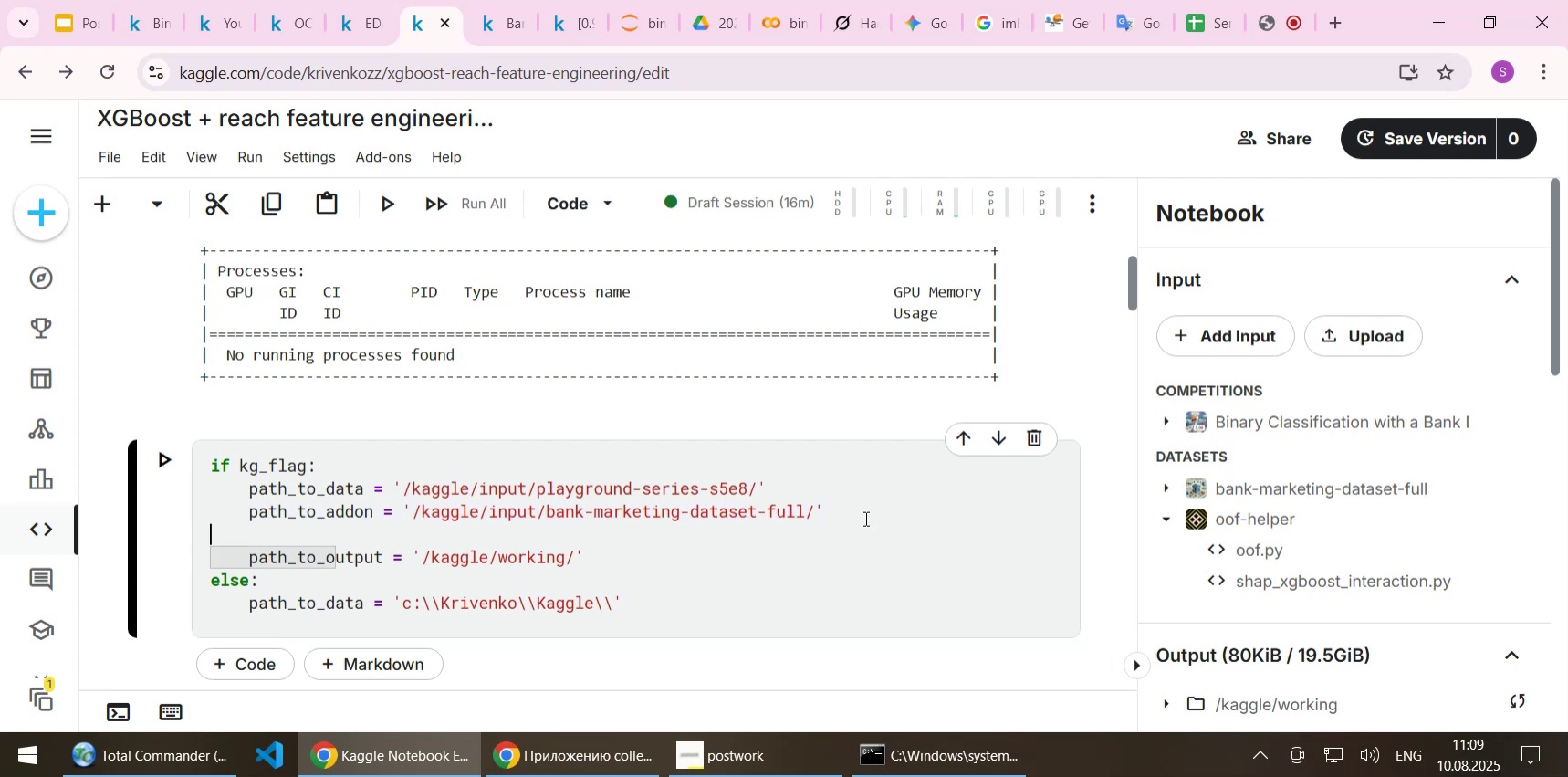 
key(Backspace)
 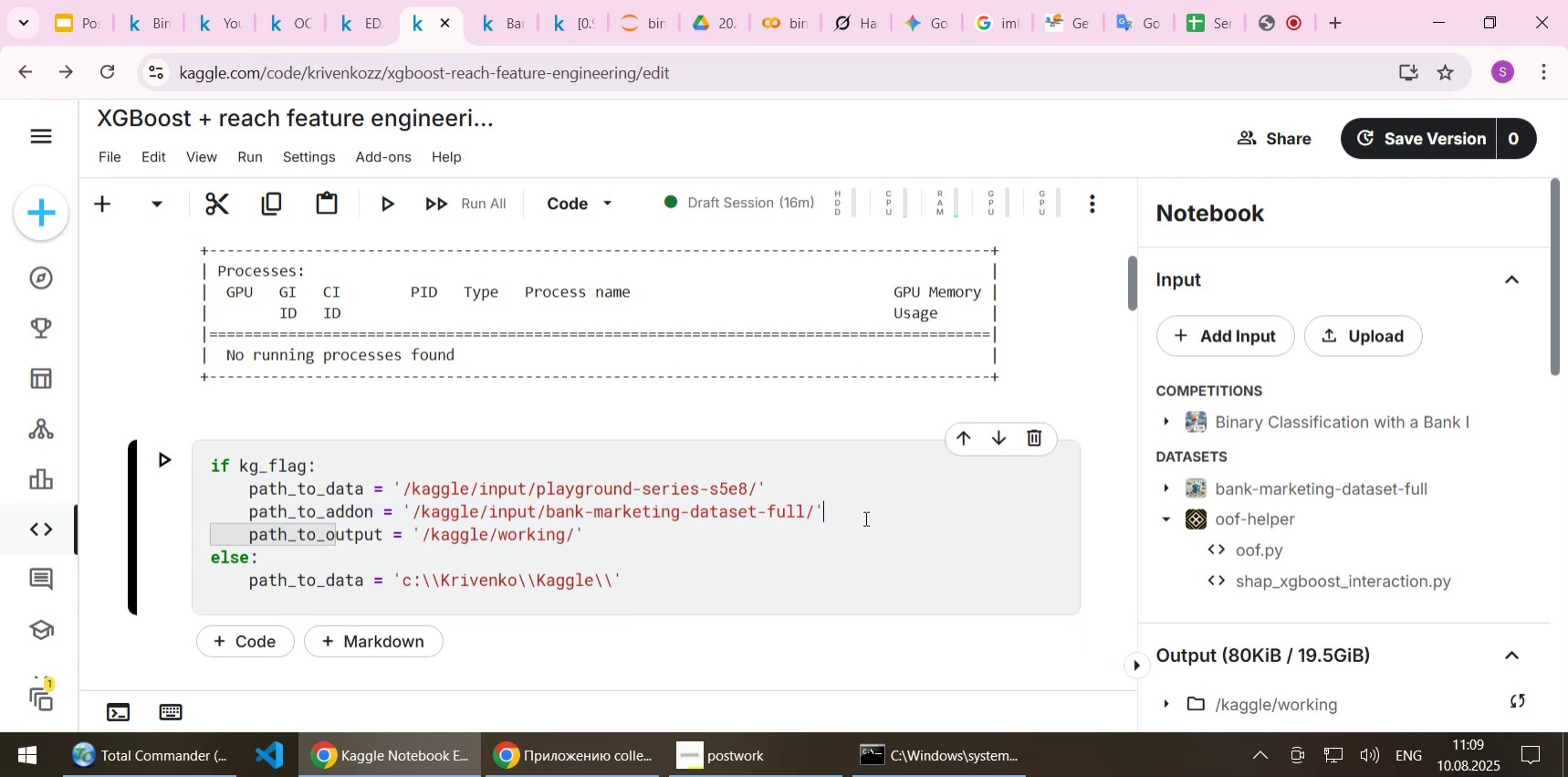 
key(ArrowDown)
 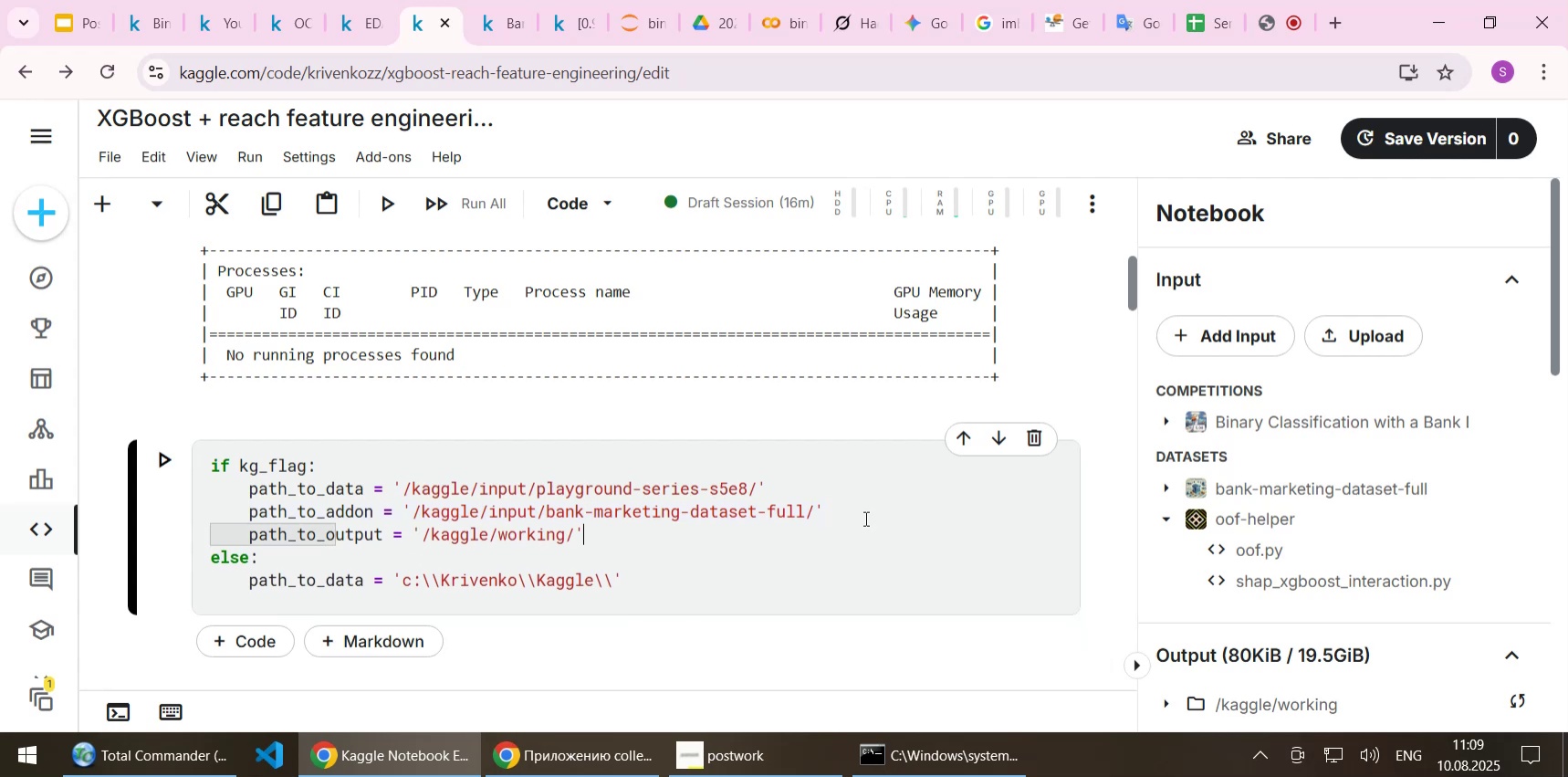 
key(Enter)
 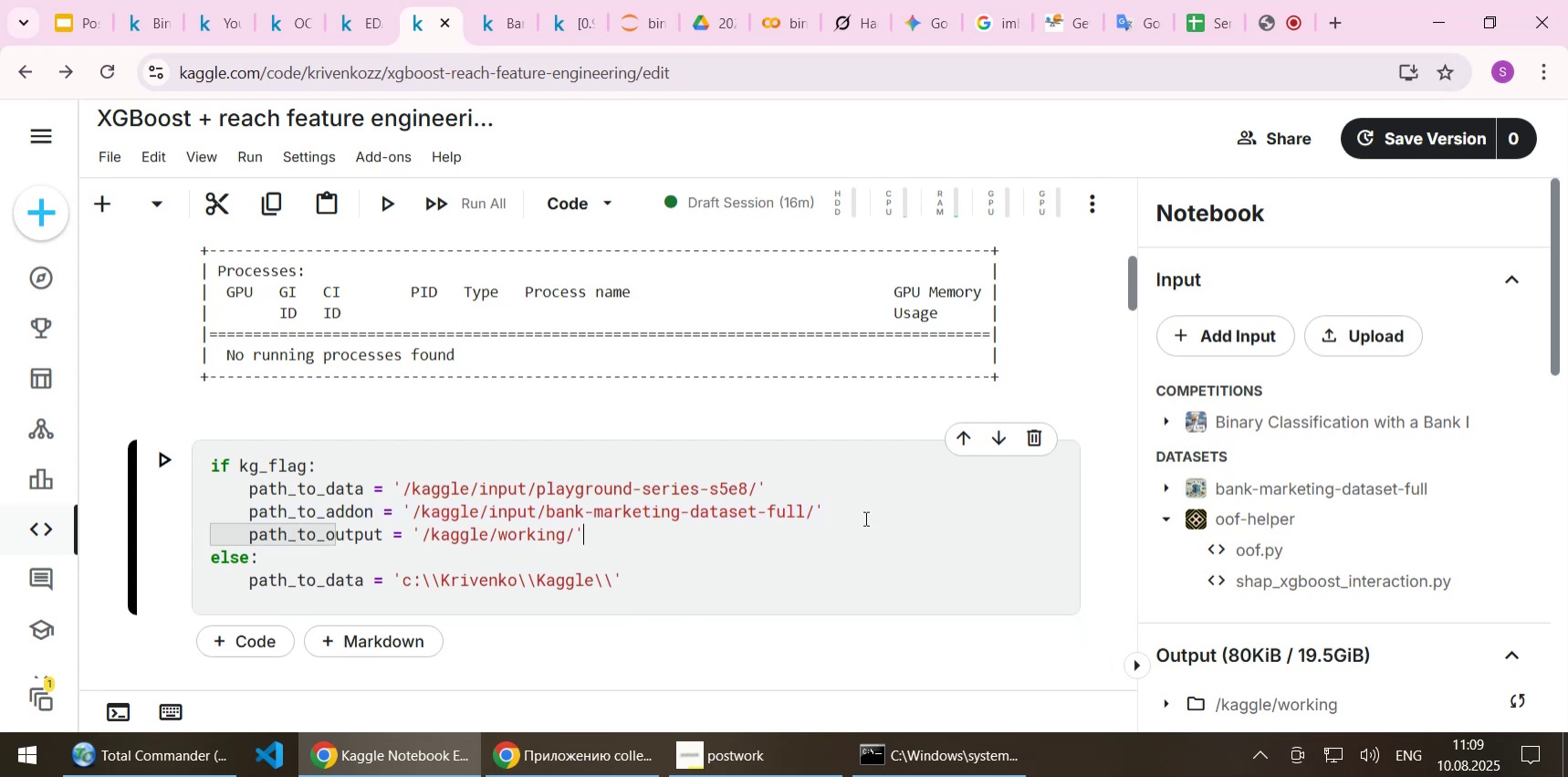 
key(Control+ControlLeft)
 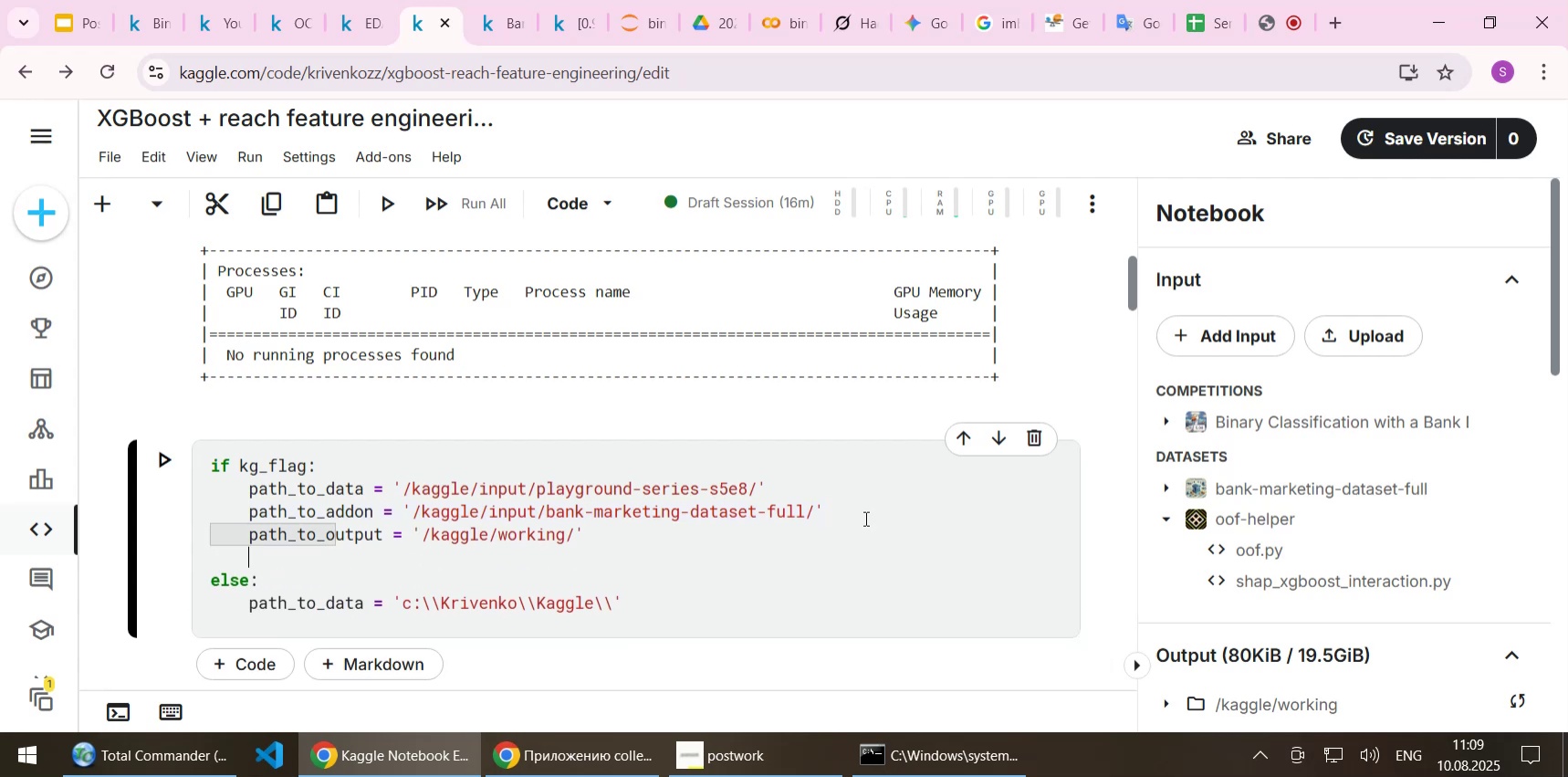 
key(Control+V)
 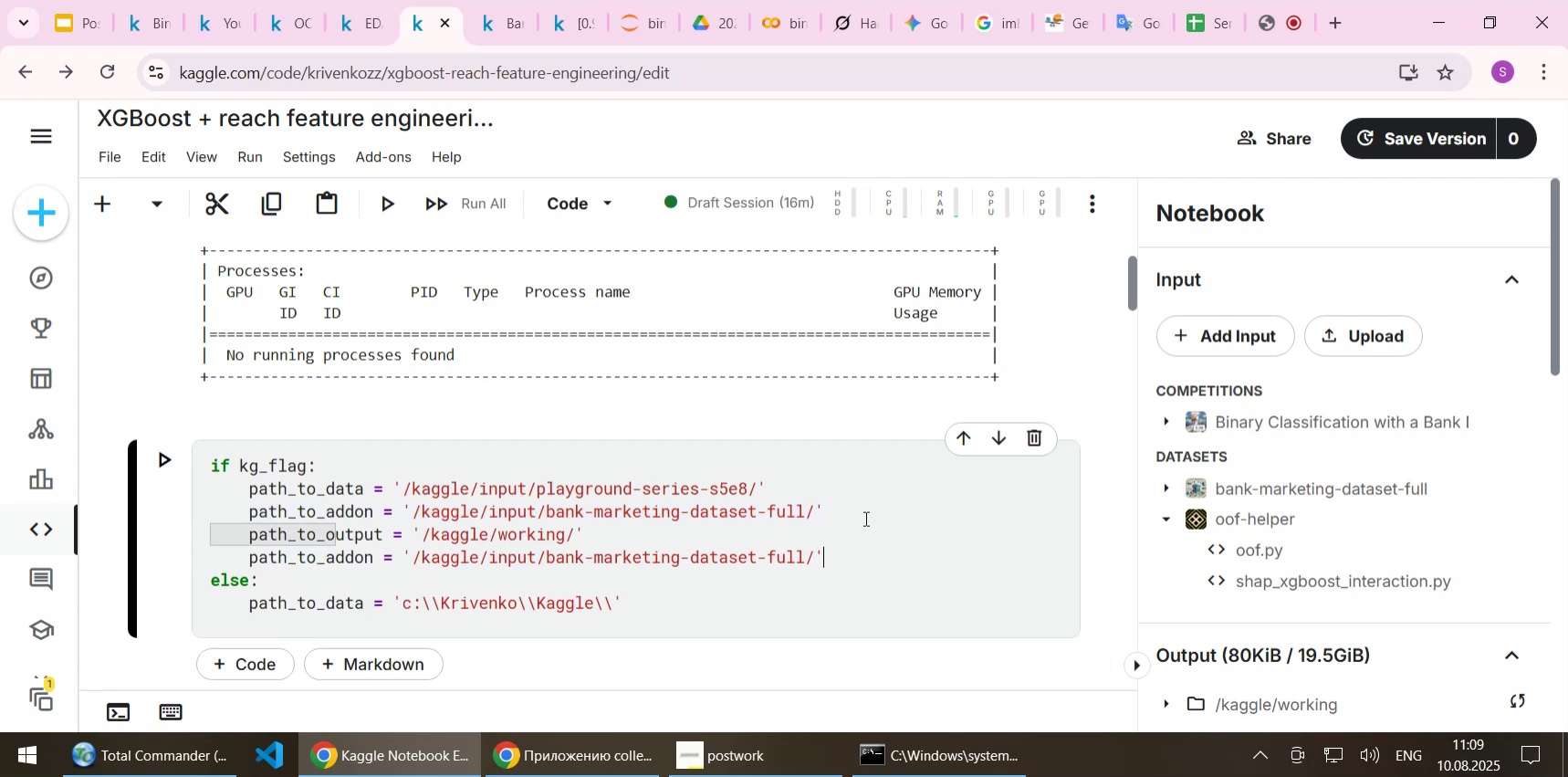 
key(Home)
 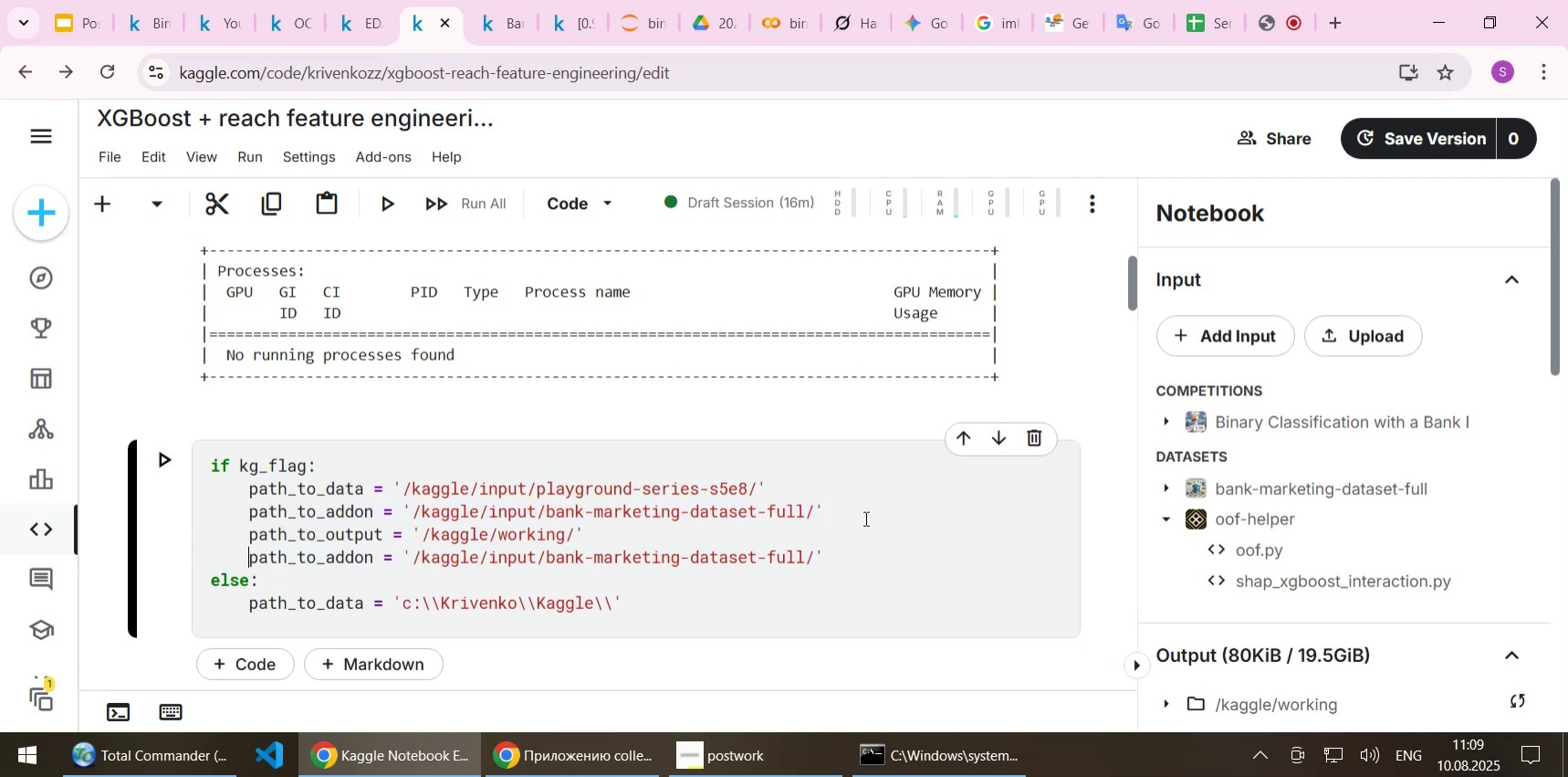 
hold_key(key=ArrowRight, duration=0.71)
 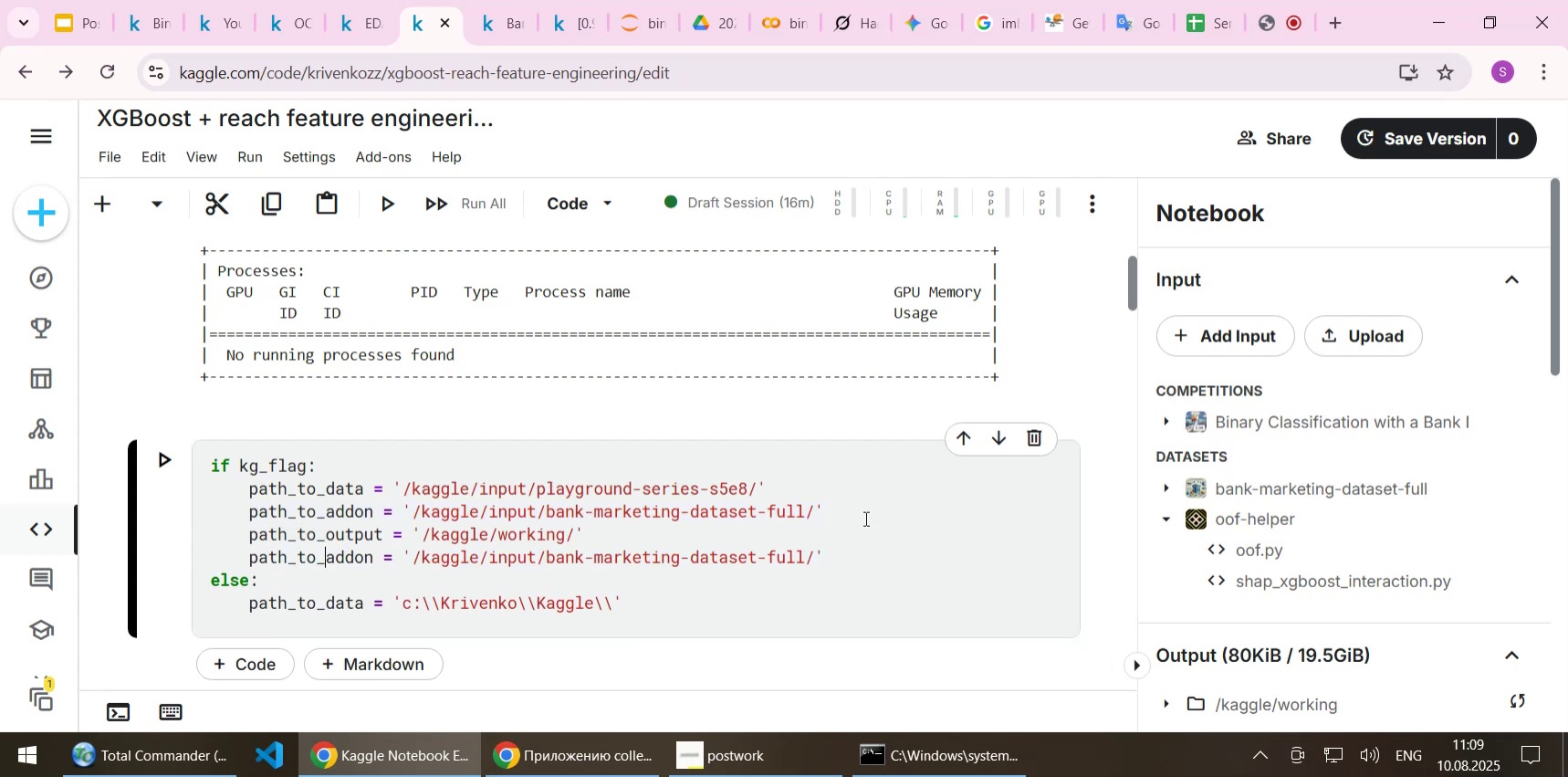 
key(Shift+ArrowRight)
 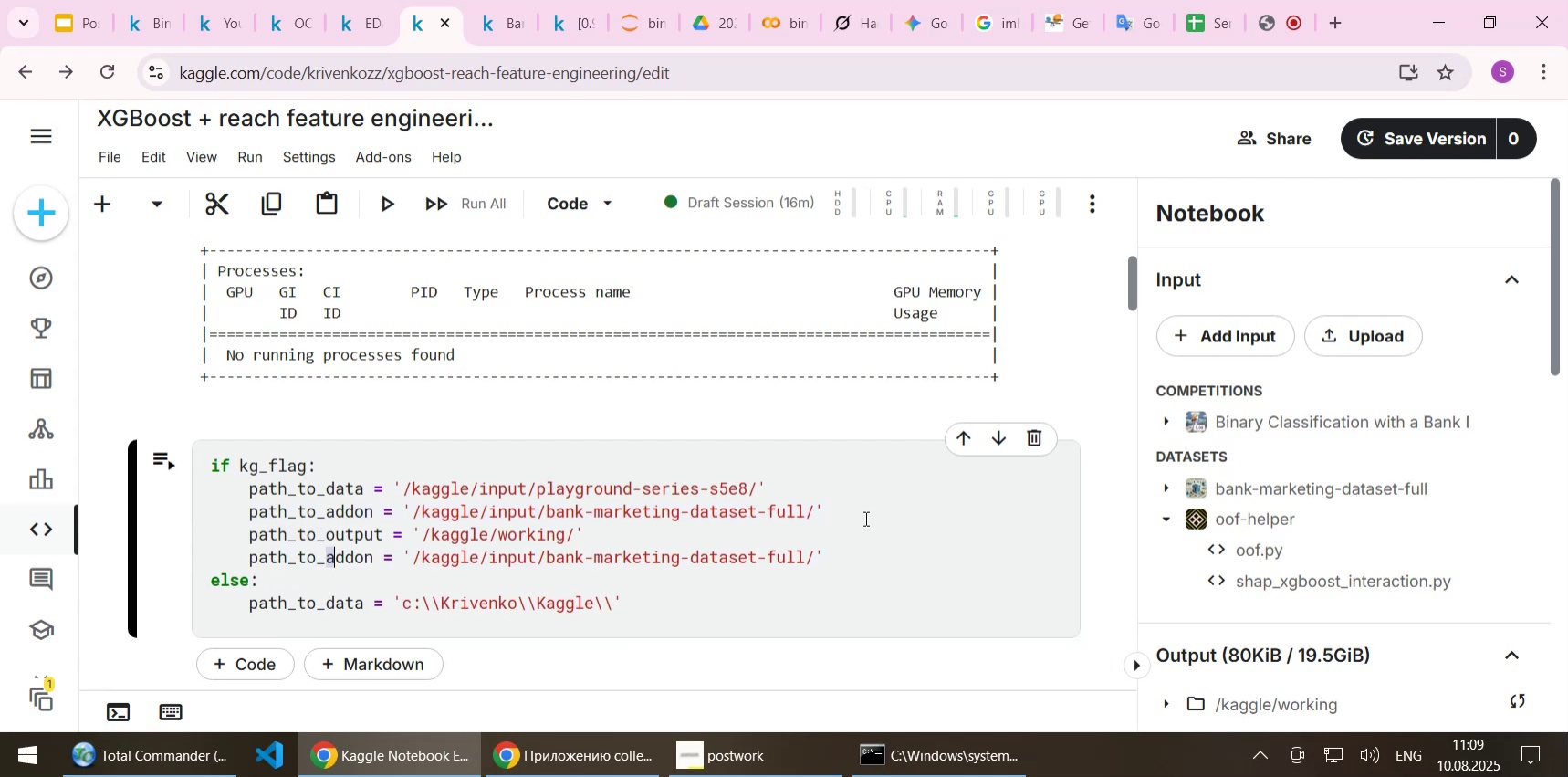 
key(Shift+ArrowRight)
 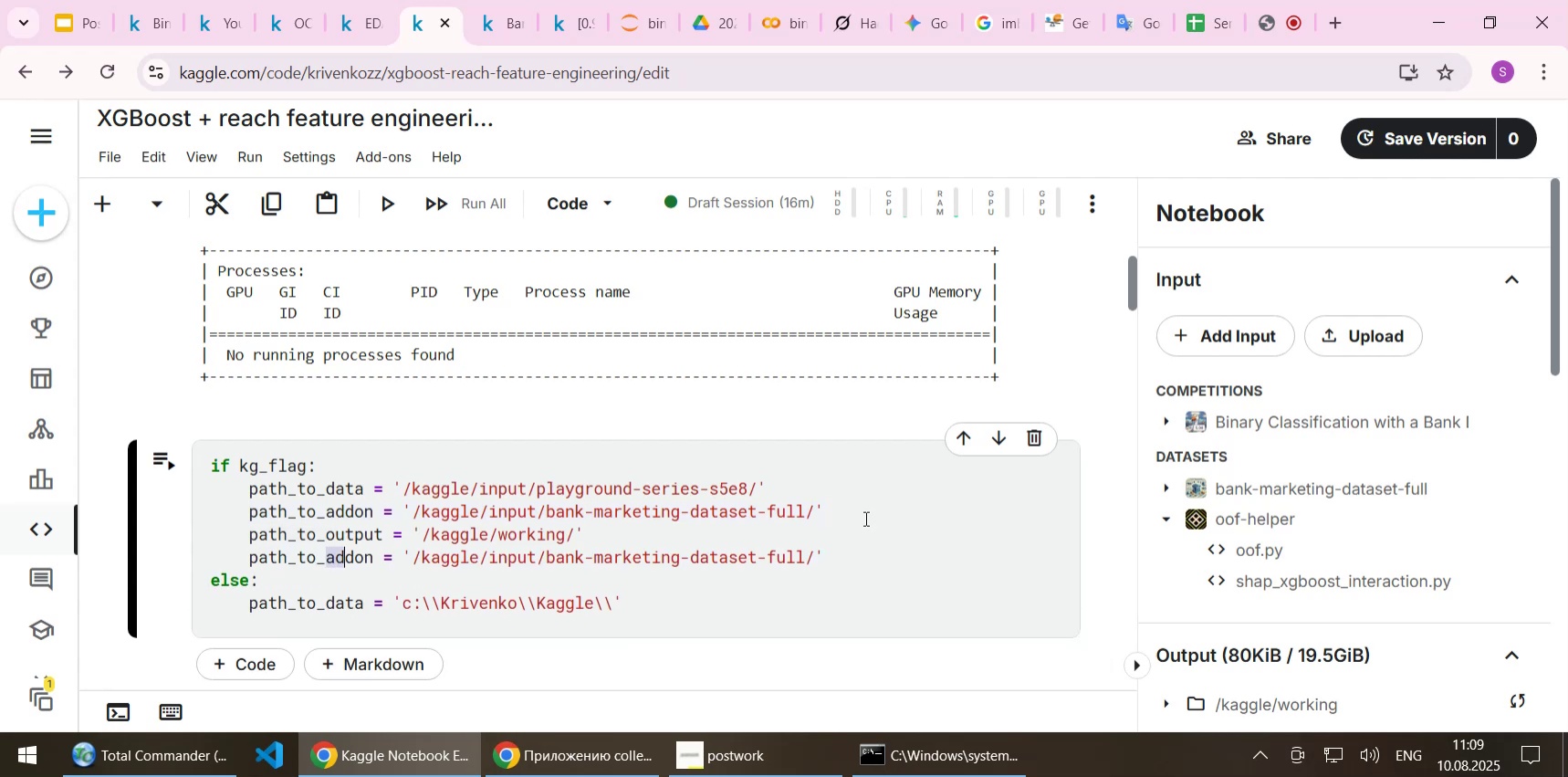 
key(Shift+ArrowRight)
 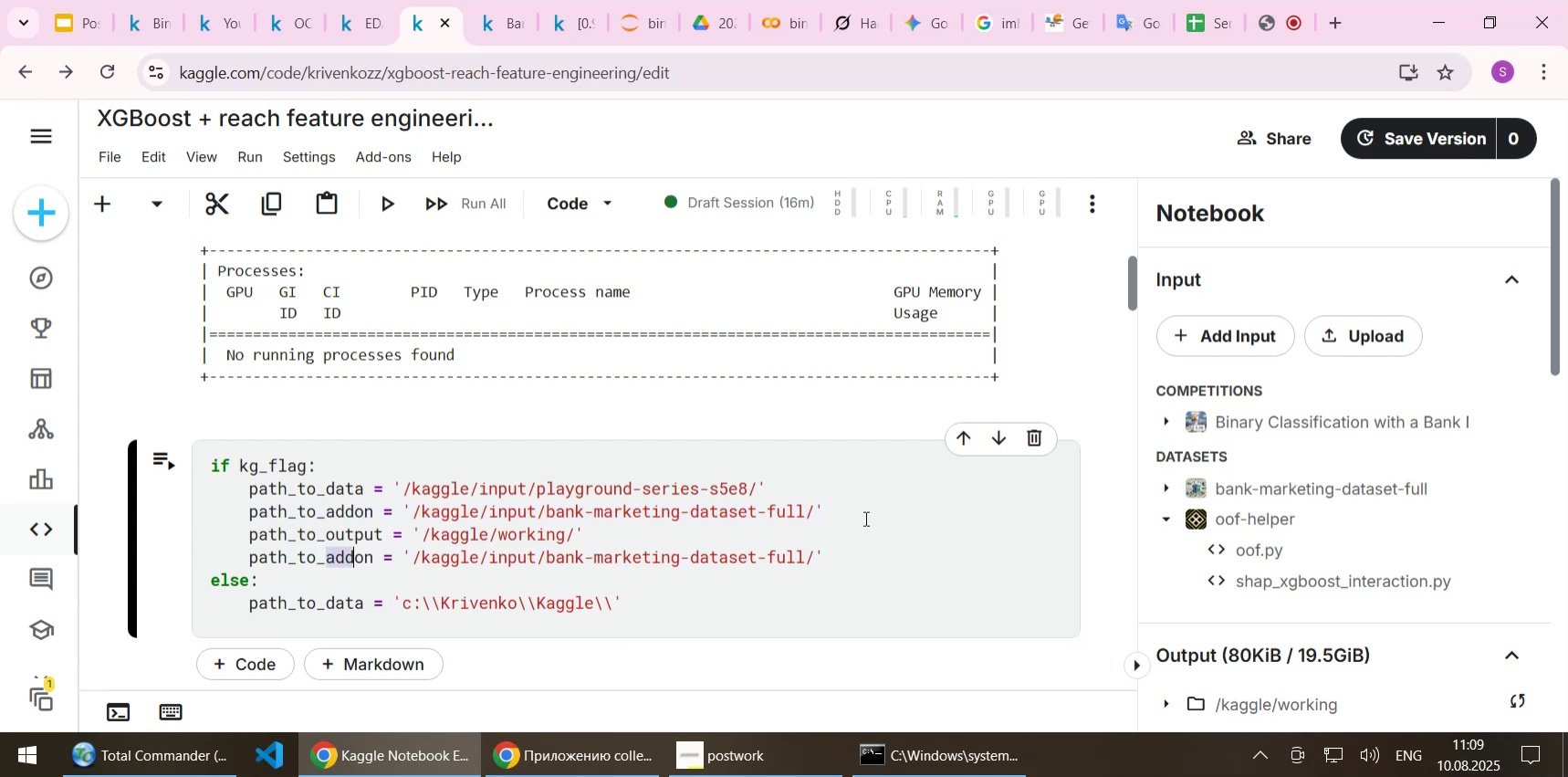 
key(Shift+ArrowRight)
 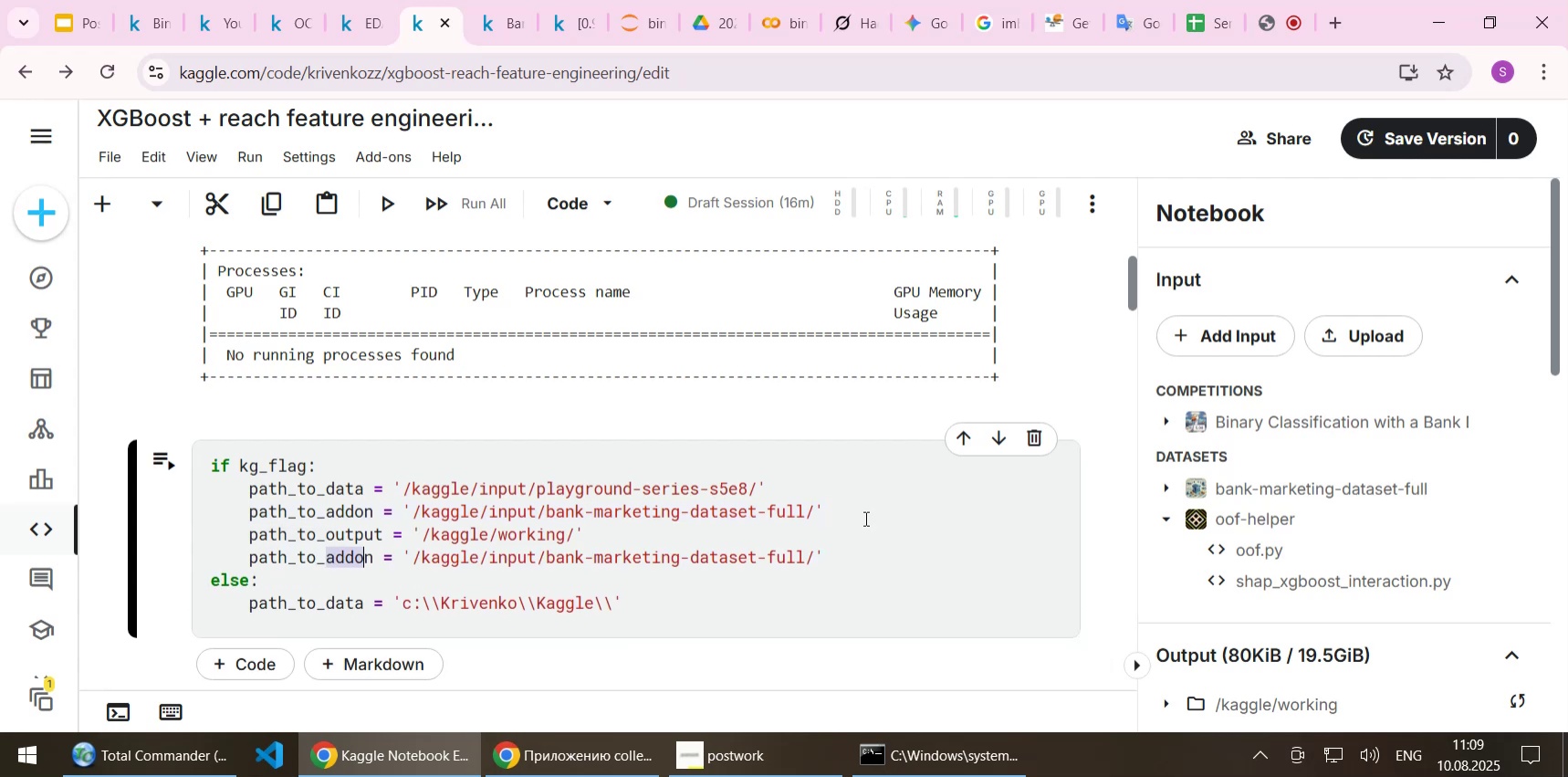 
key(Shift+ArrowRight)
 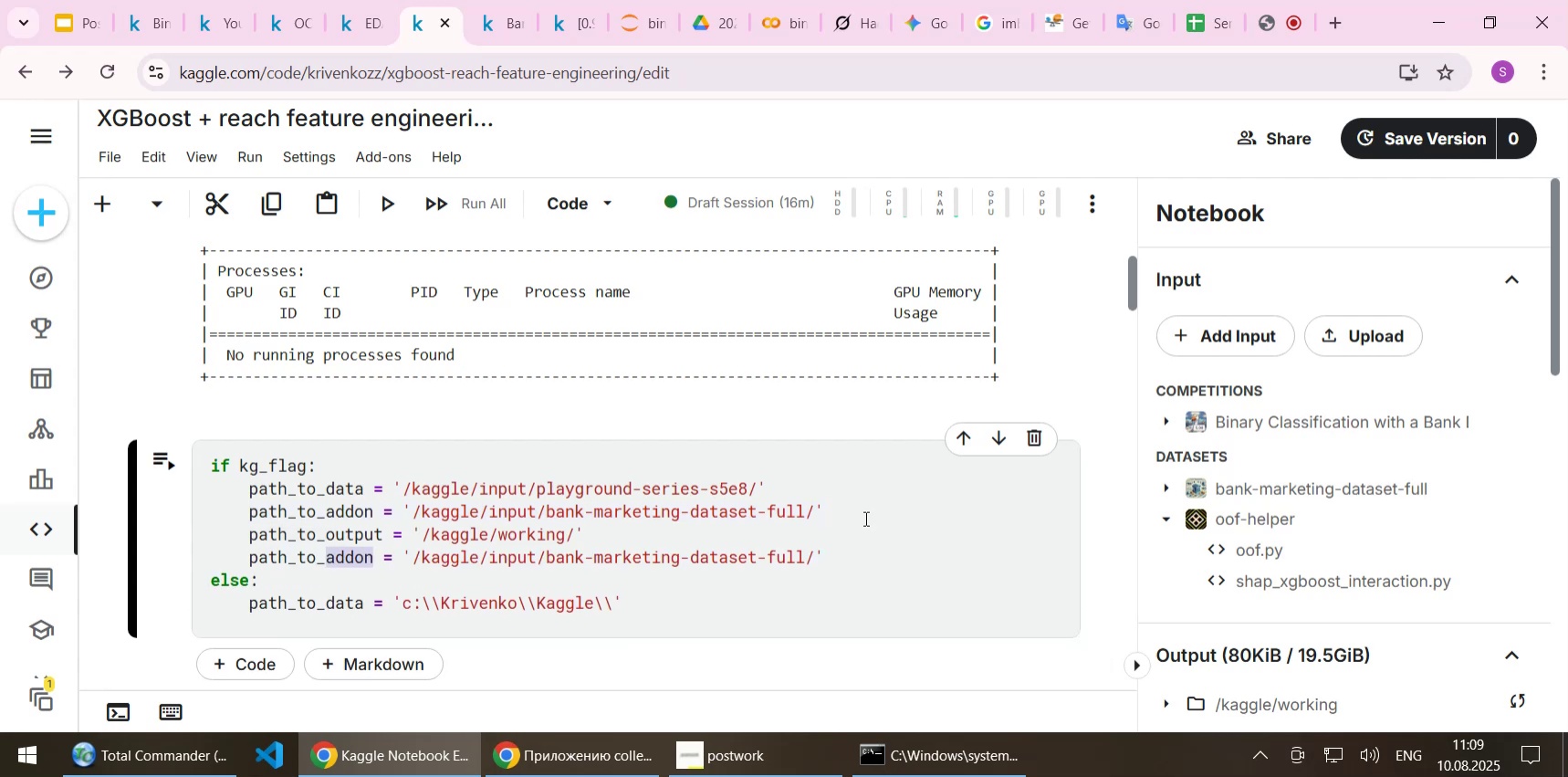 
type(utils)
 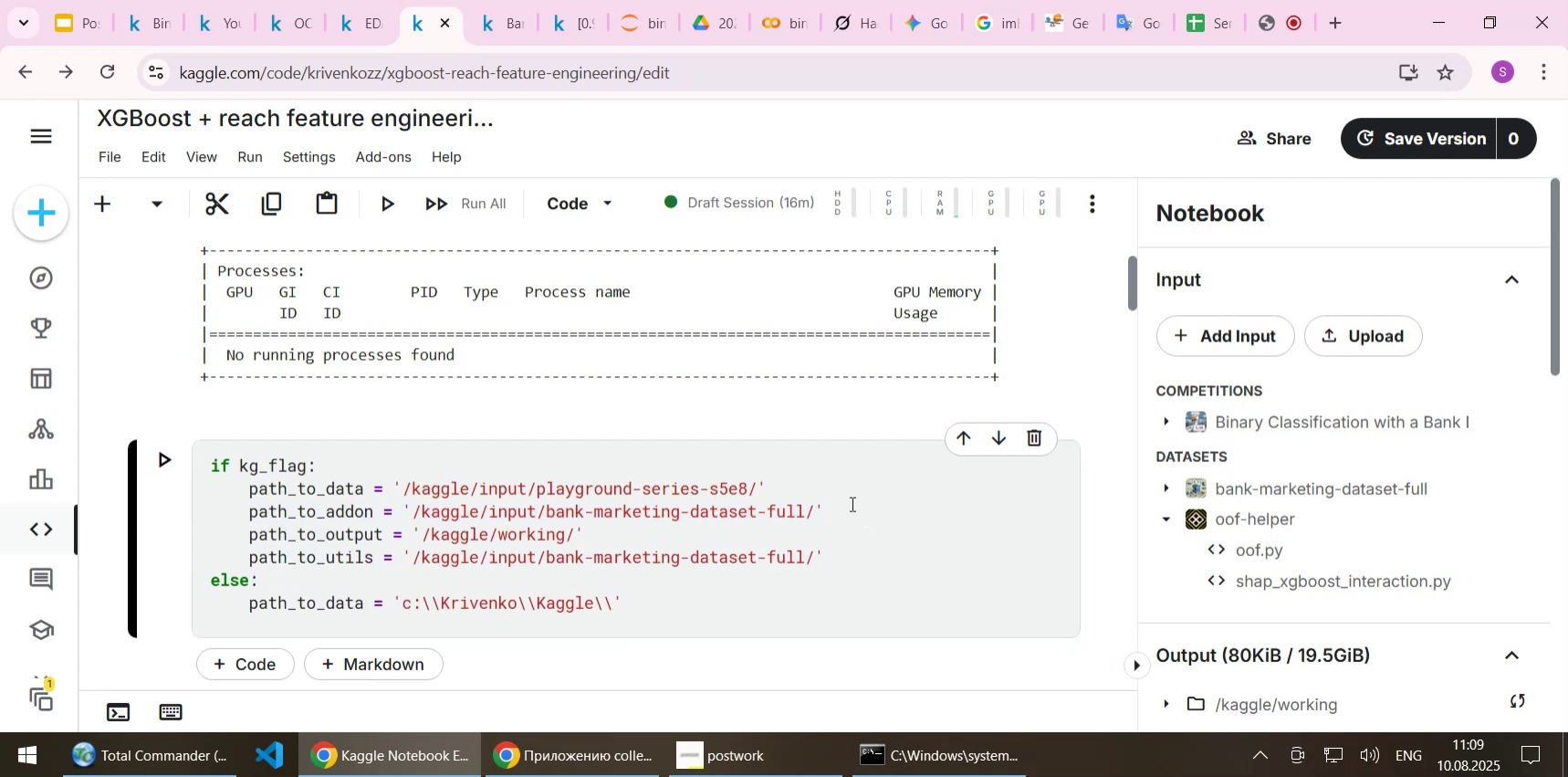 
scroll: coordinate [572, 446], scroll_direction: up, amount: 9.0
 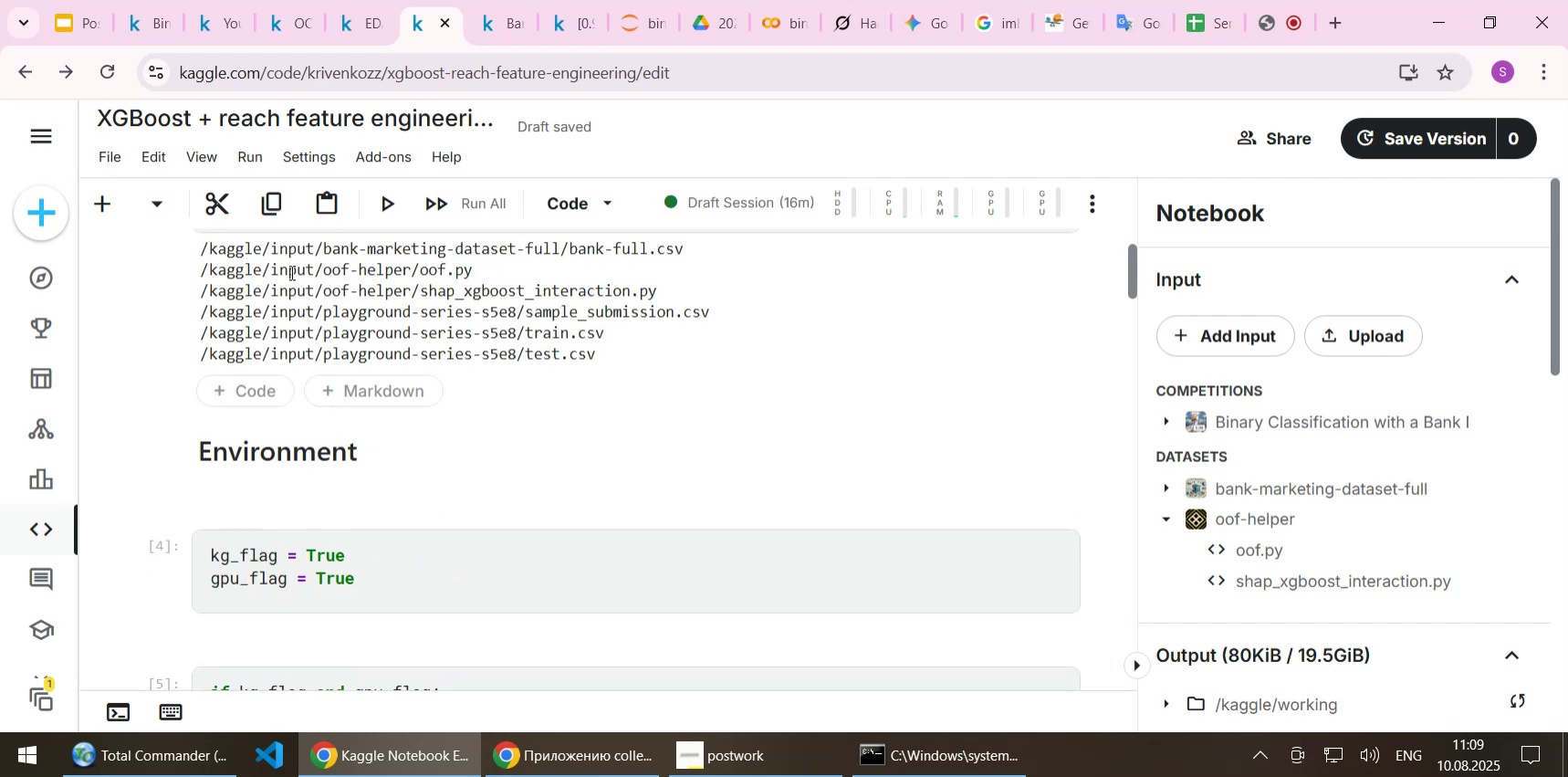 
left_click_drag(start_coordinate=[201, 266], to_coordinate=[416, 269])
 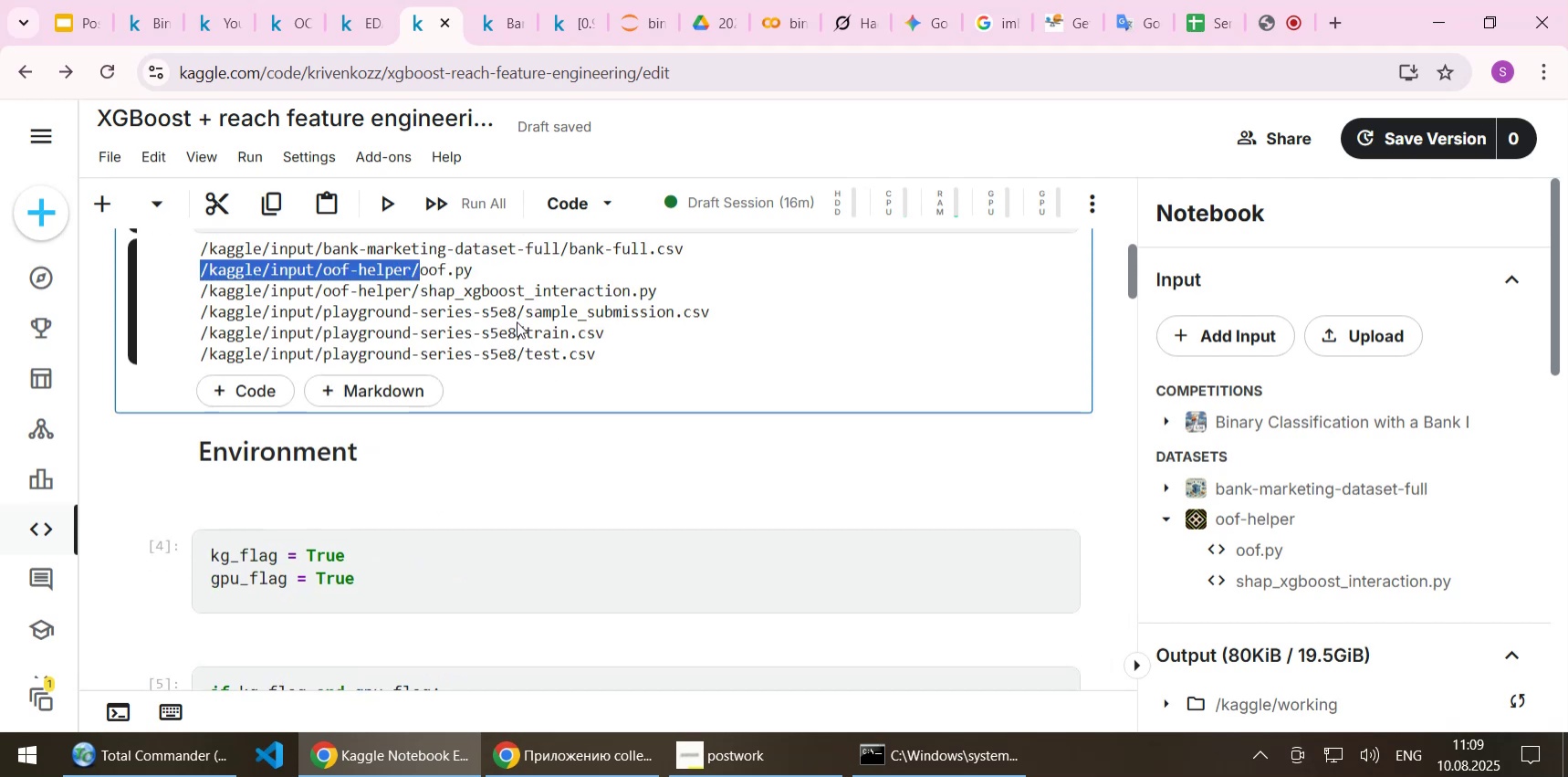 
key(Control+C)
 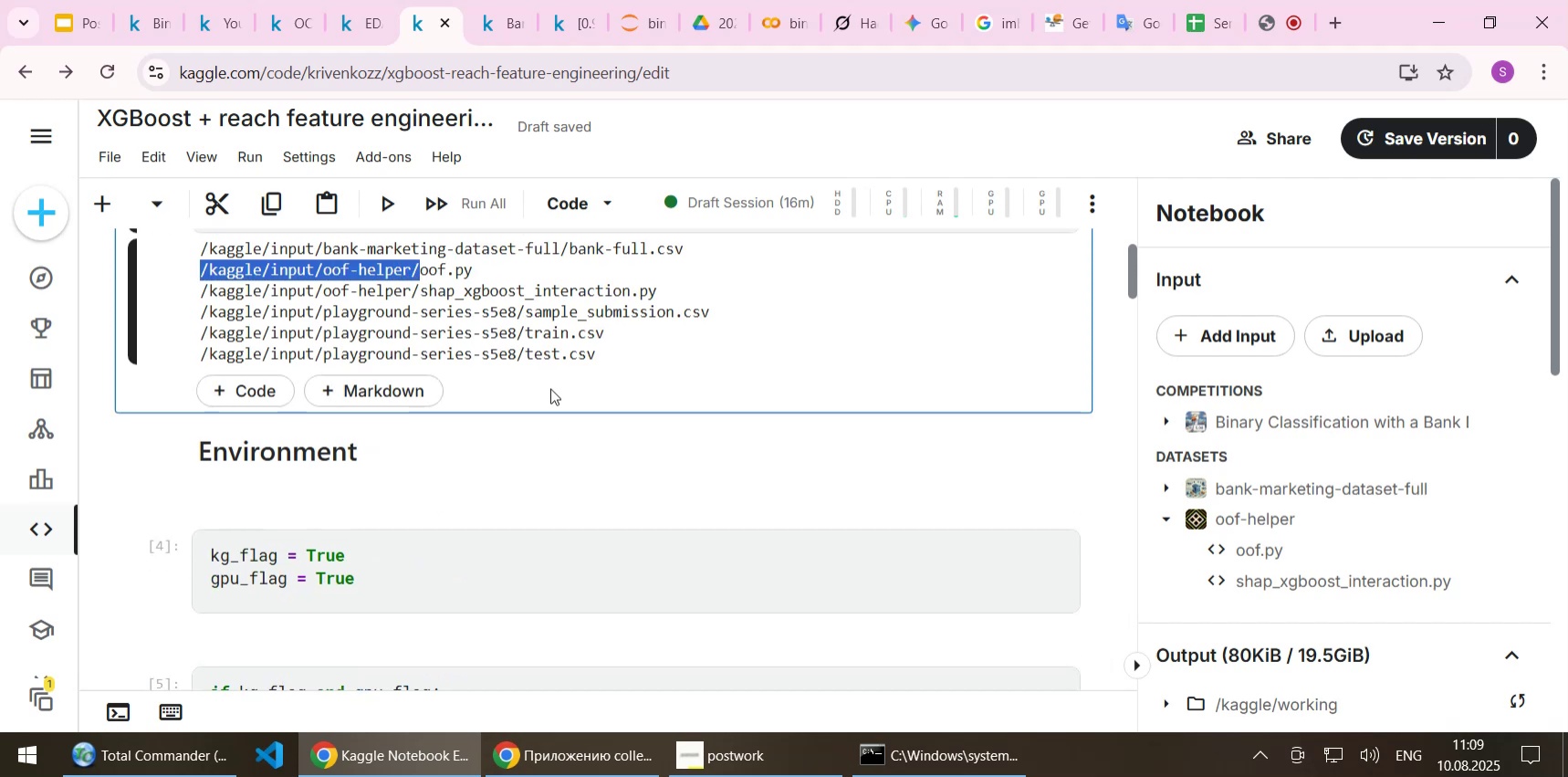 
scroll: coordinate [550, 388], scroll_direction: down, amount: 10.0
 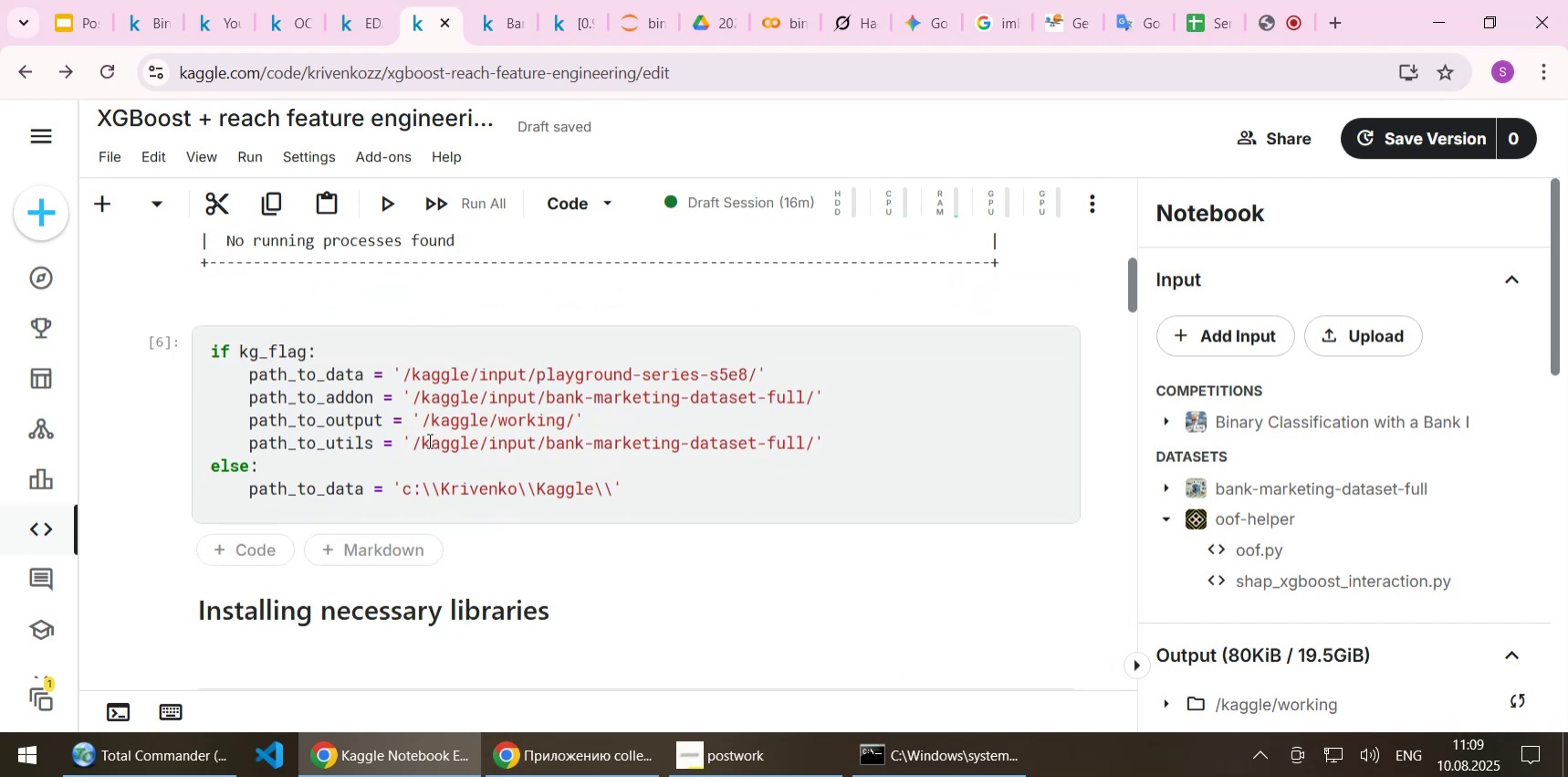 
left_click_drag(start_coordinate=[413, 440], to_coordinate=[810, 442])
 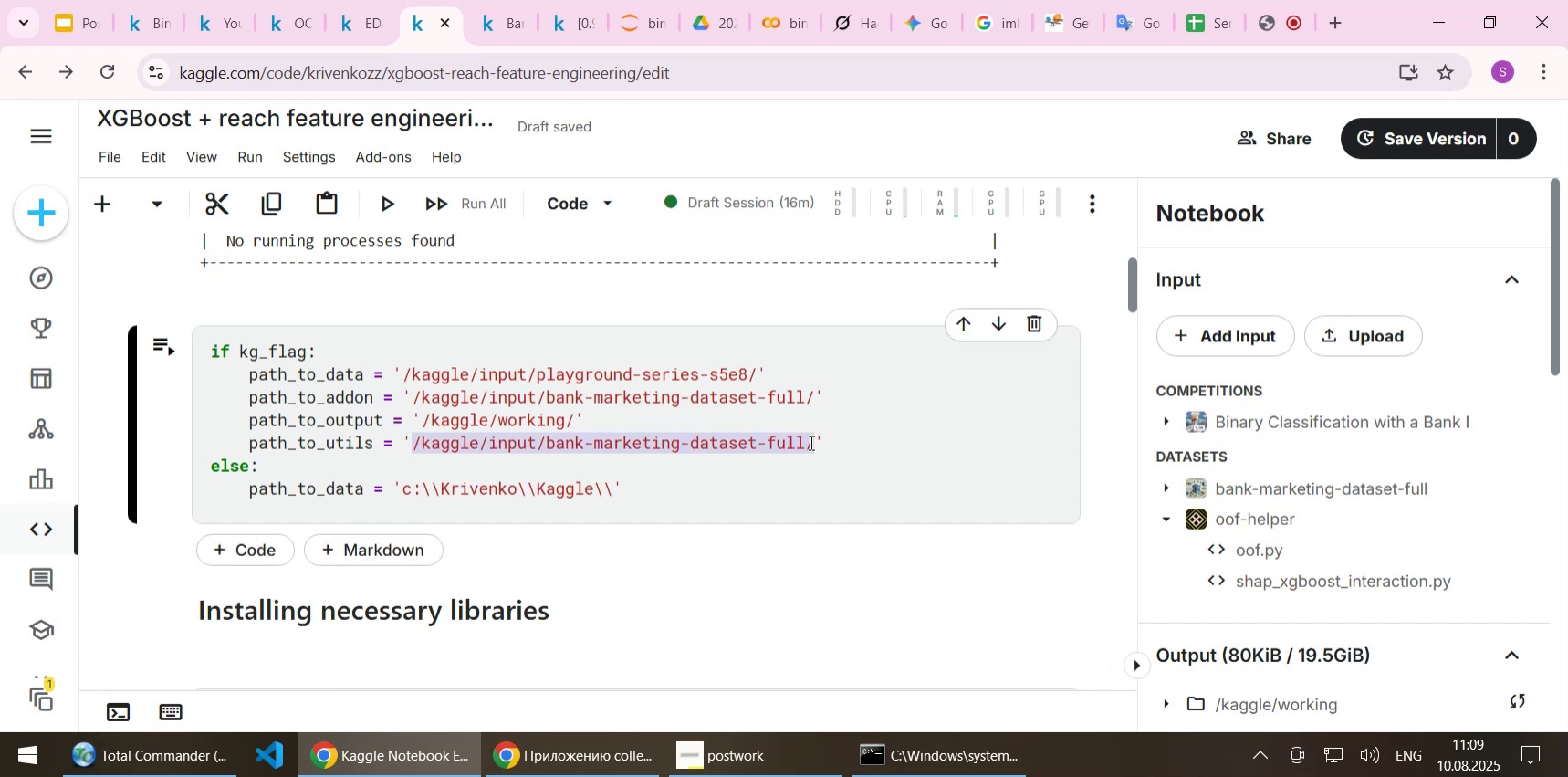 
key(Control+V)
 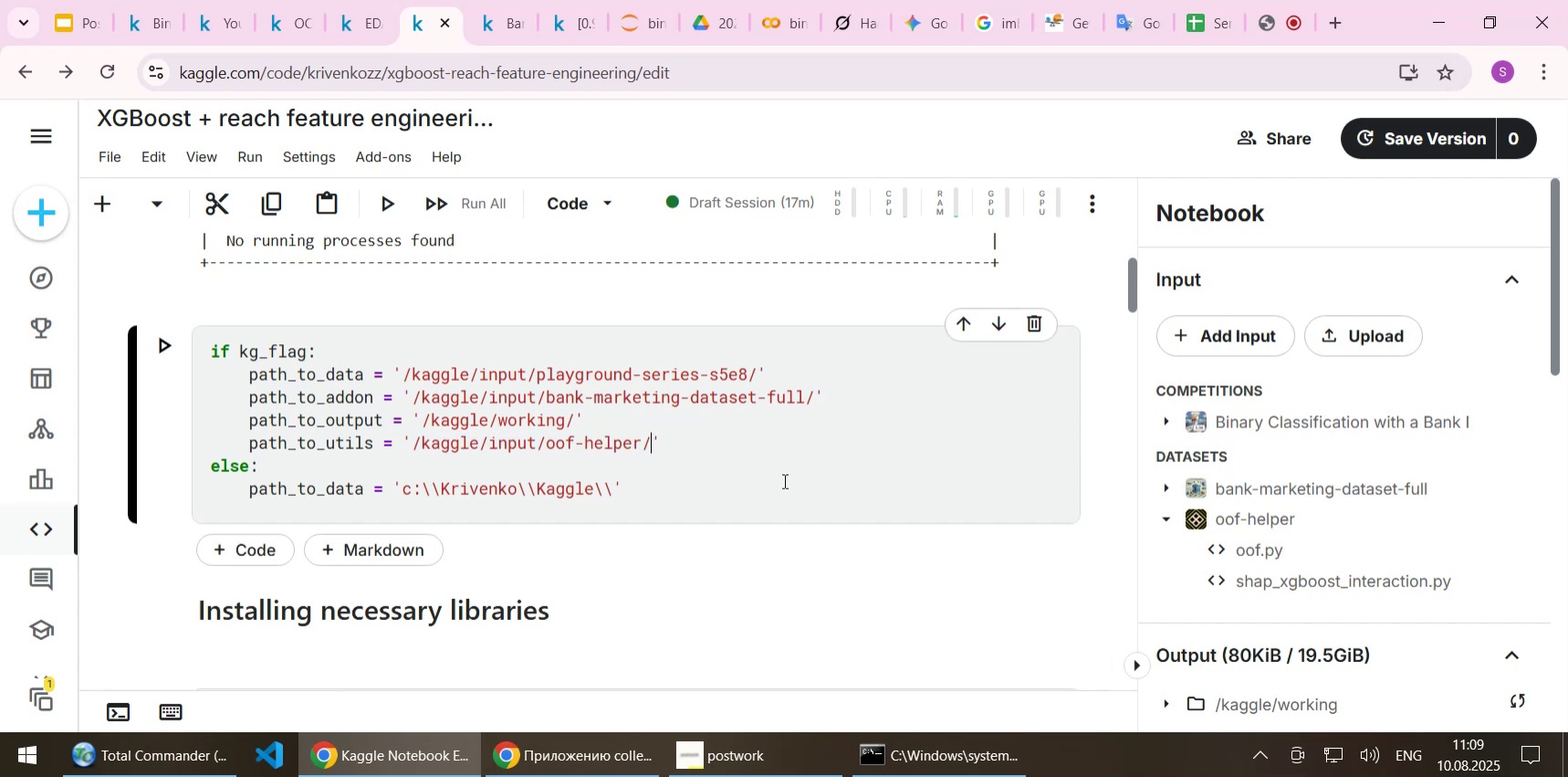 
wait(5.11)
 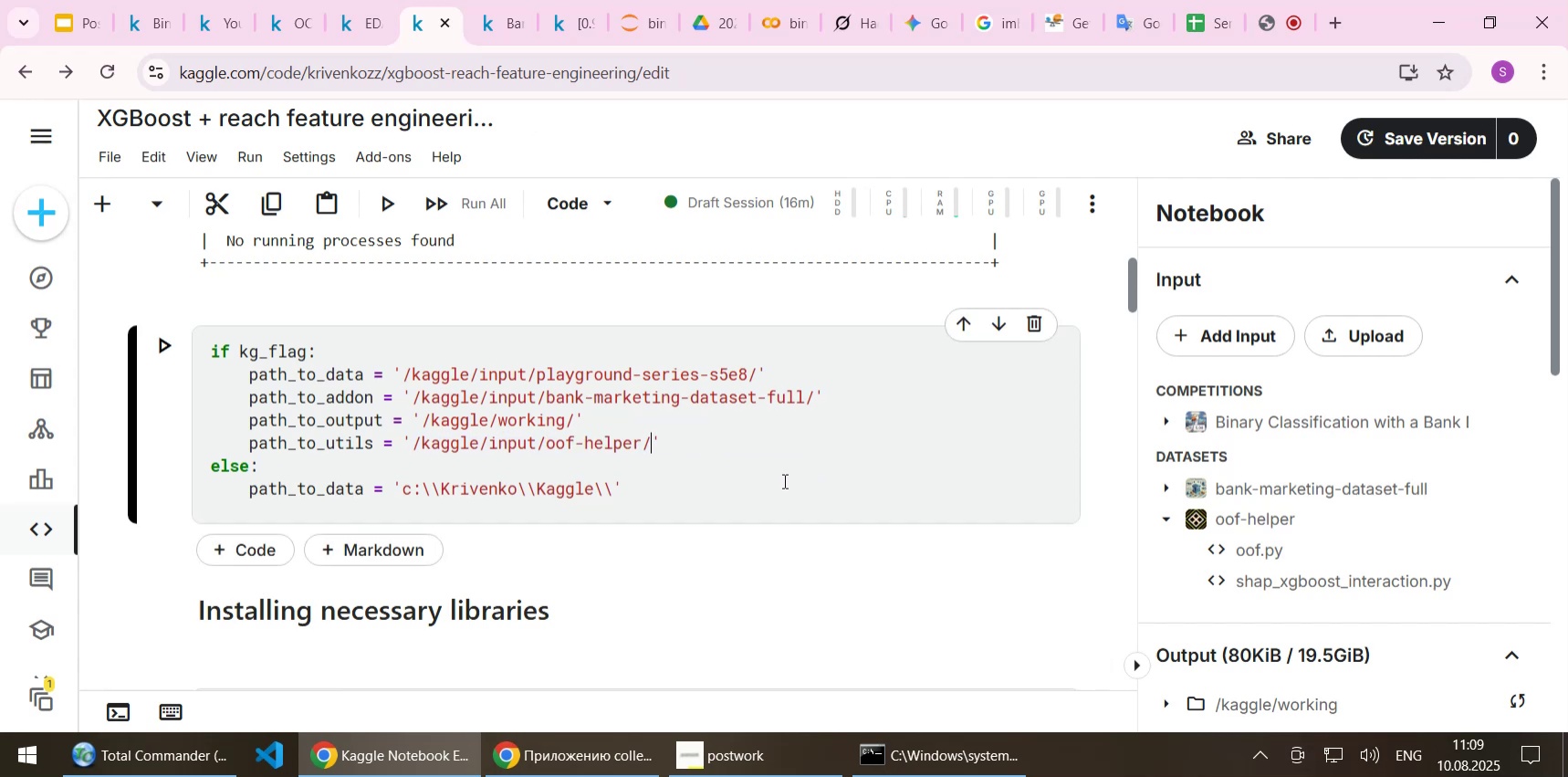 
left_click([858, 23])
 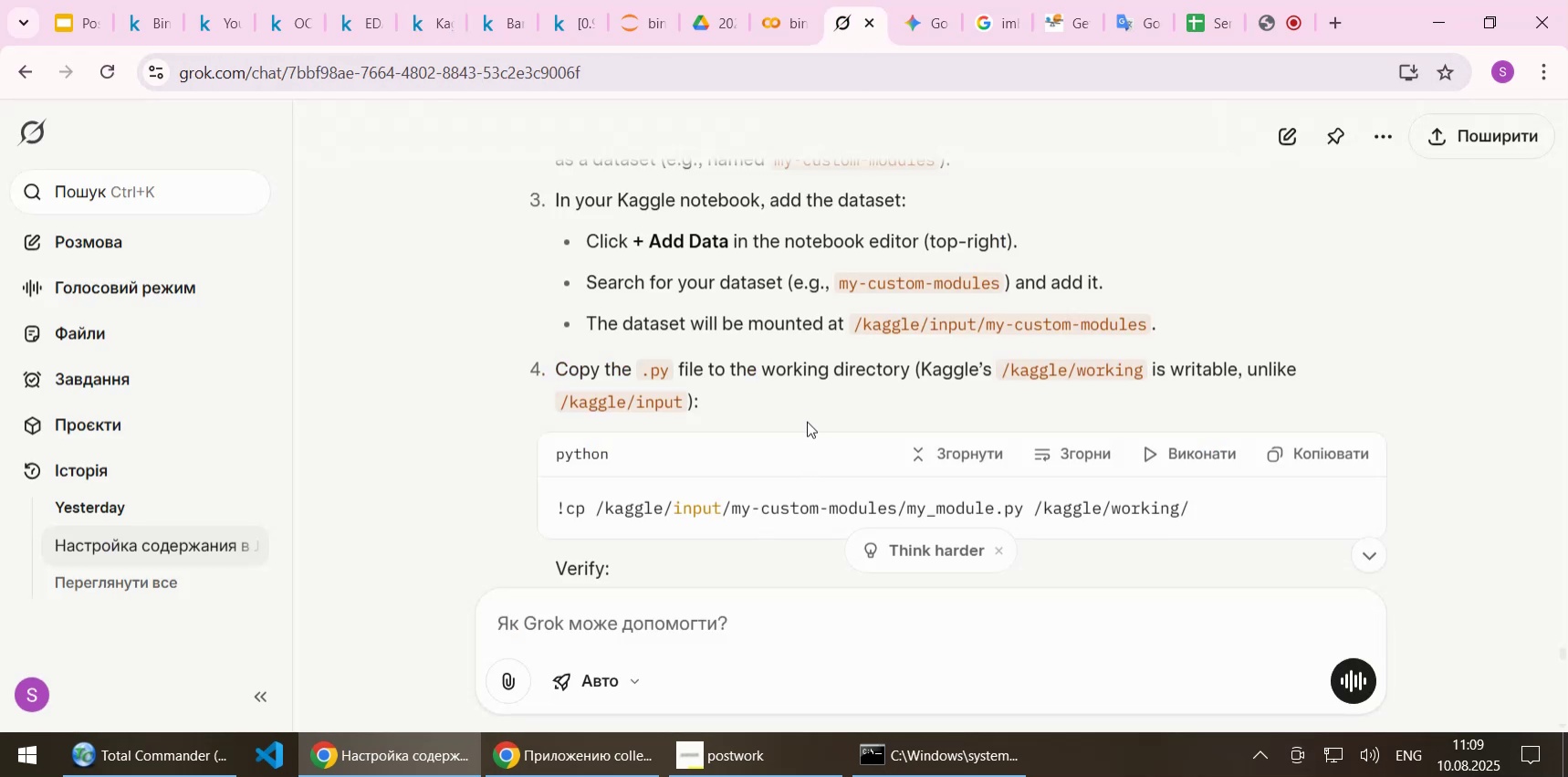 
left_click([808, 398])
 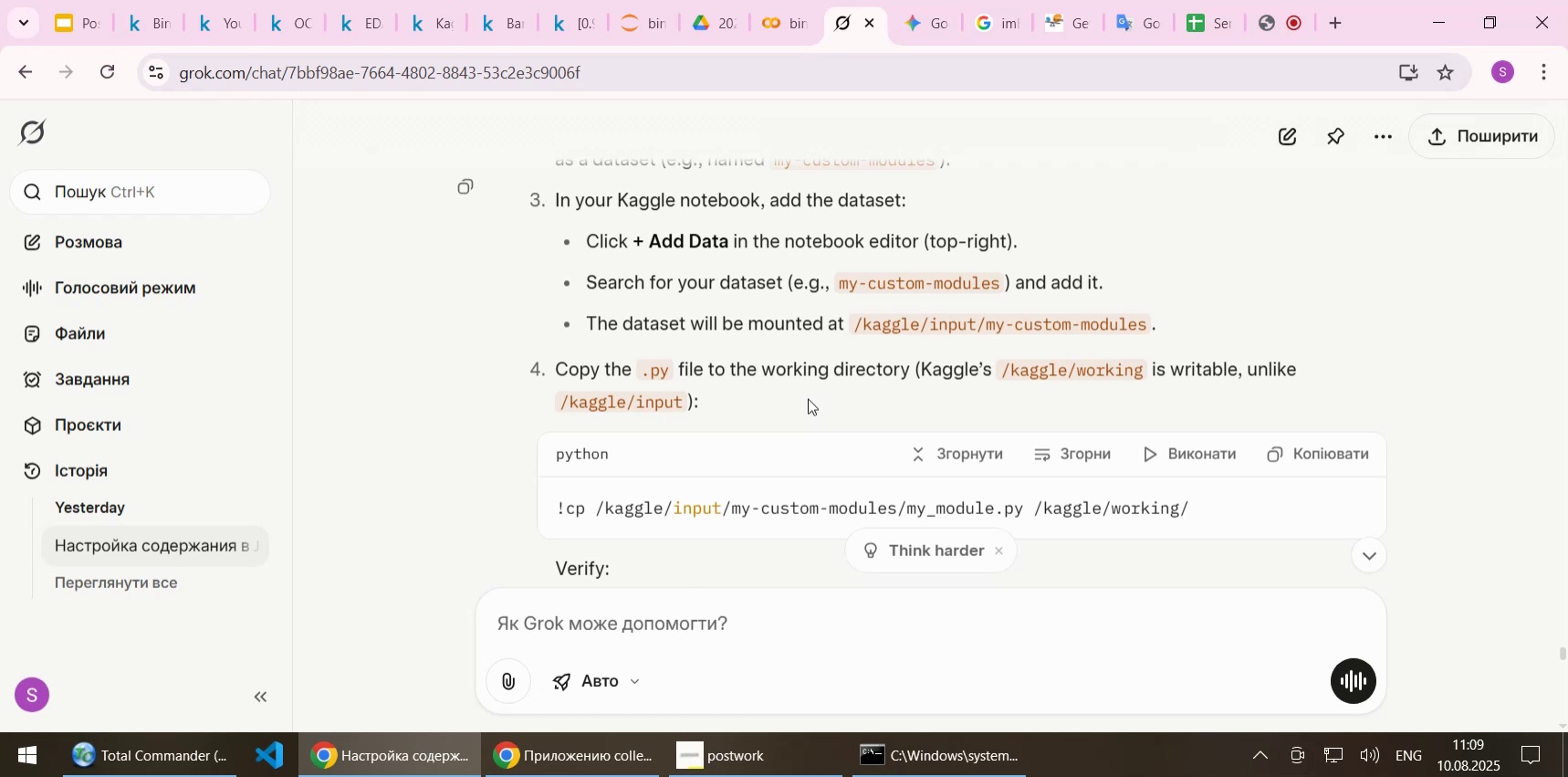 
wait(9.05)
 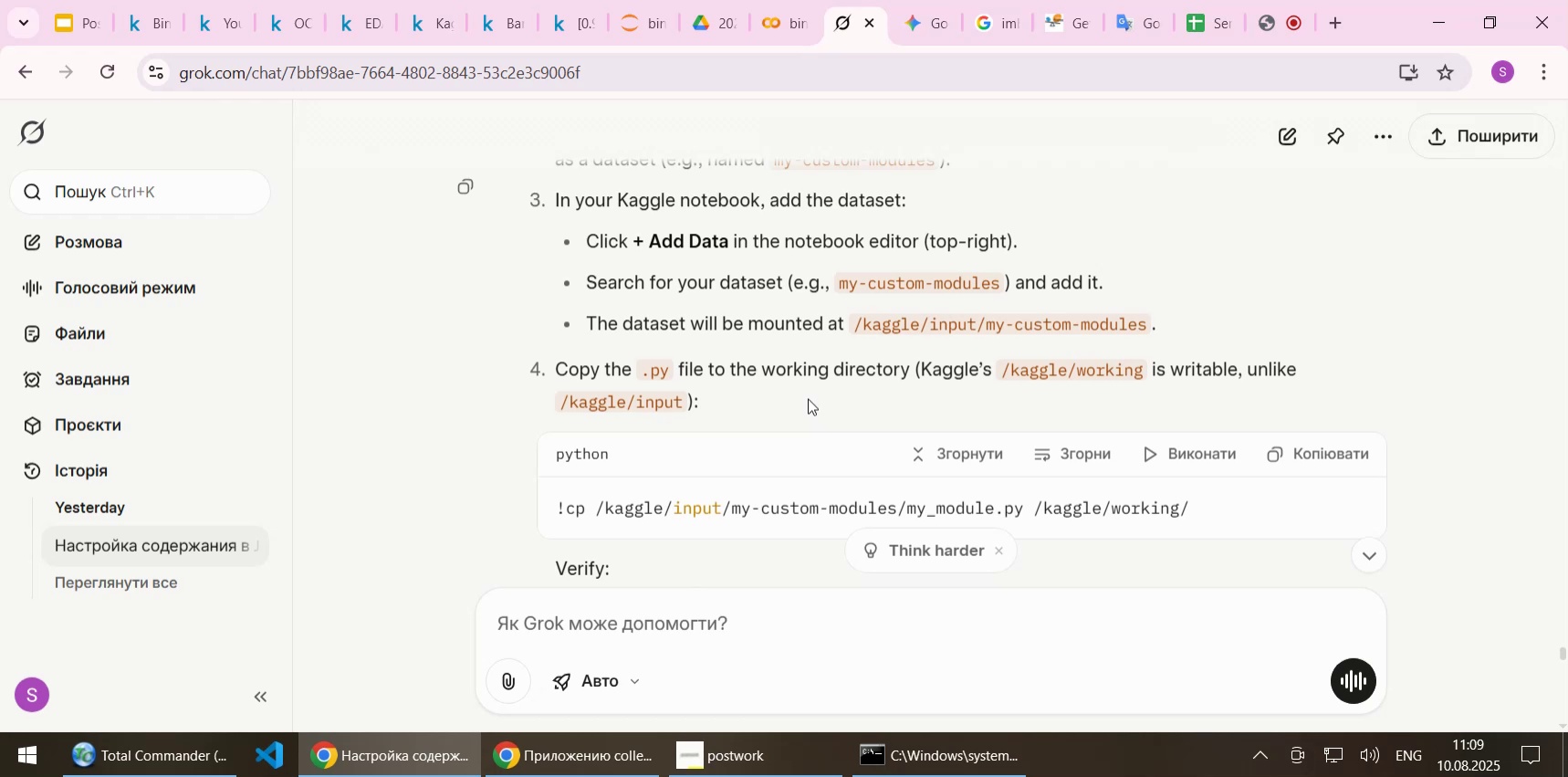 
scroll: coordinate [808, 398], scroll_direction: down, amount: 2.0
 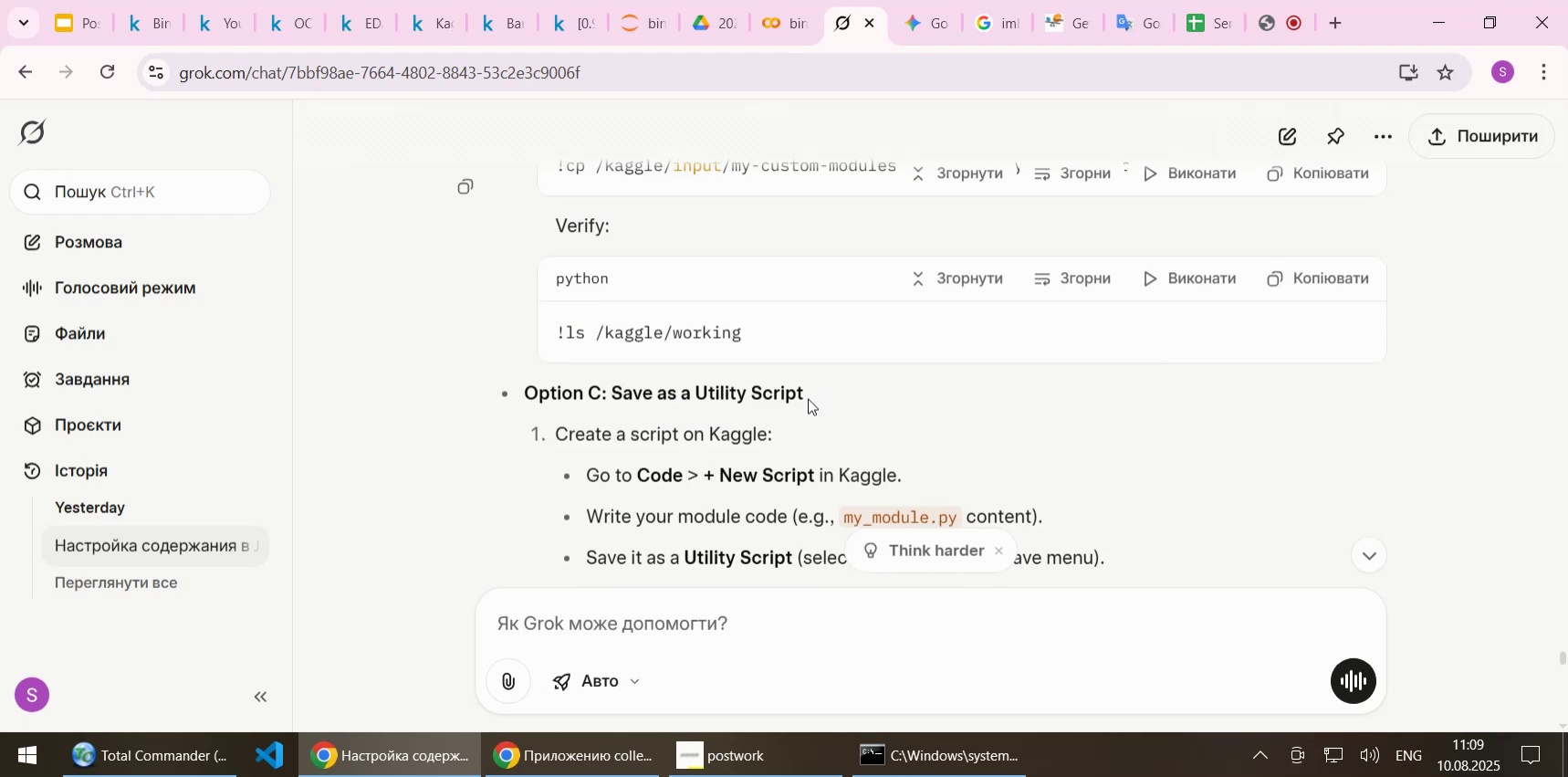 
scroll: coordinate [808, 398], scroll_direction: up, amount: 2.0
 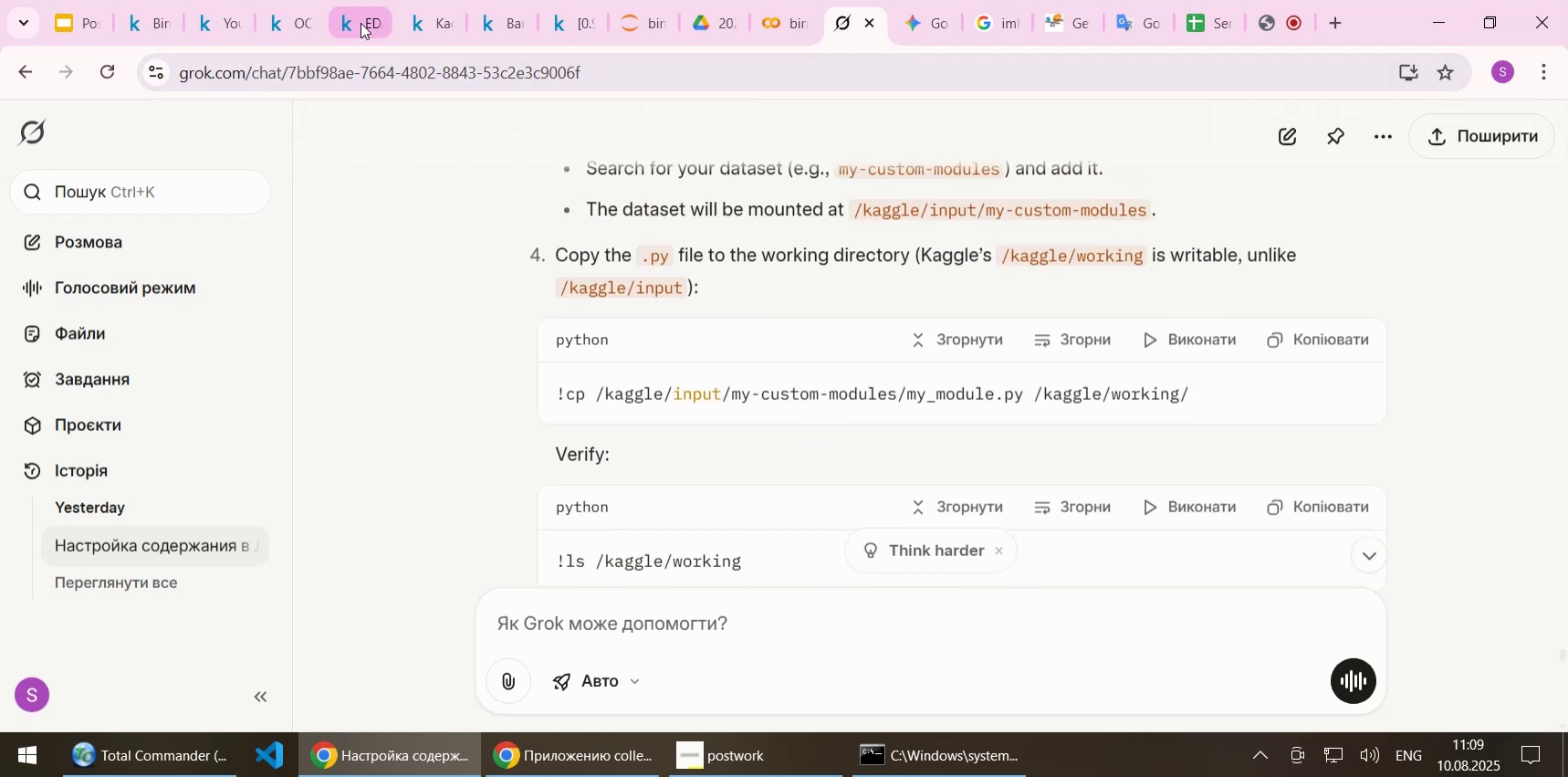 
left_click([428, 18])
 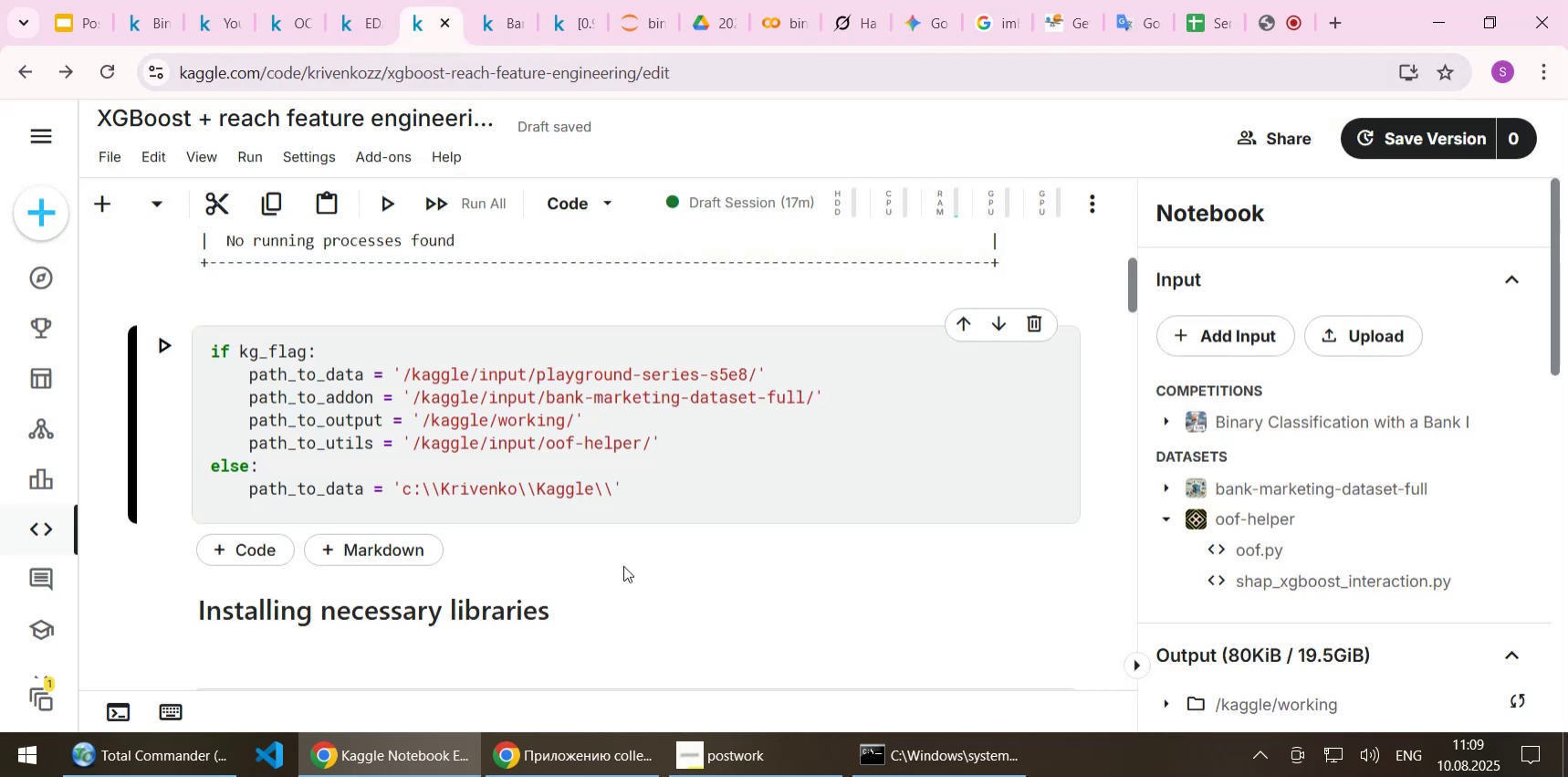 
scroll: coordinate [623, 565], scroll_direction: down, amount: 34.0
 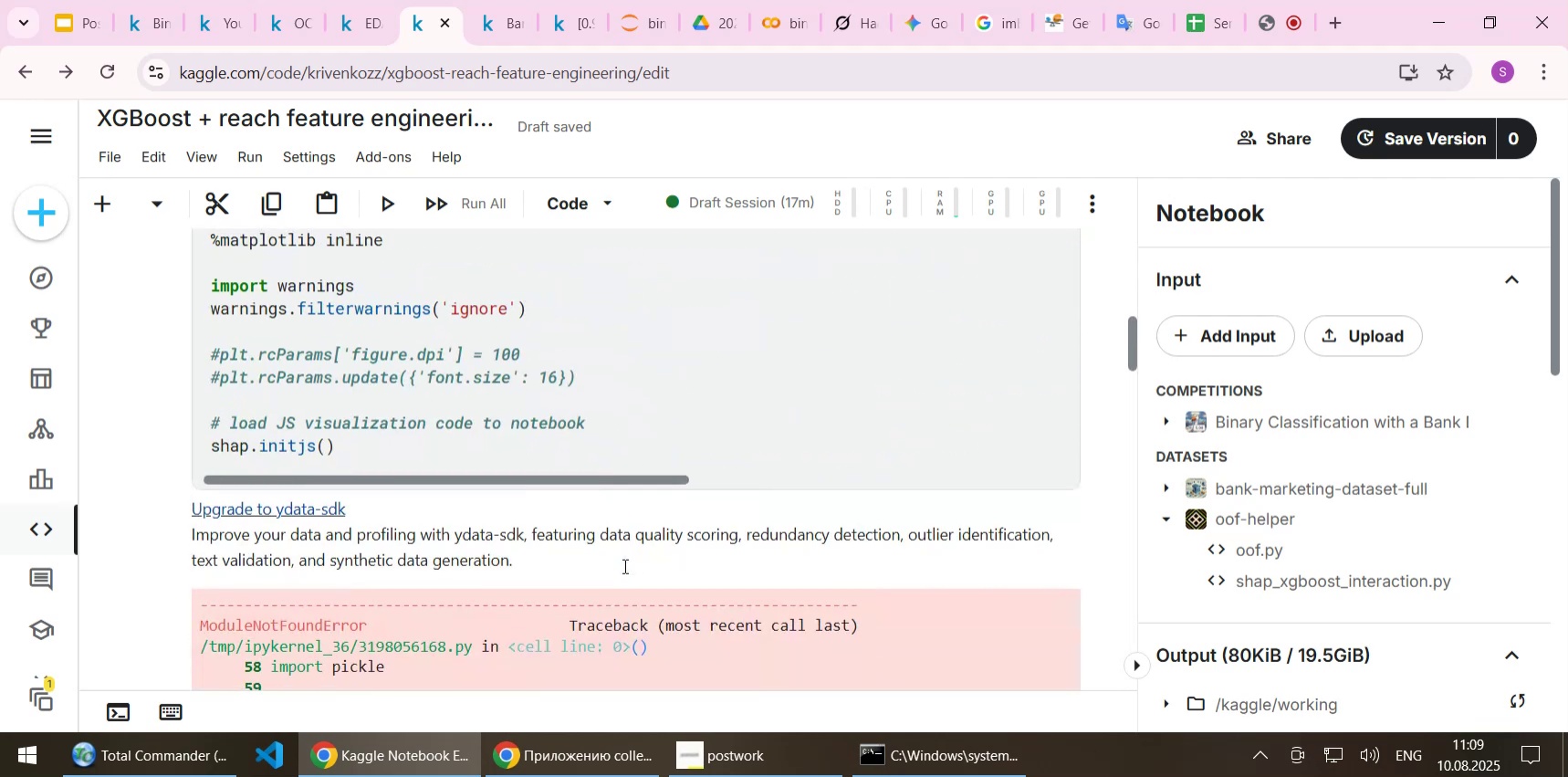 
scroll: coordinate [623, 565], scroll_direction: up, amount: 2.0
 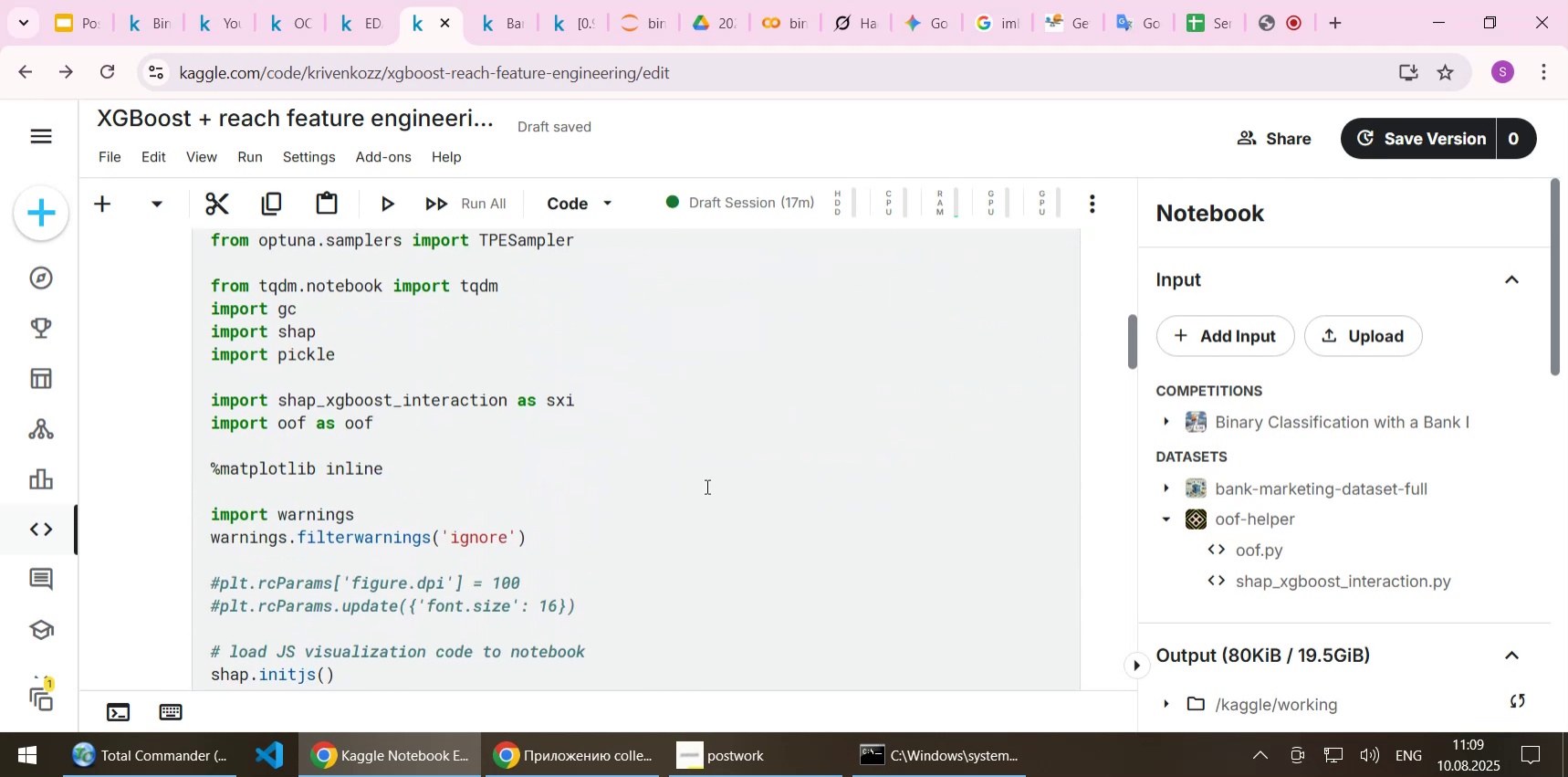 
left_click([706, 486])
 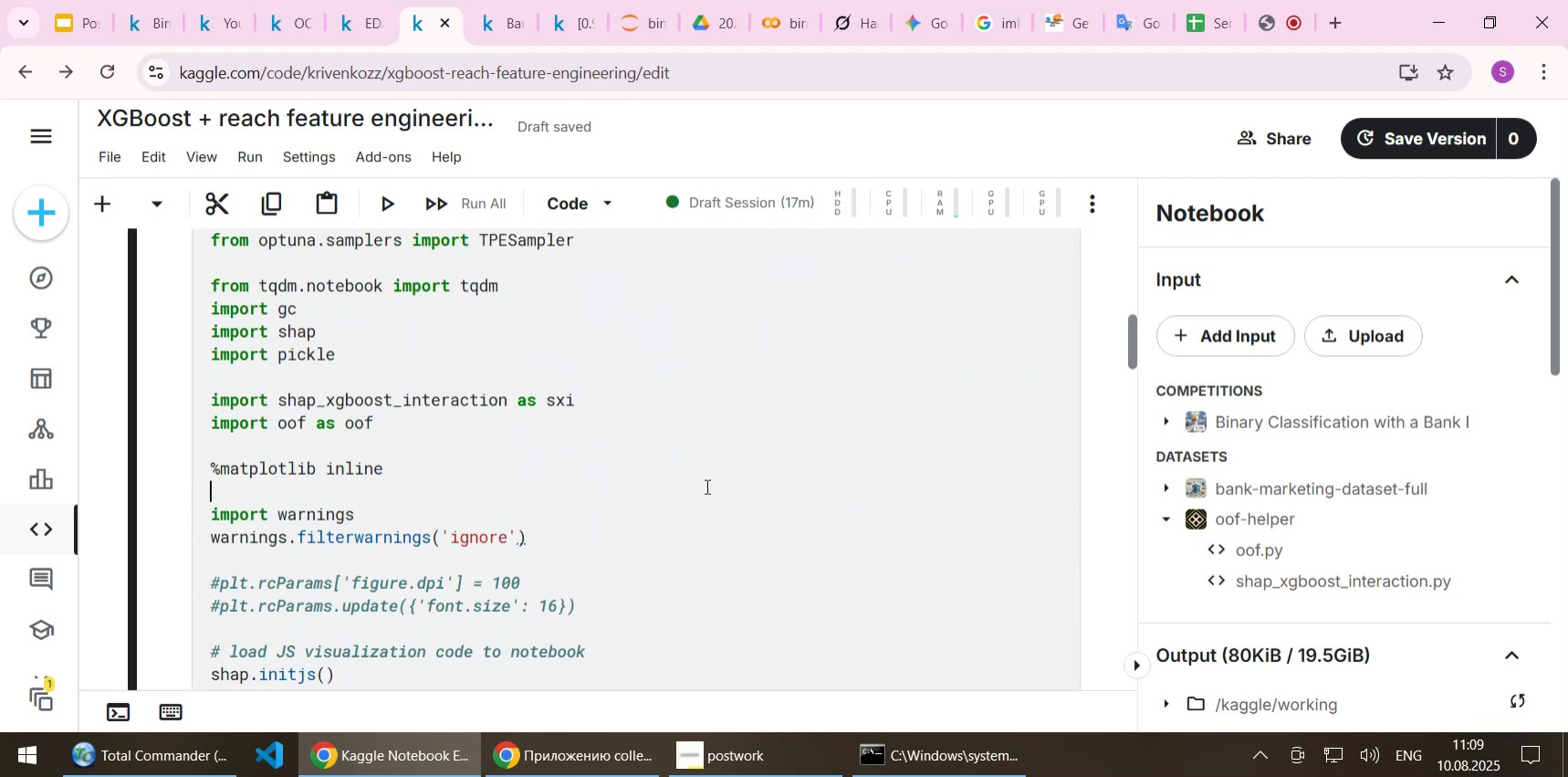 
key(Shift+Enter)
 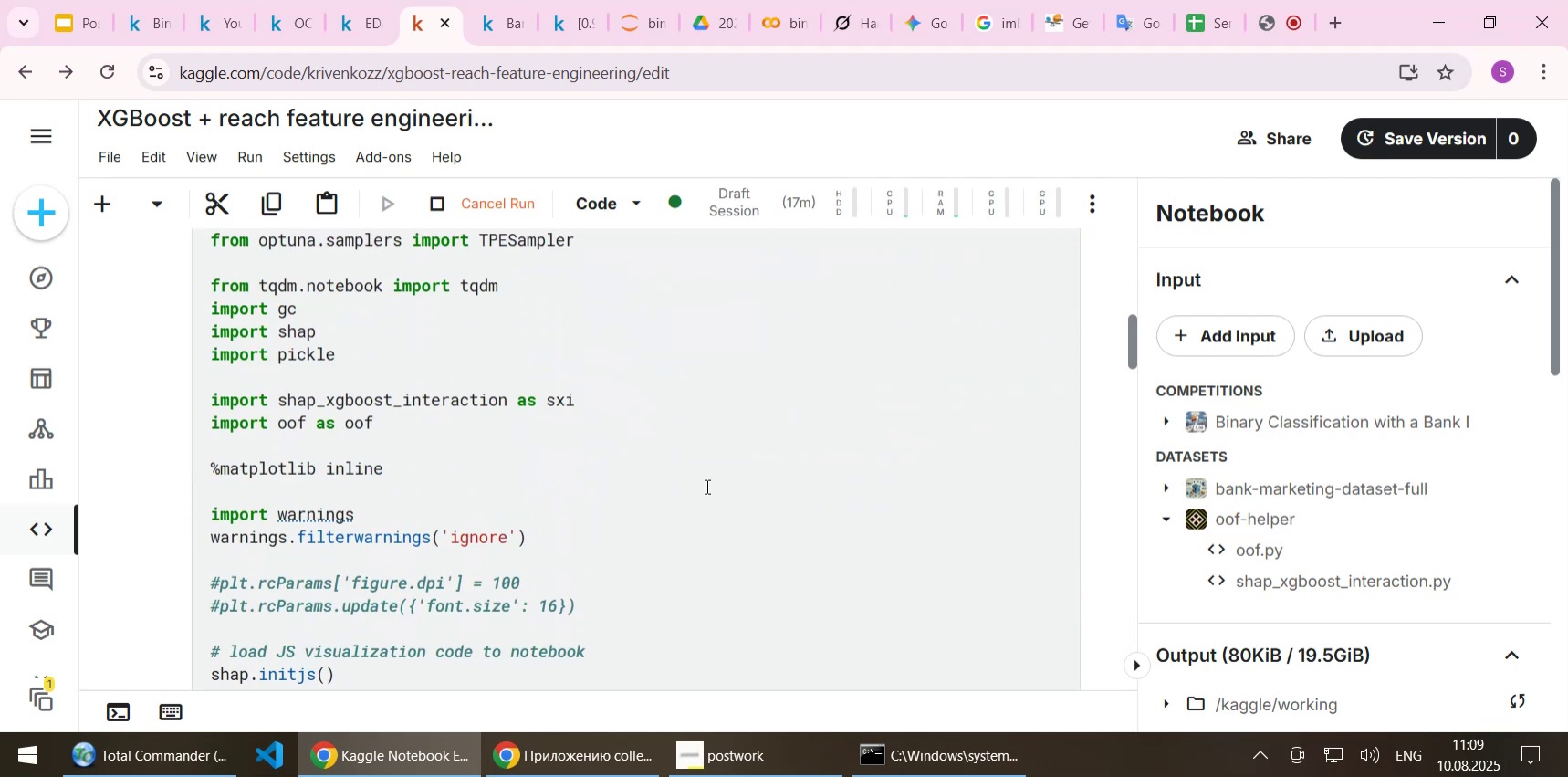 
scroll: coordinate [706, 486], scroll_direction: down, amount: 2.0
 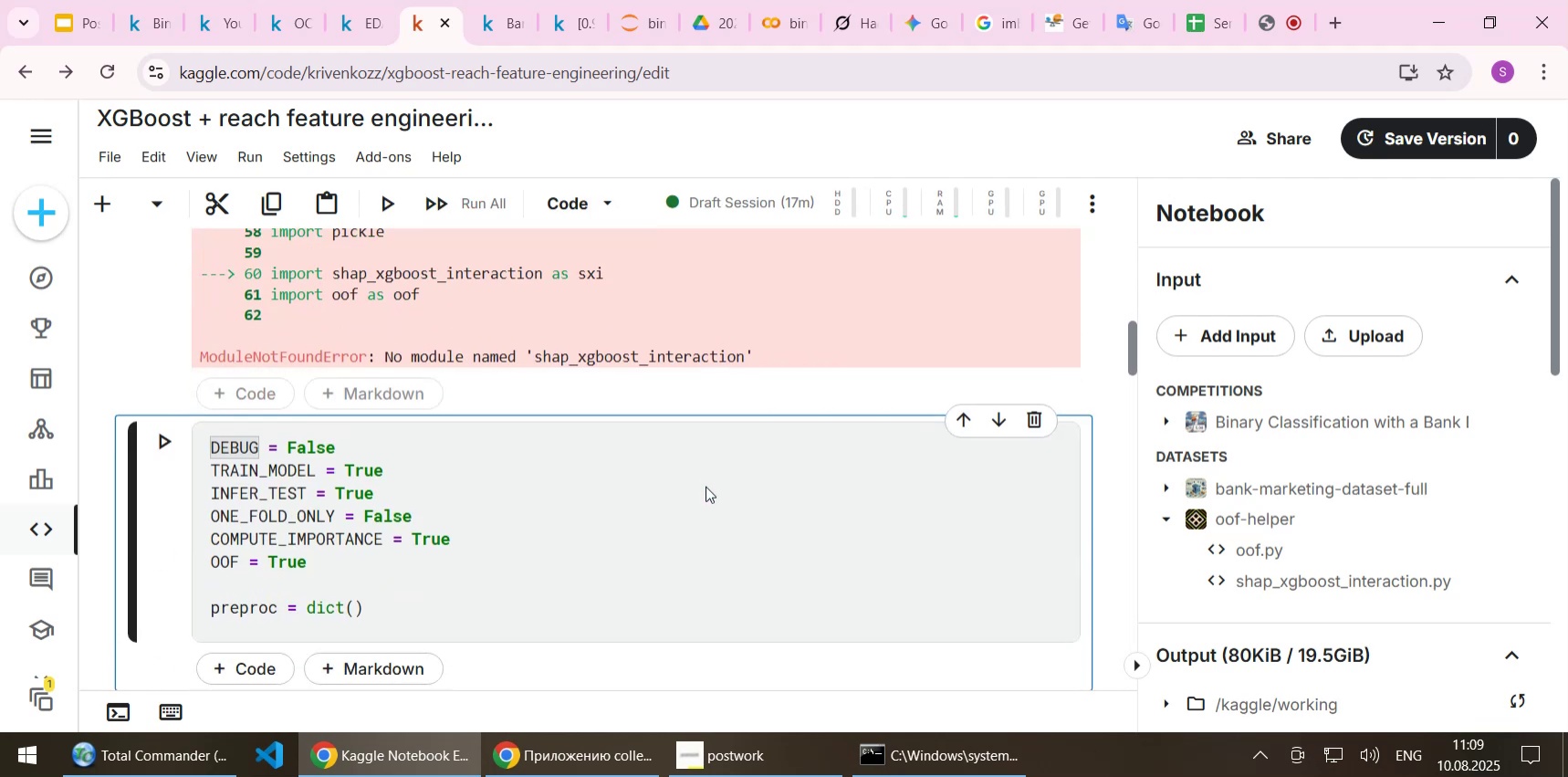 
scroll: coordinate [712, 455], scroll_direction: up, amount: 12.0
 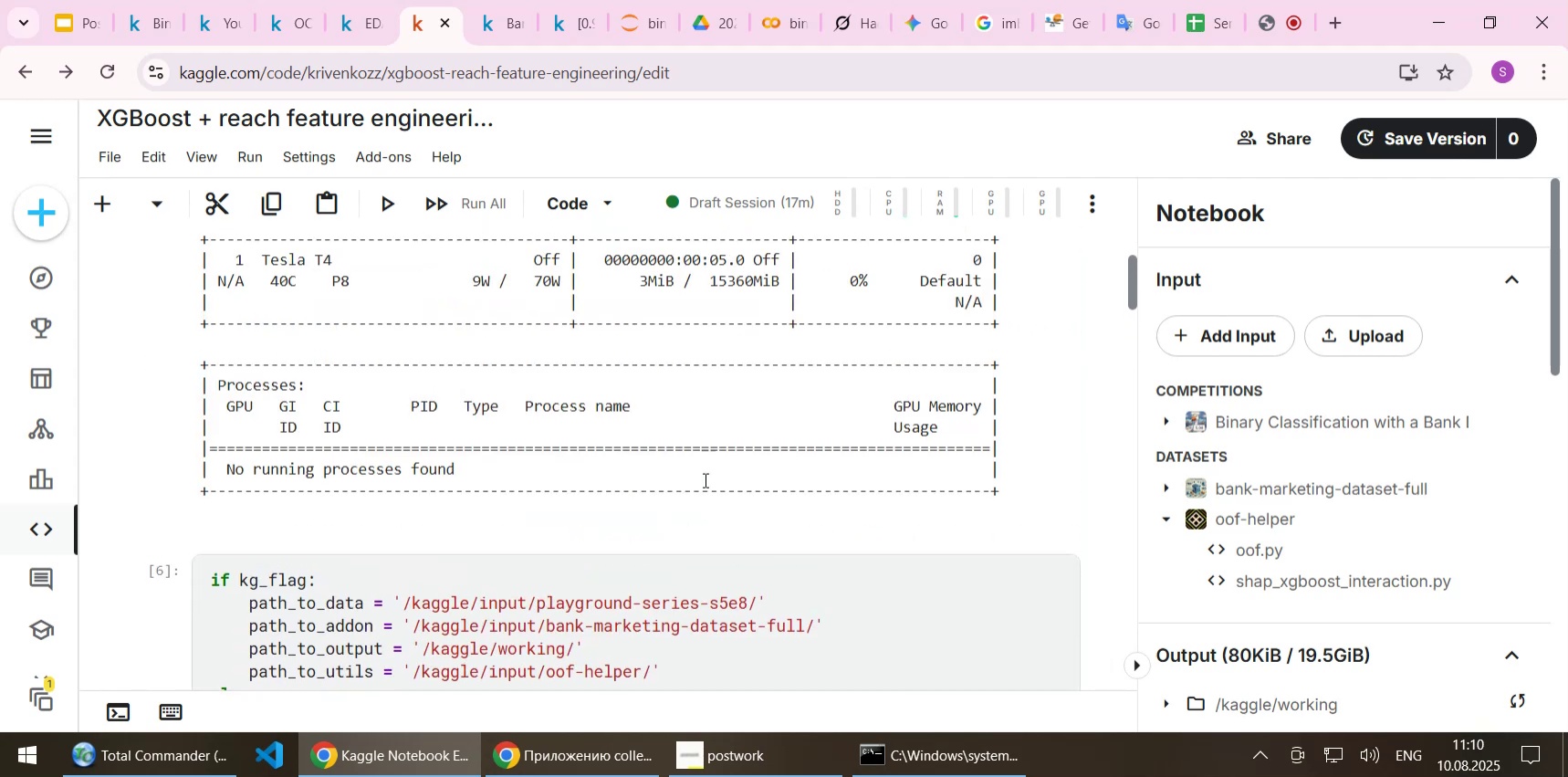 
scroll: coordinate [701, 498], scroll_direction: down, amount: 2.0
 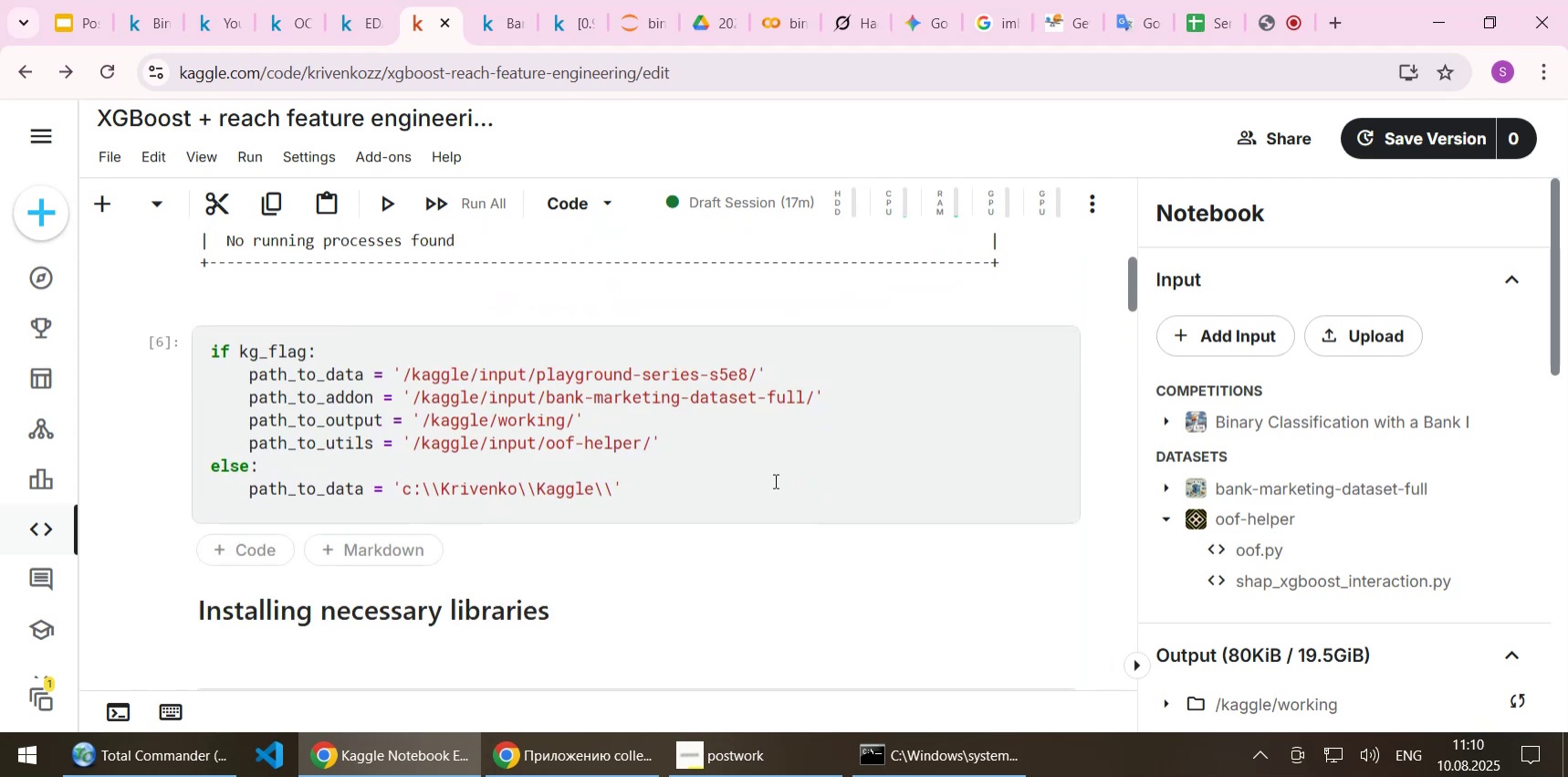 
left_click([774, 480])
 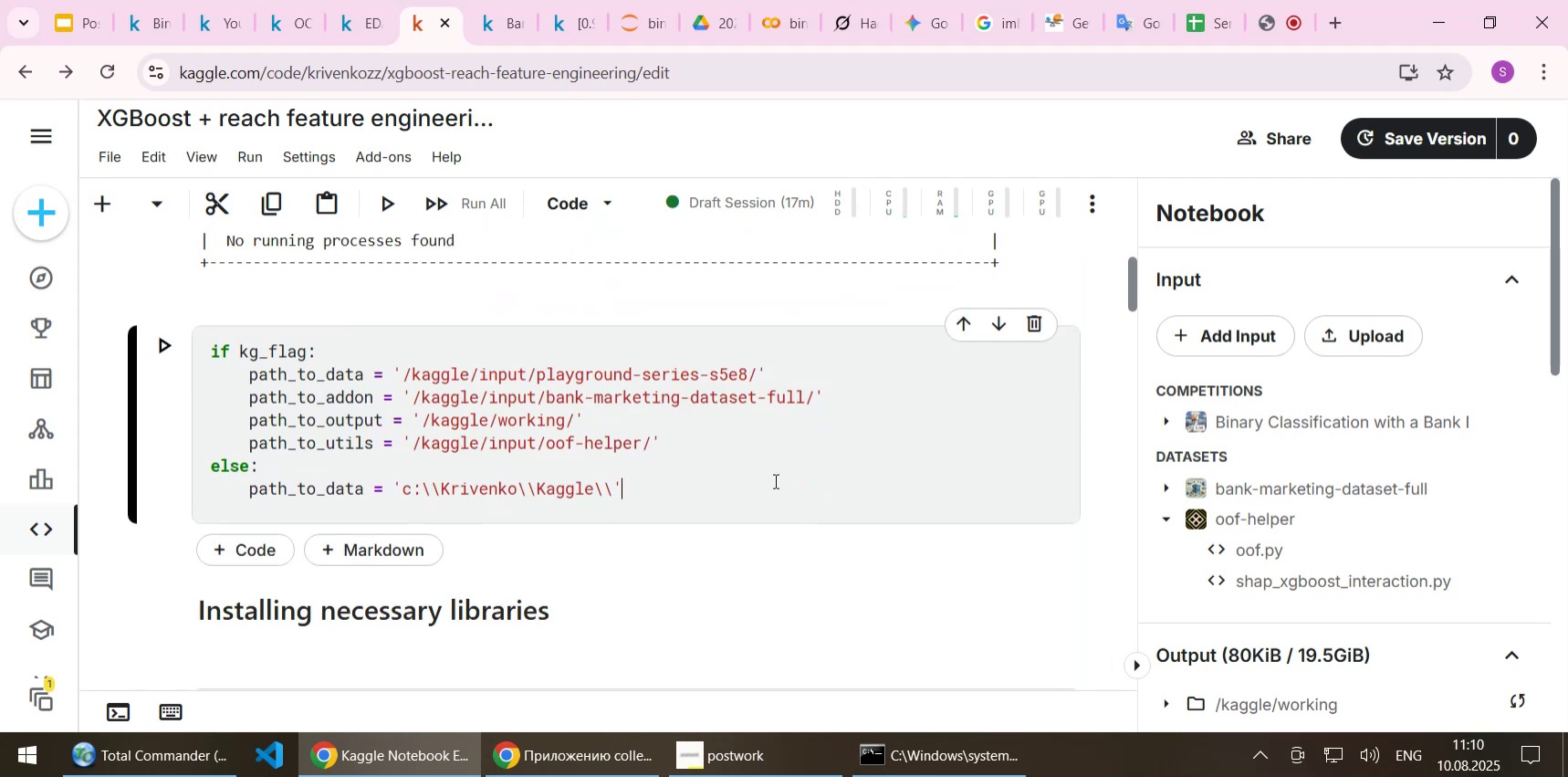 
hold_key(key=ShiftLeft, duration=1.52)
 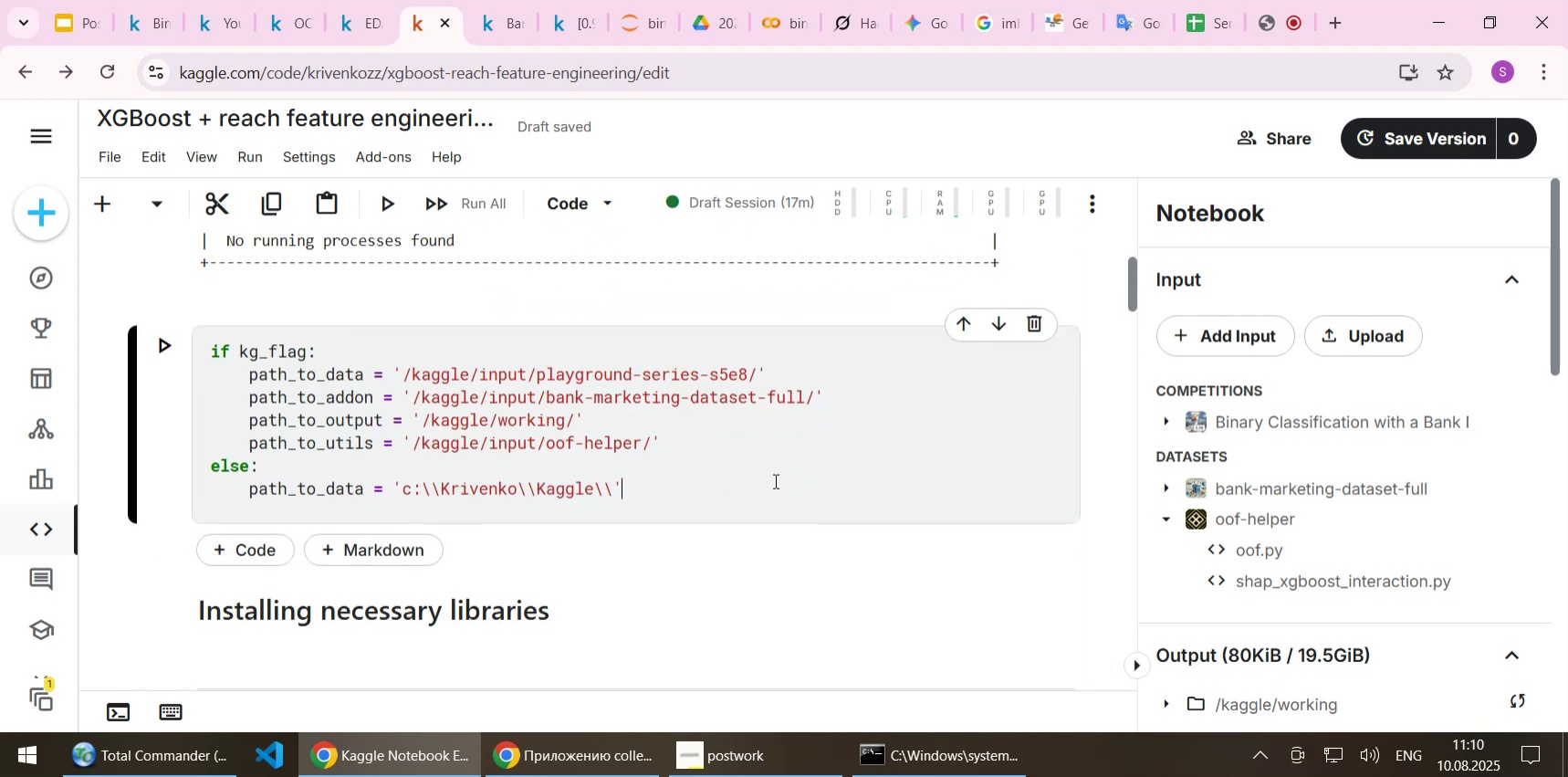 
hold_key(key=ShiftLeft, duration=1.53)
 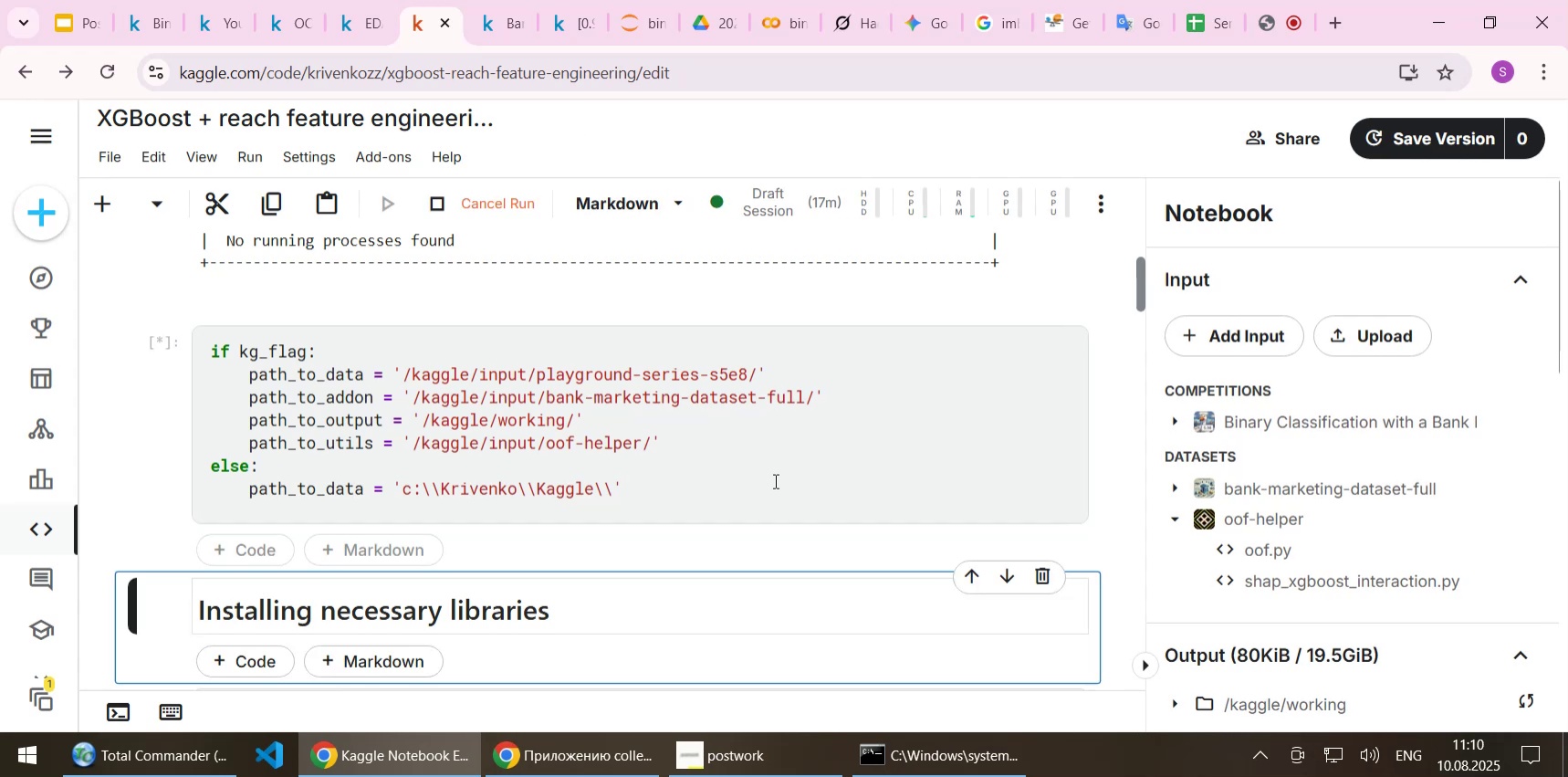 
key(Shift+Enter)
 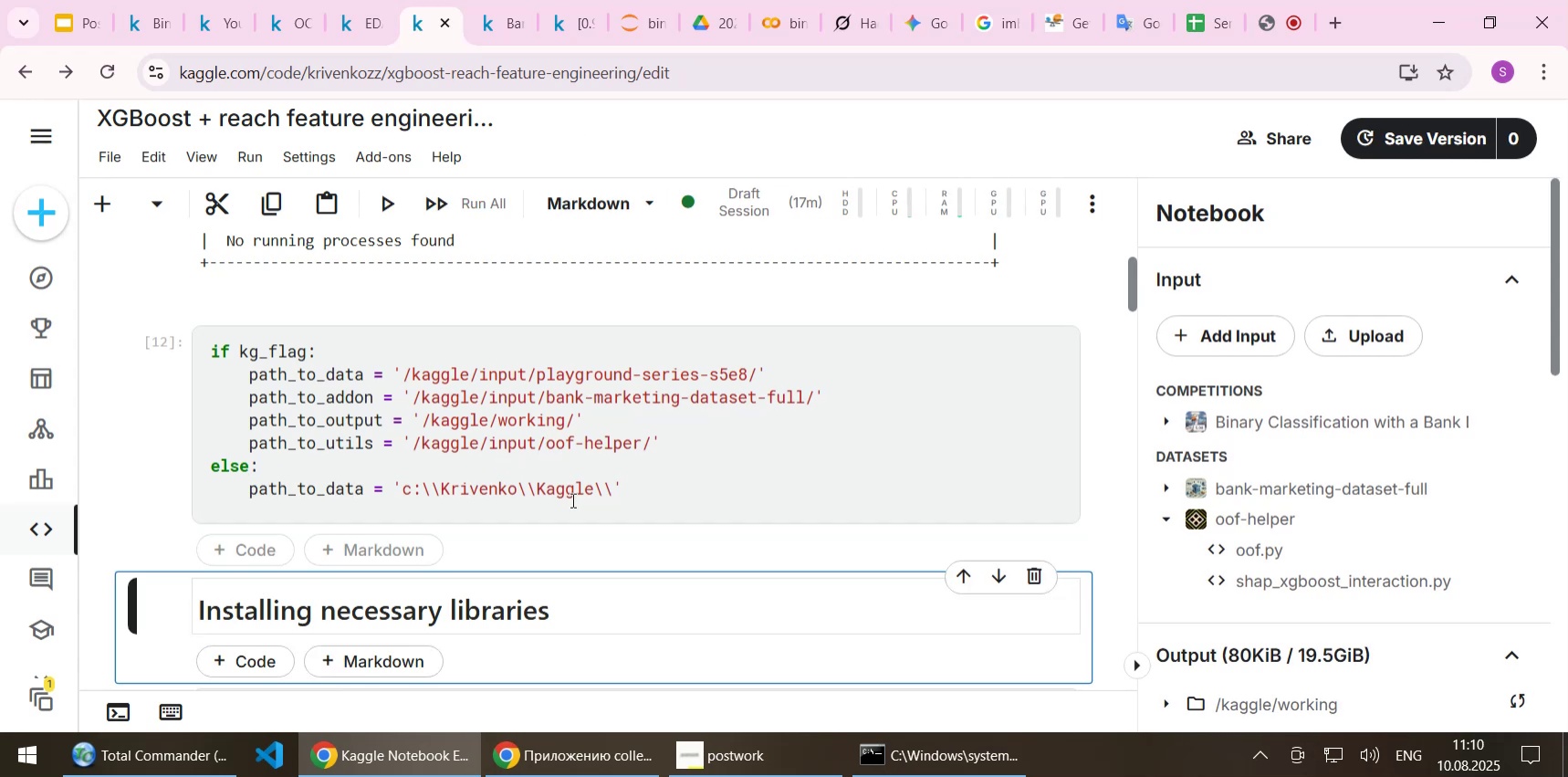 
wait(9.93)
 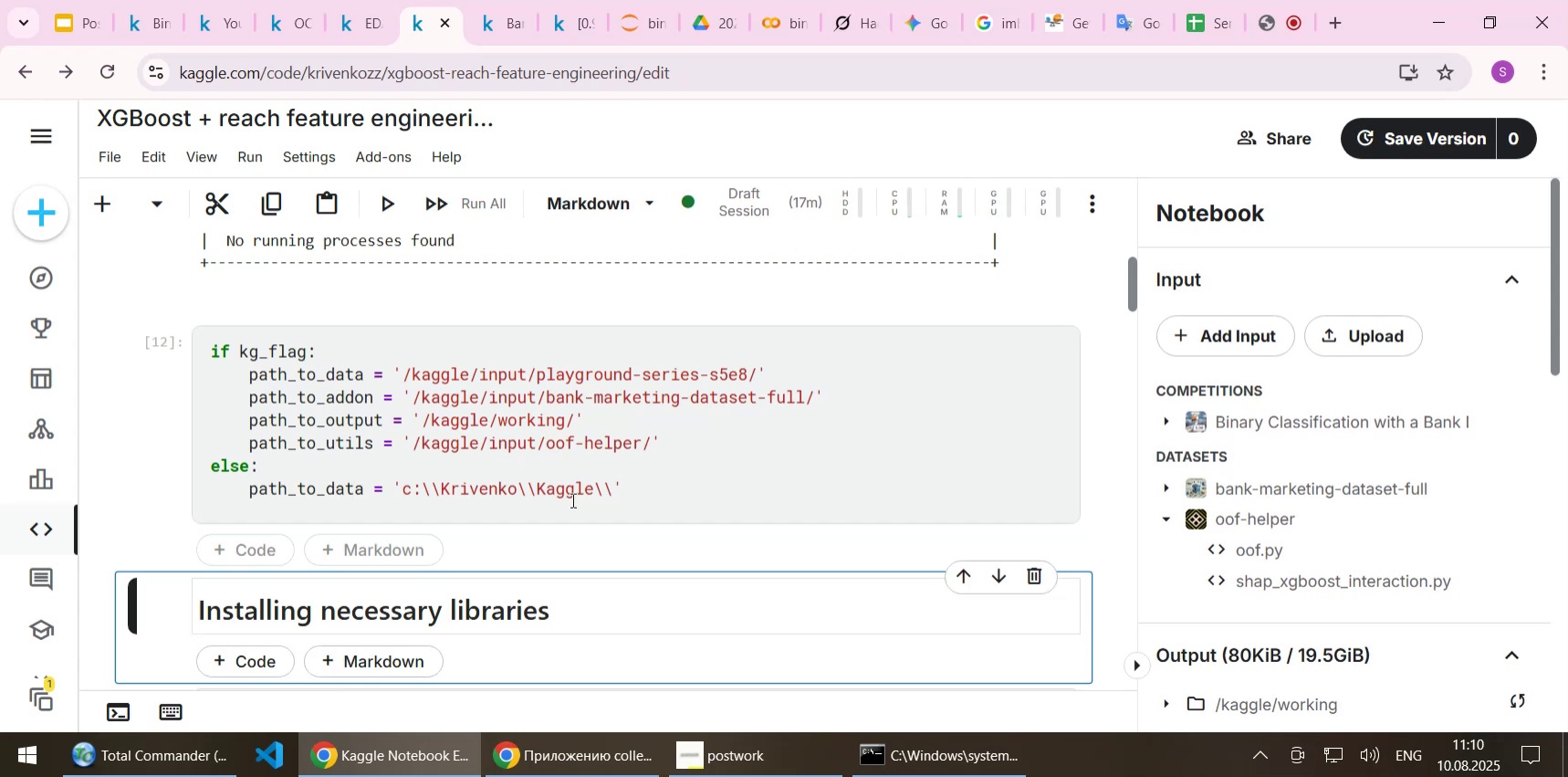 
left_click([841, 24])
 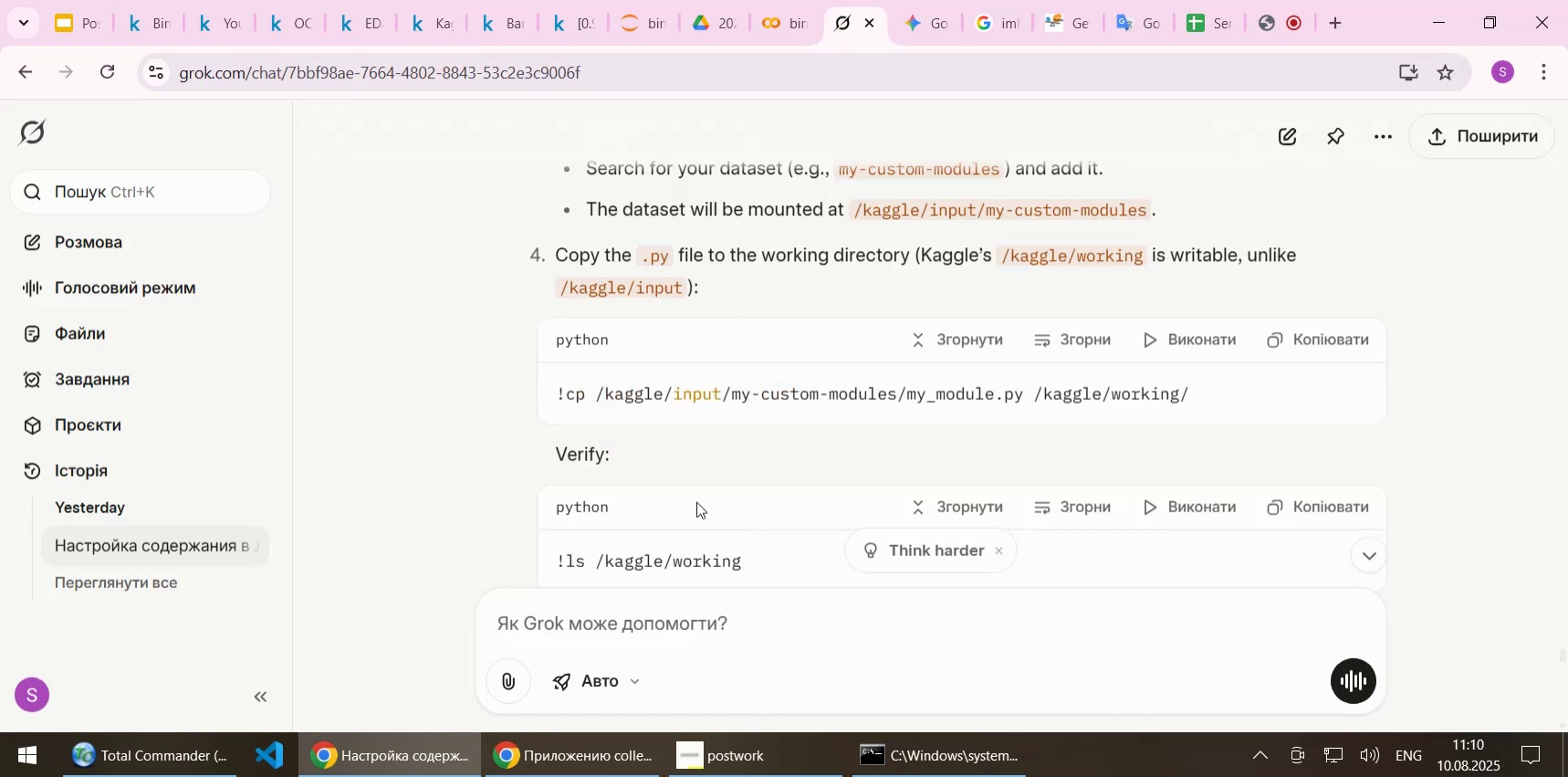 
scroll: coordinate [706, 480], scroll_direction: down, amount: 6.0
 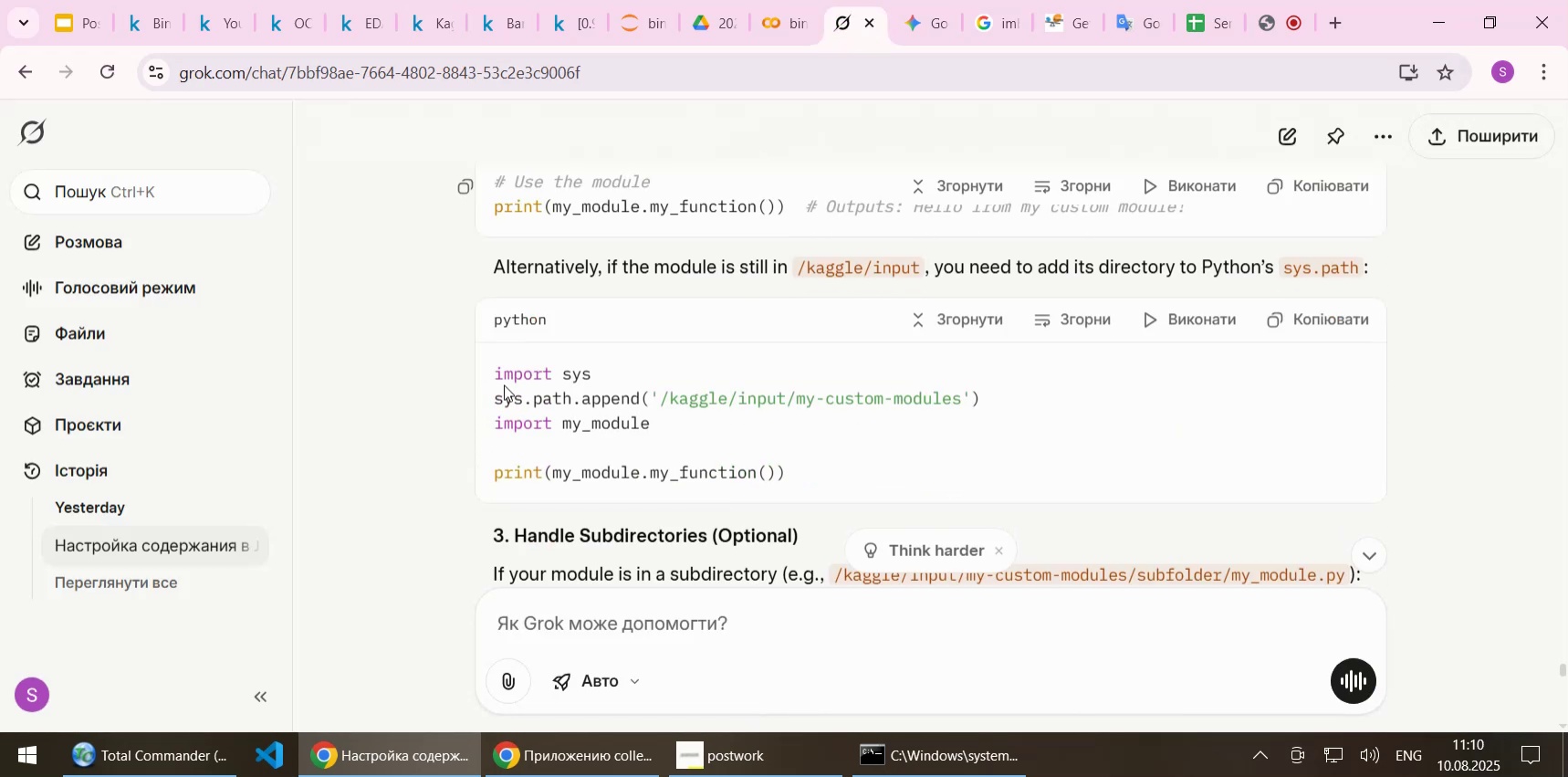 
left_click_drag(start_coordinate=[494, 369], to_coordinate=[979, 400])
 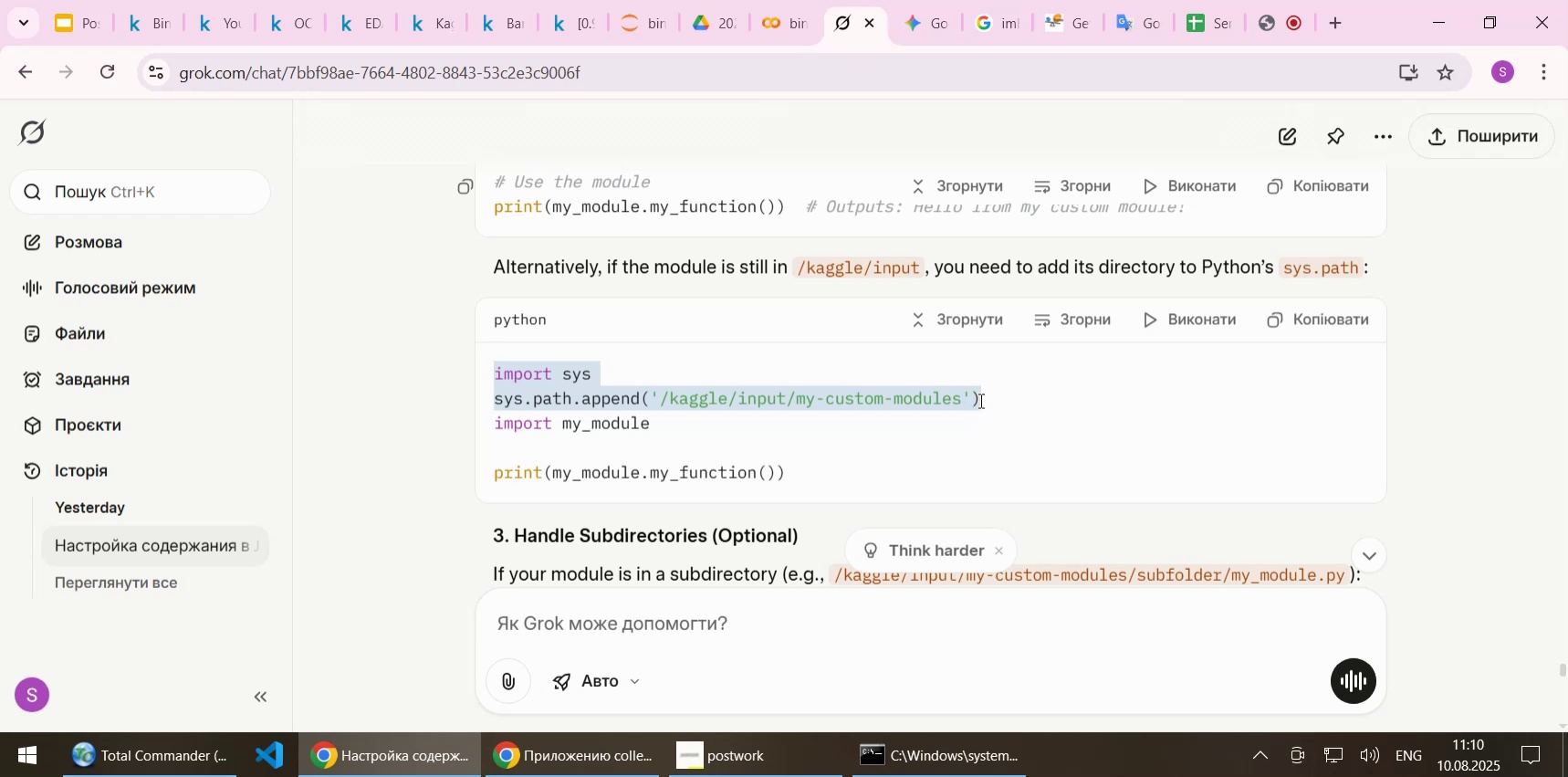 
key(Control+C)
 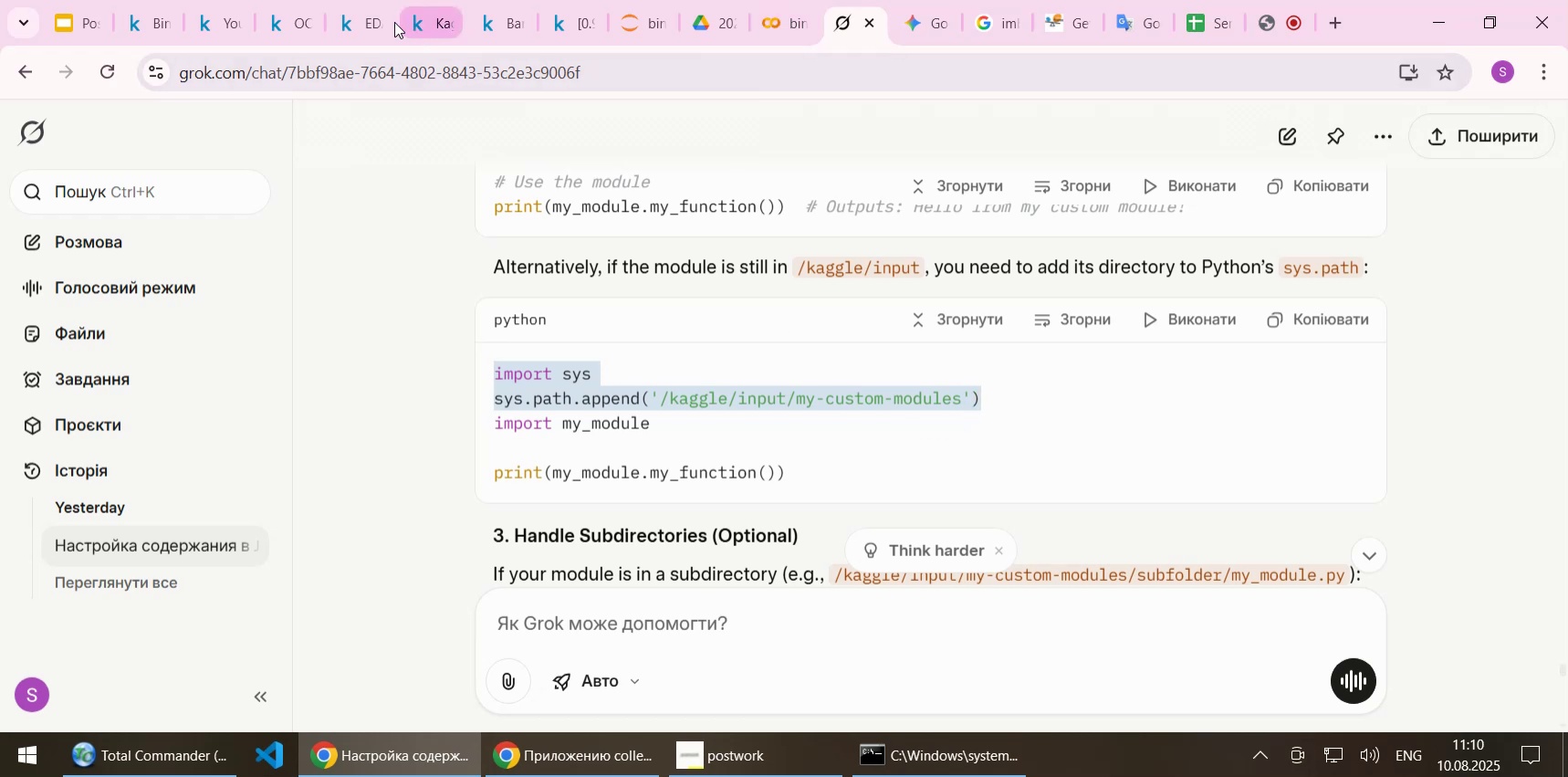 
left_click([373, 18])
 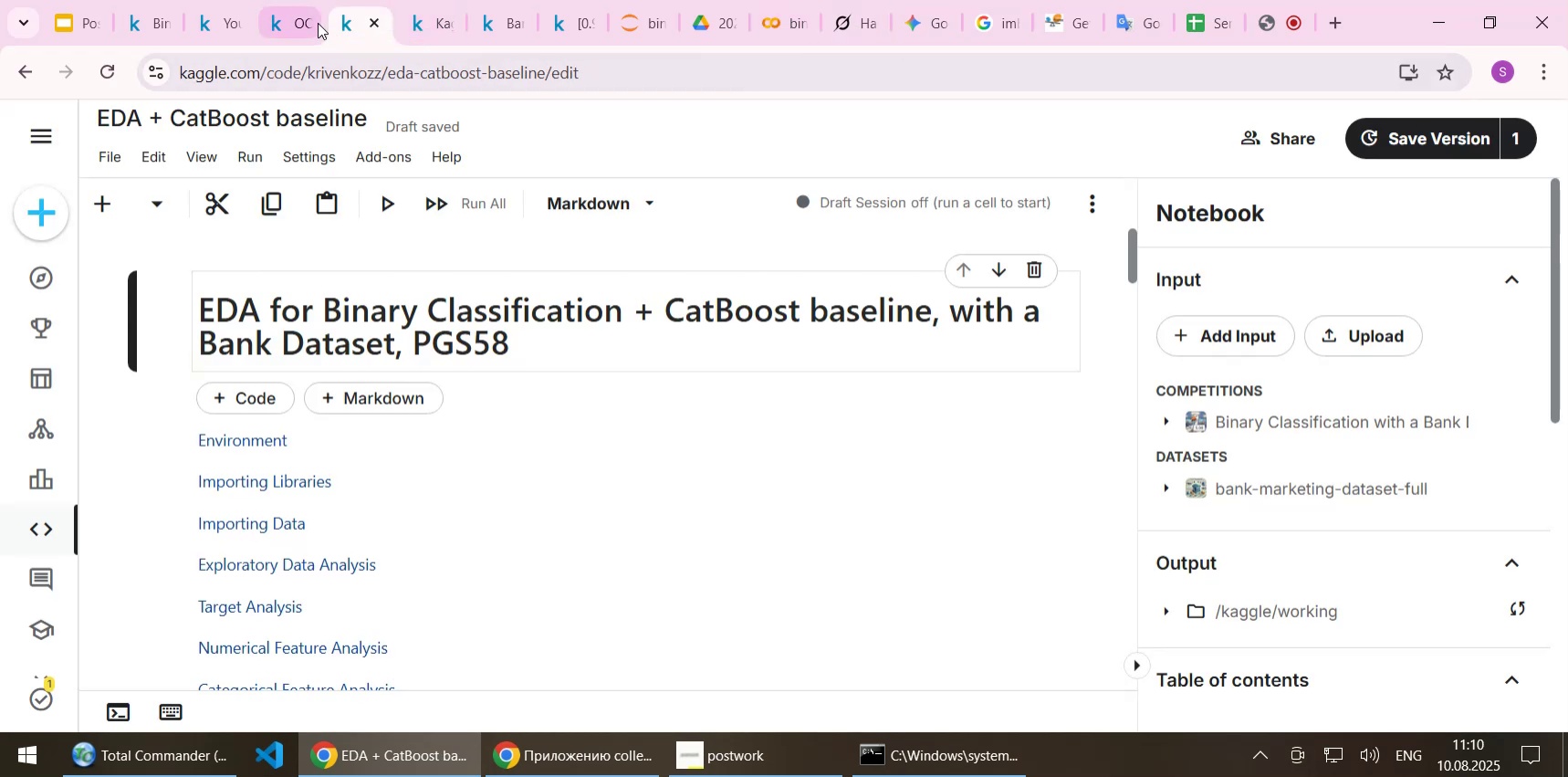 
left_click([297, 21])
 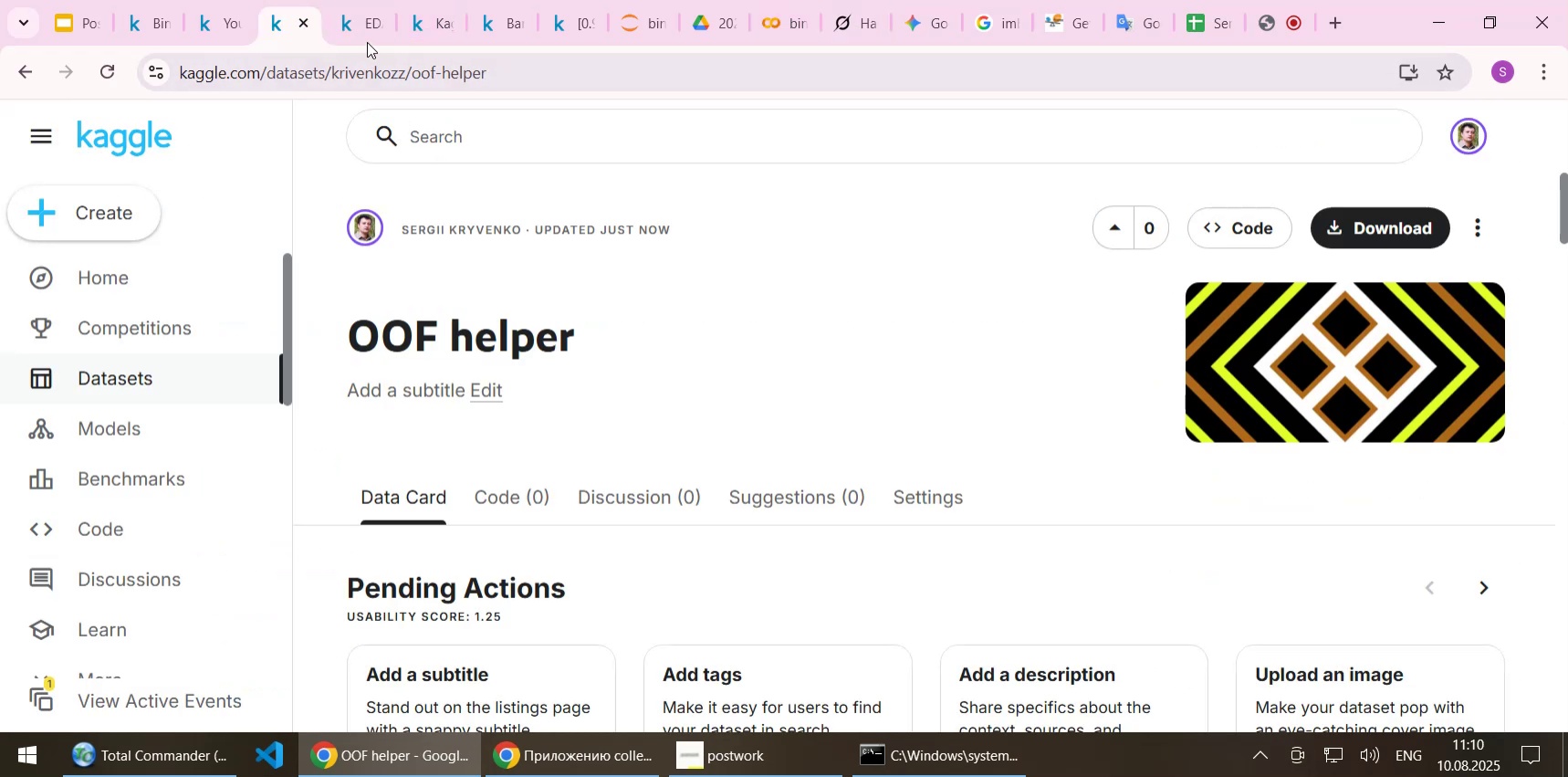 
left_click([362, 23])
 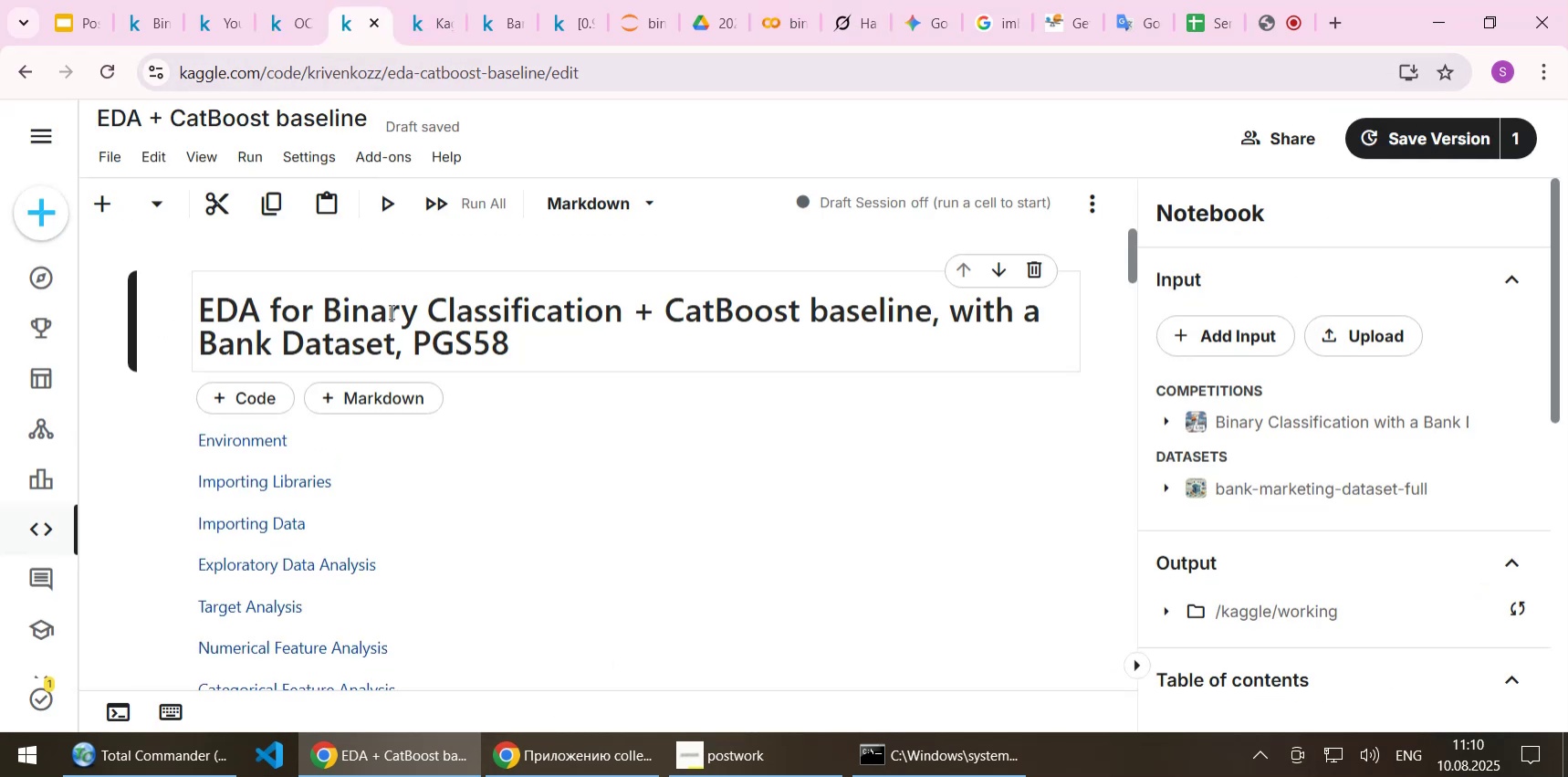 
scroll: coordinate [391, 379], scroll_direction: down, amount: 11.0
 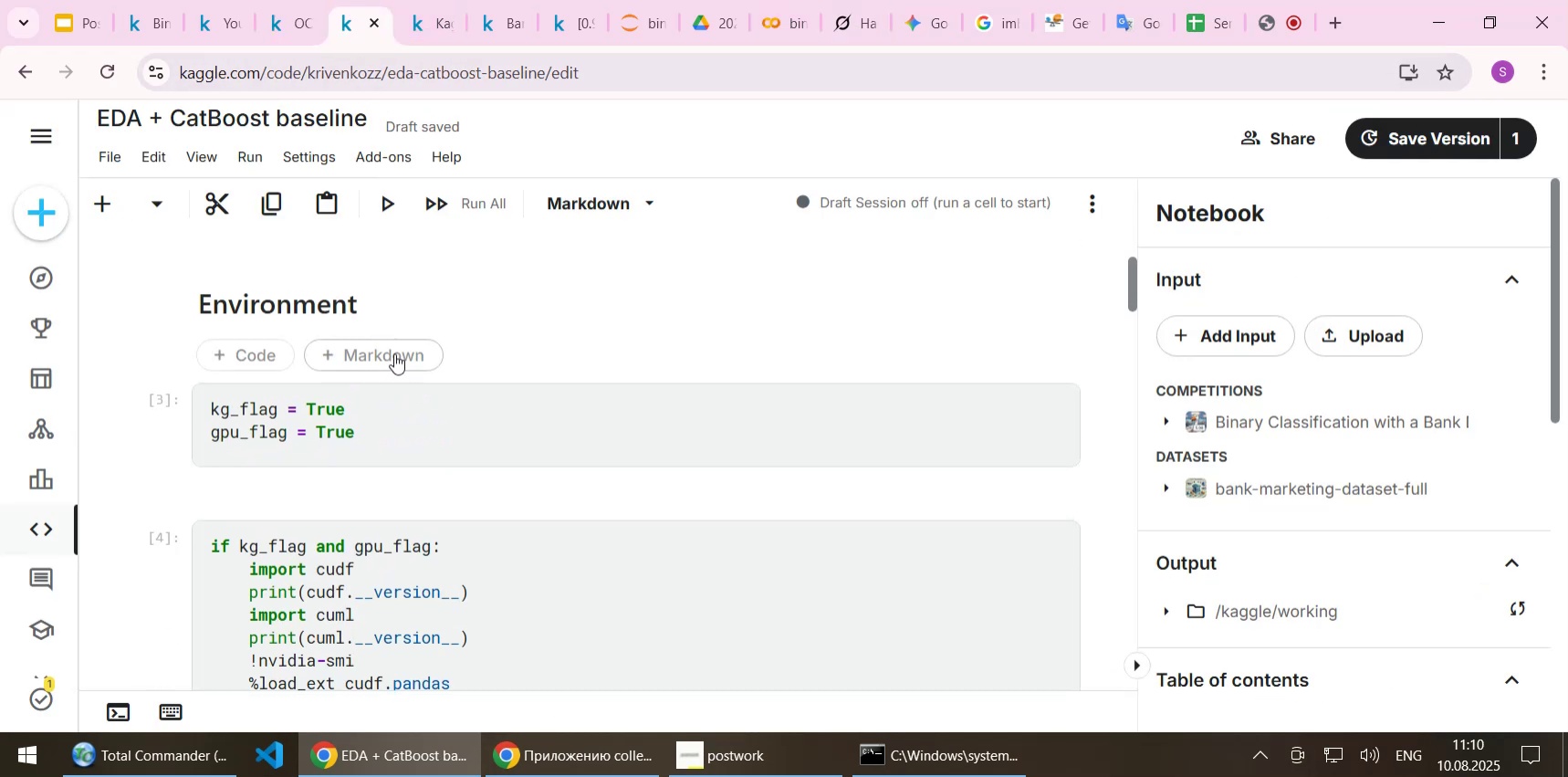 
scroll: coordinate [398, 356], scroll_direction: up, amount: 4.0
 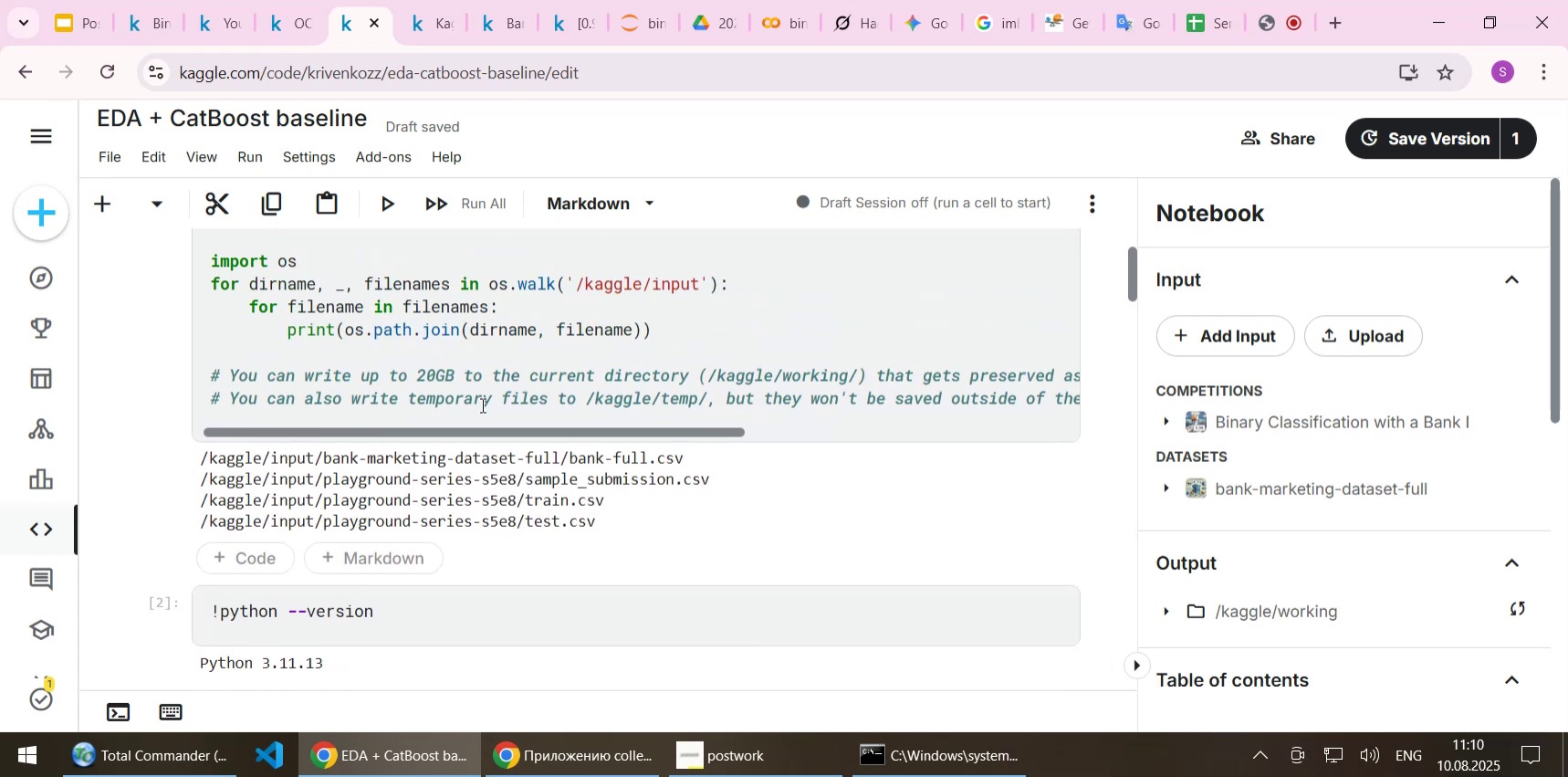 
scroll: coordinate [483, 415], scroll_direction: down, amount: 13.0
 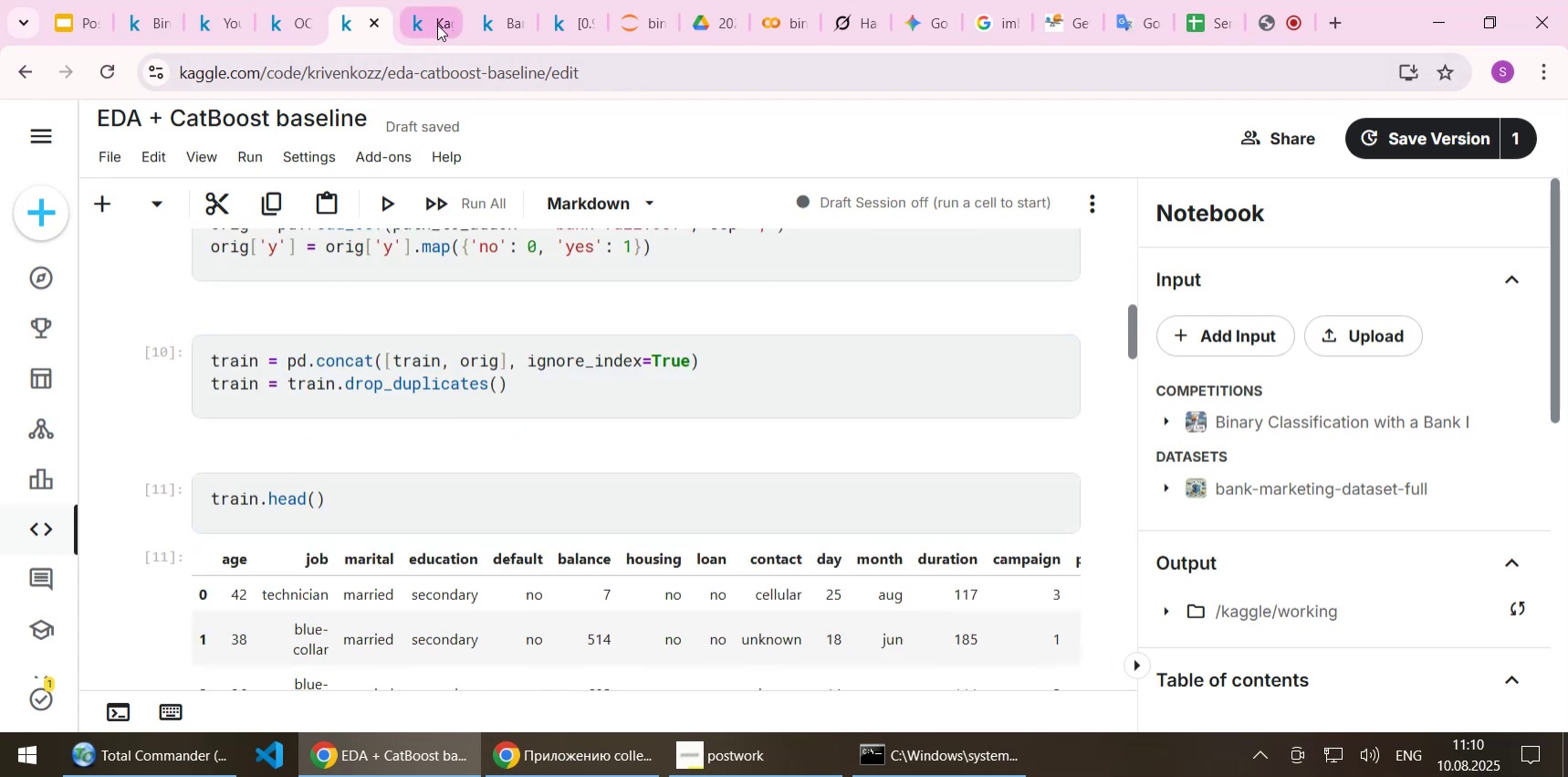 
left_click([437, 25])
 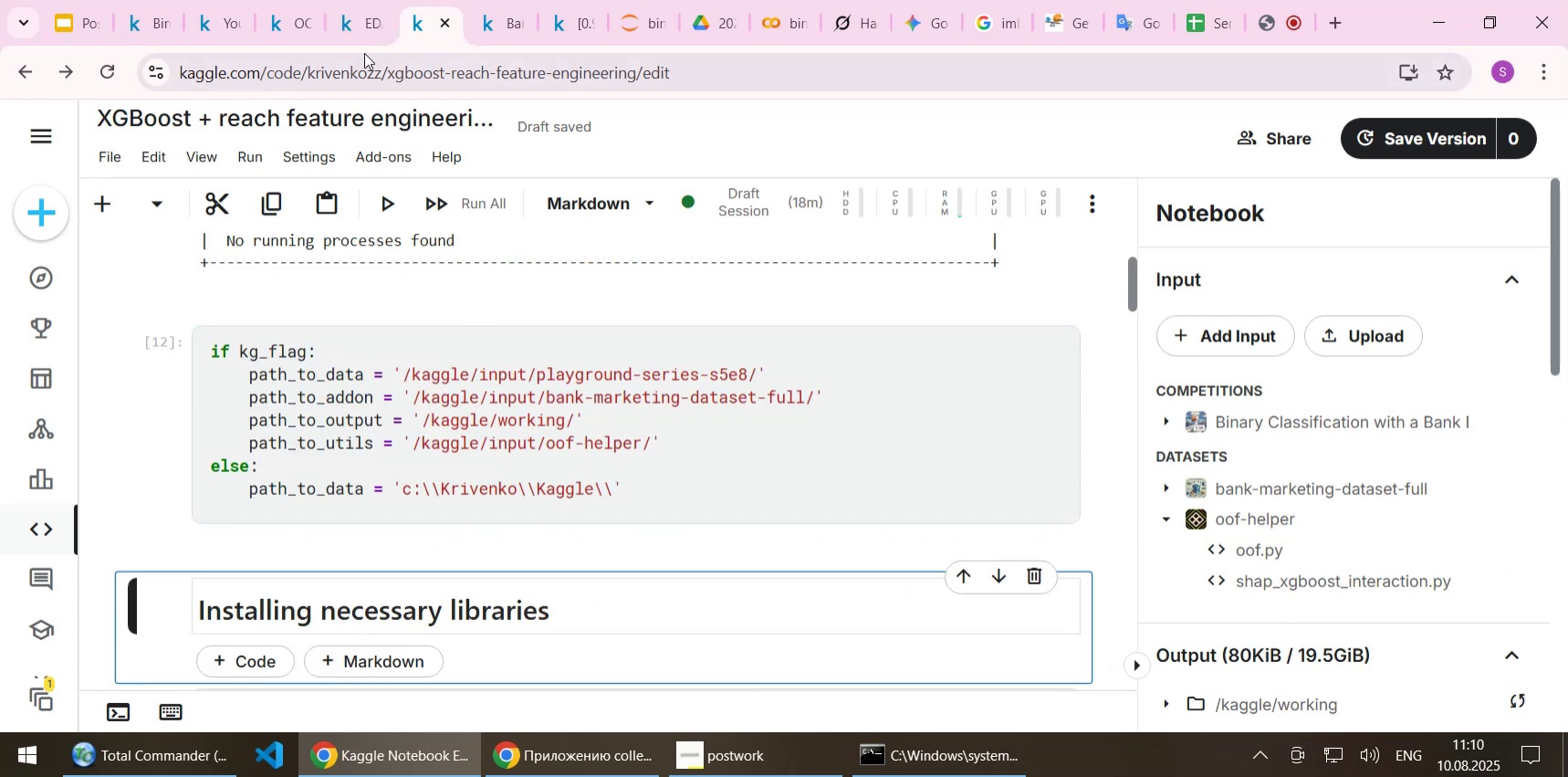 
left_click([371, 17])
 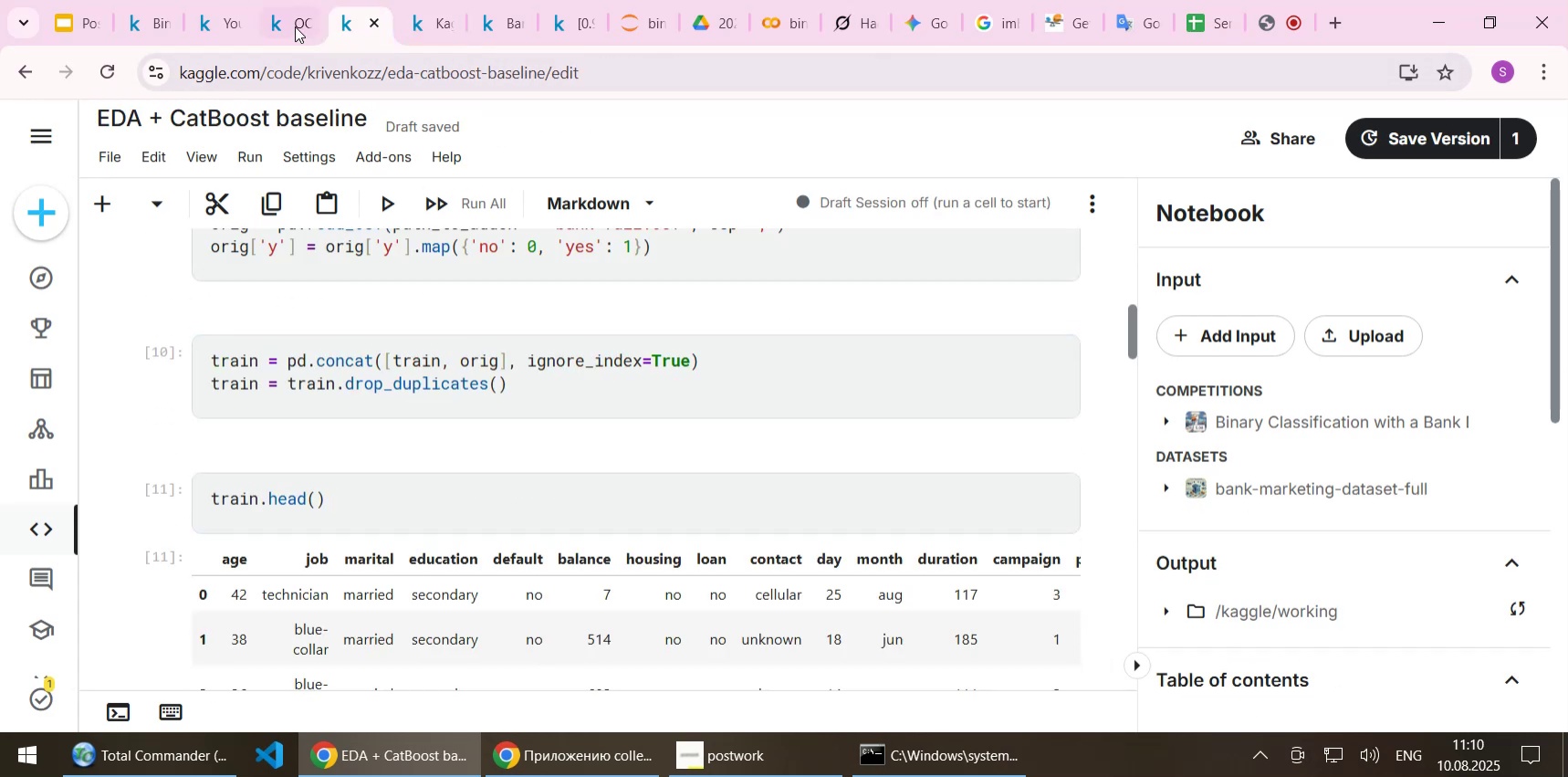 
left_click([287, 23])
 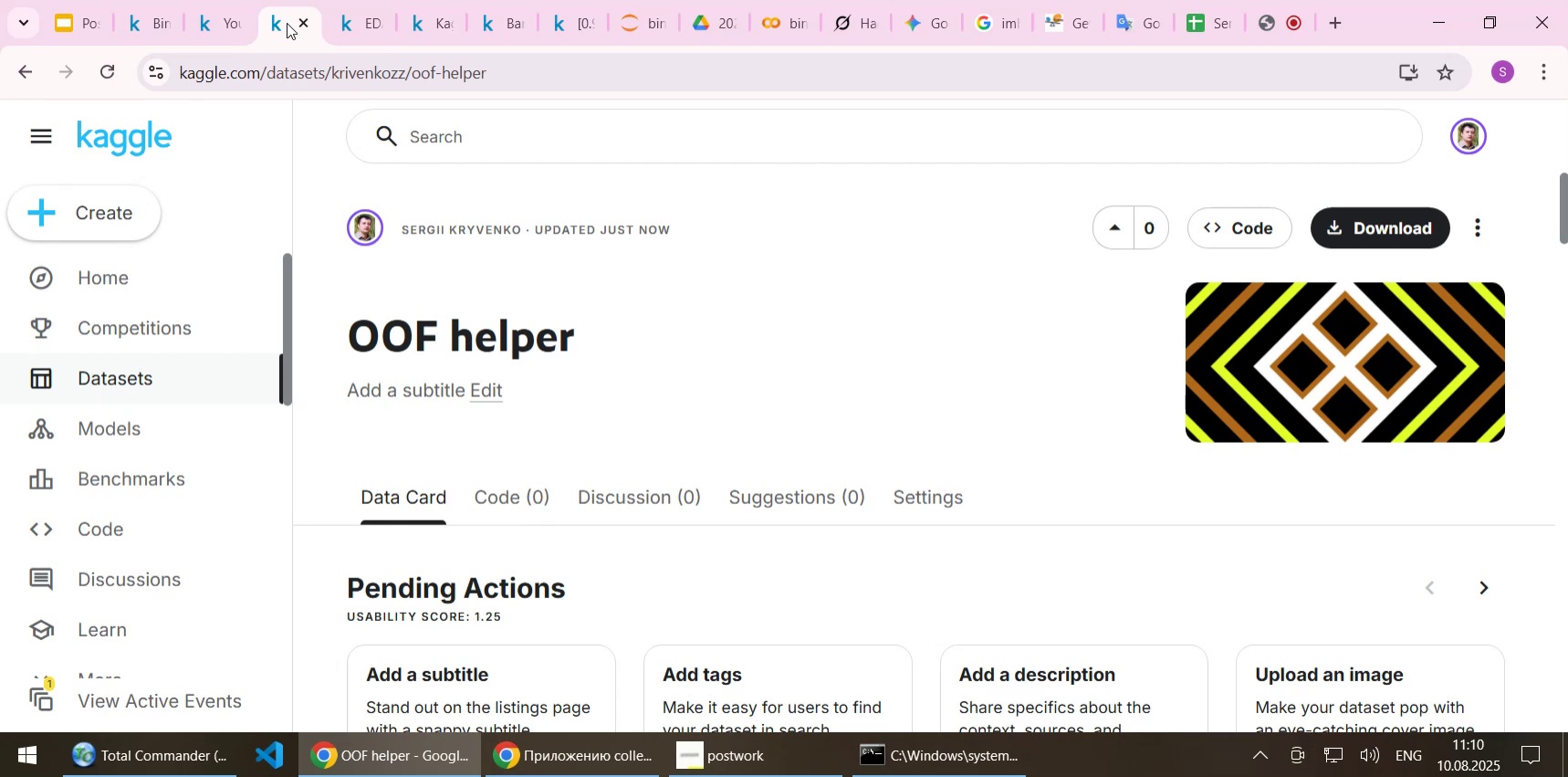 
left_click([310, 24])
 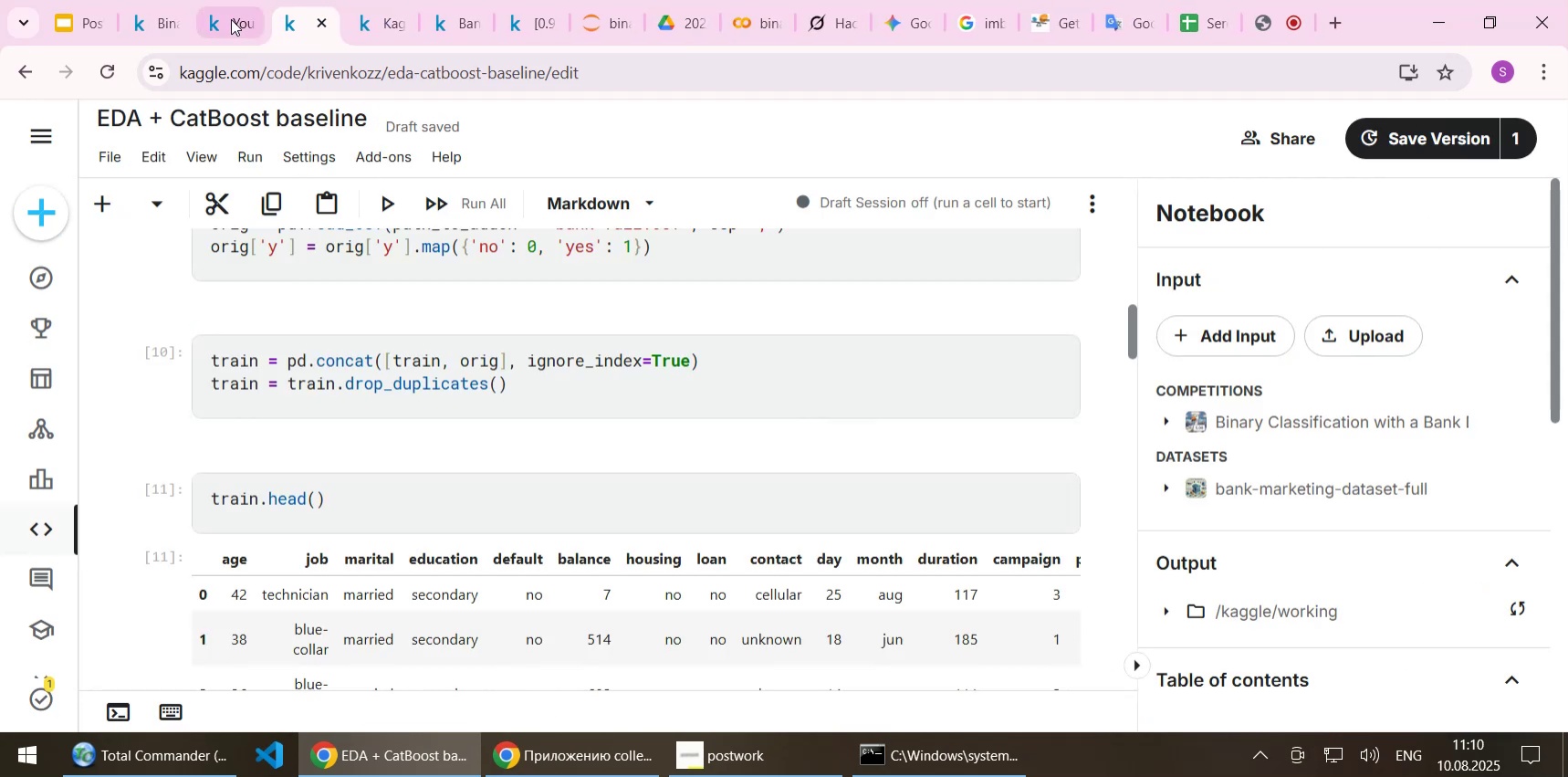 
left_click([226, 13])
 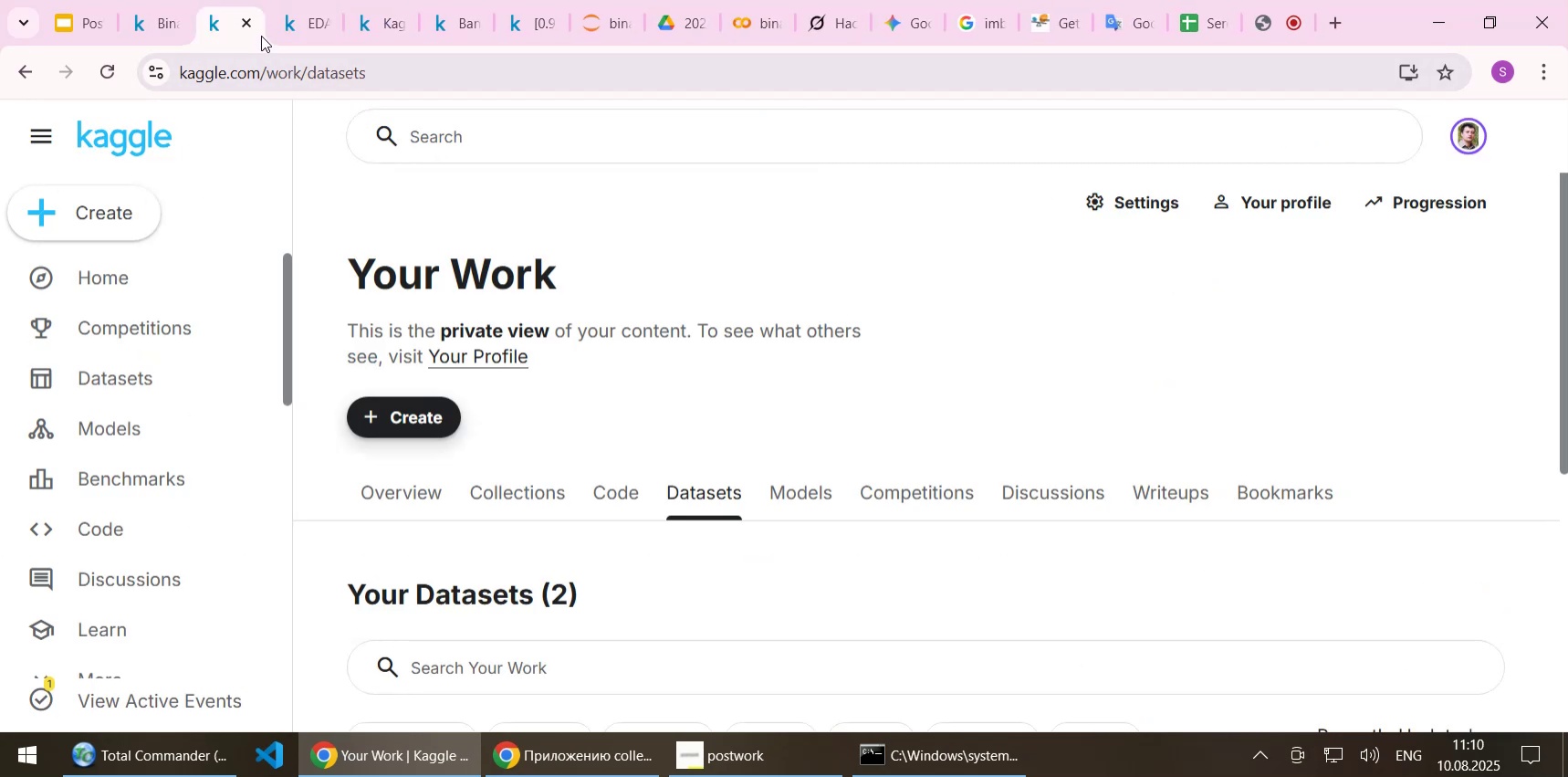 
left_click([247, 23])
 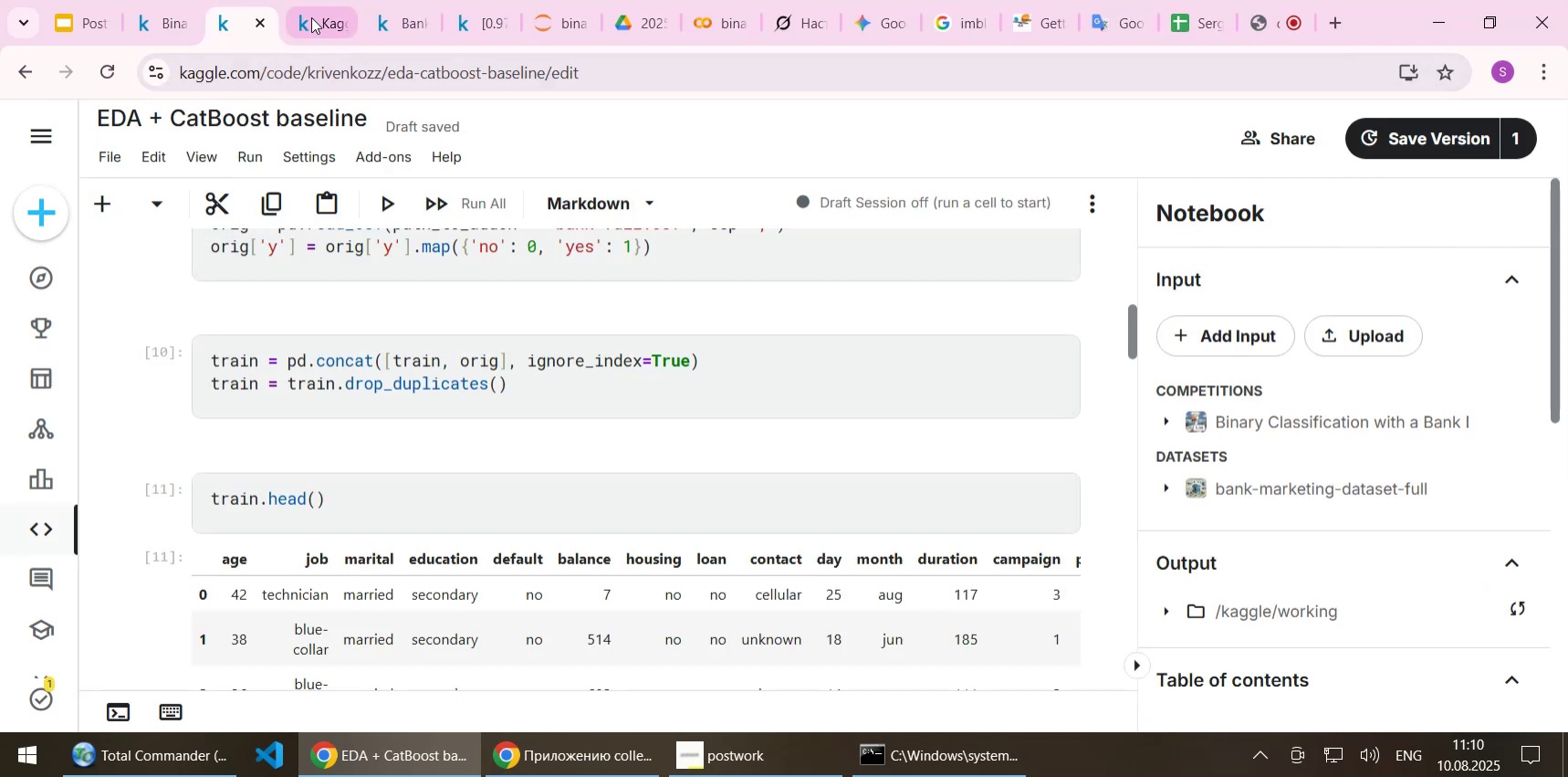 
left_click([318, 12])
 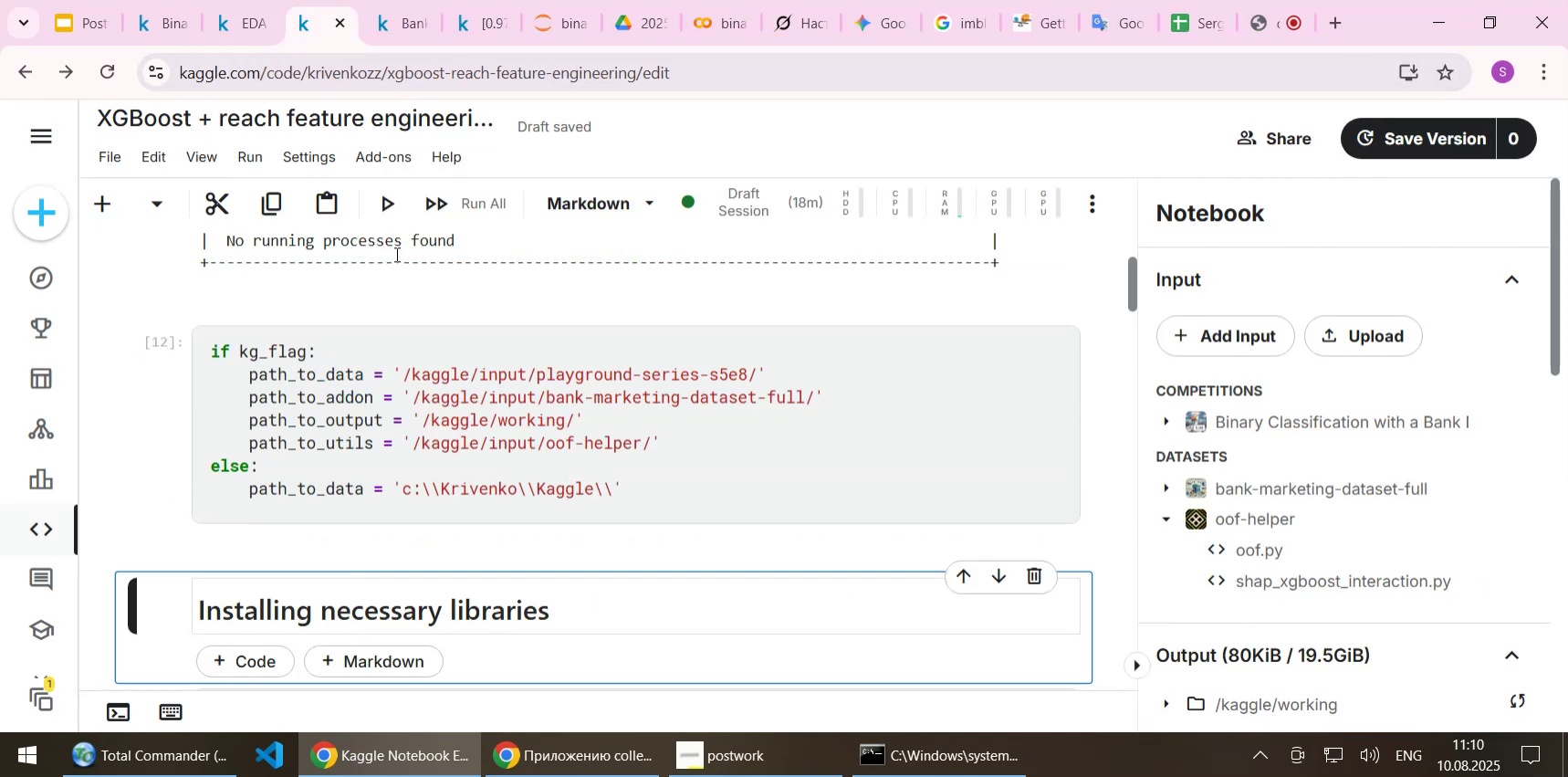 
scroll: coordinate [571, 380], scroll_direction: down, amount: 44.0
 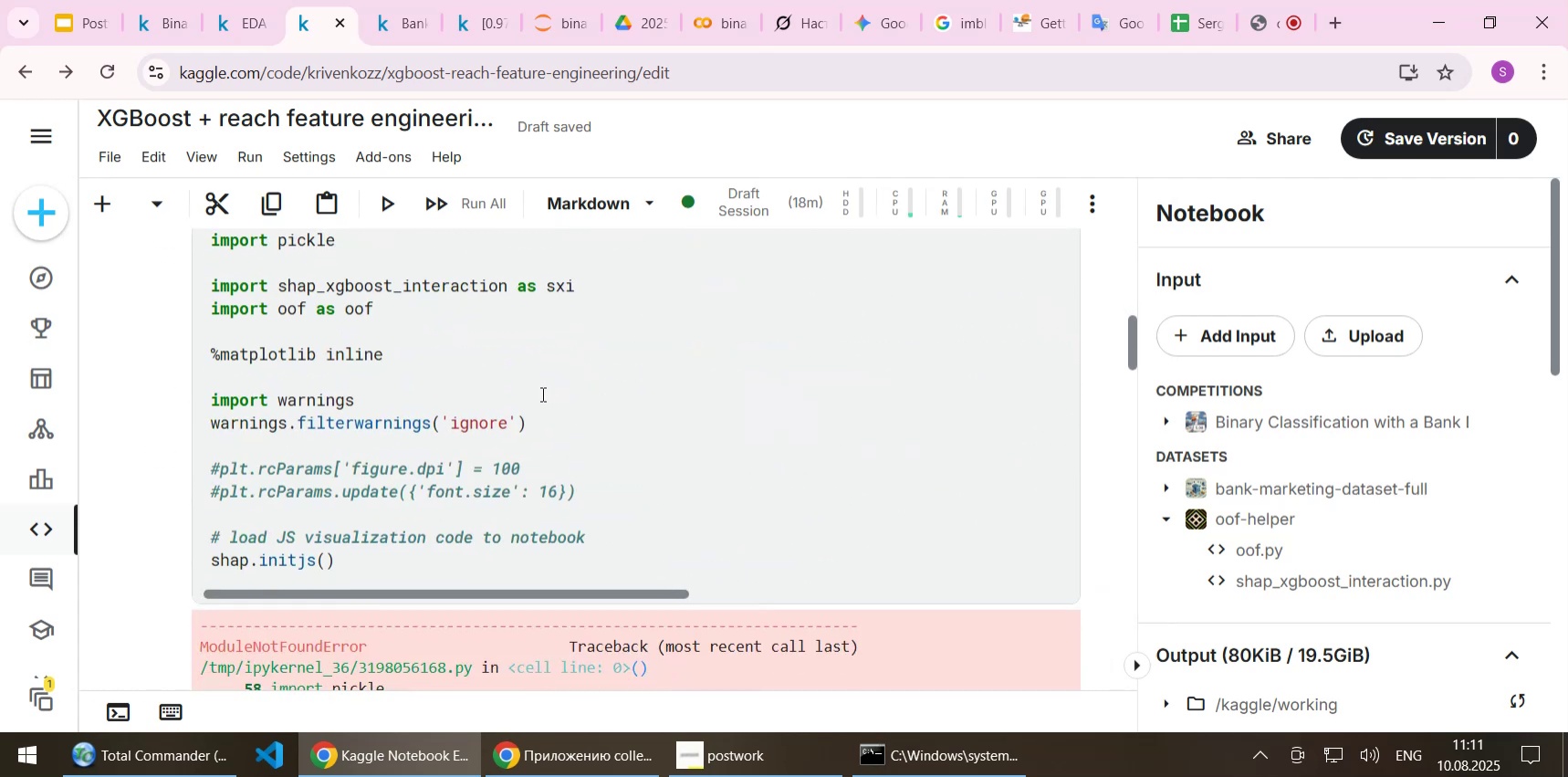 
scroll: coordinate [533, 388], scroll_direction: up, amount: 1.0
 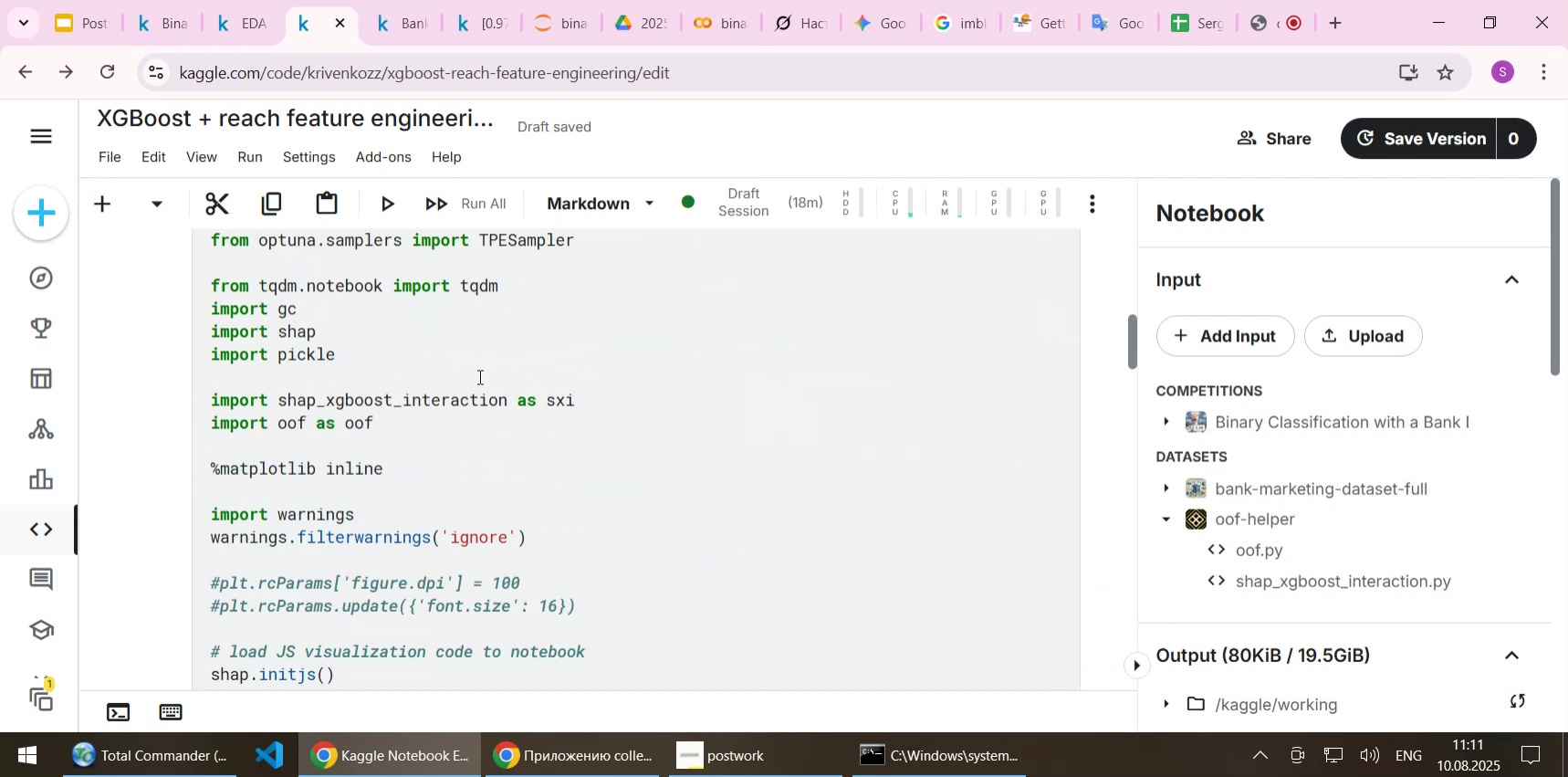 
left_click([478, 376])
 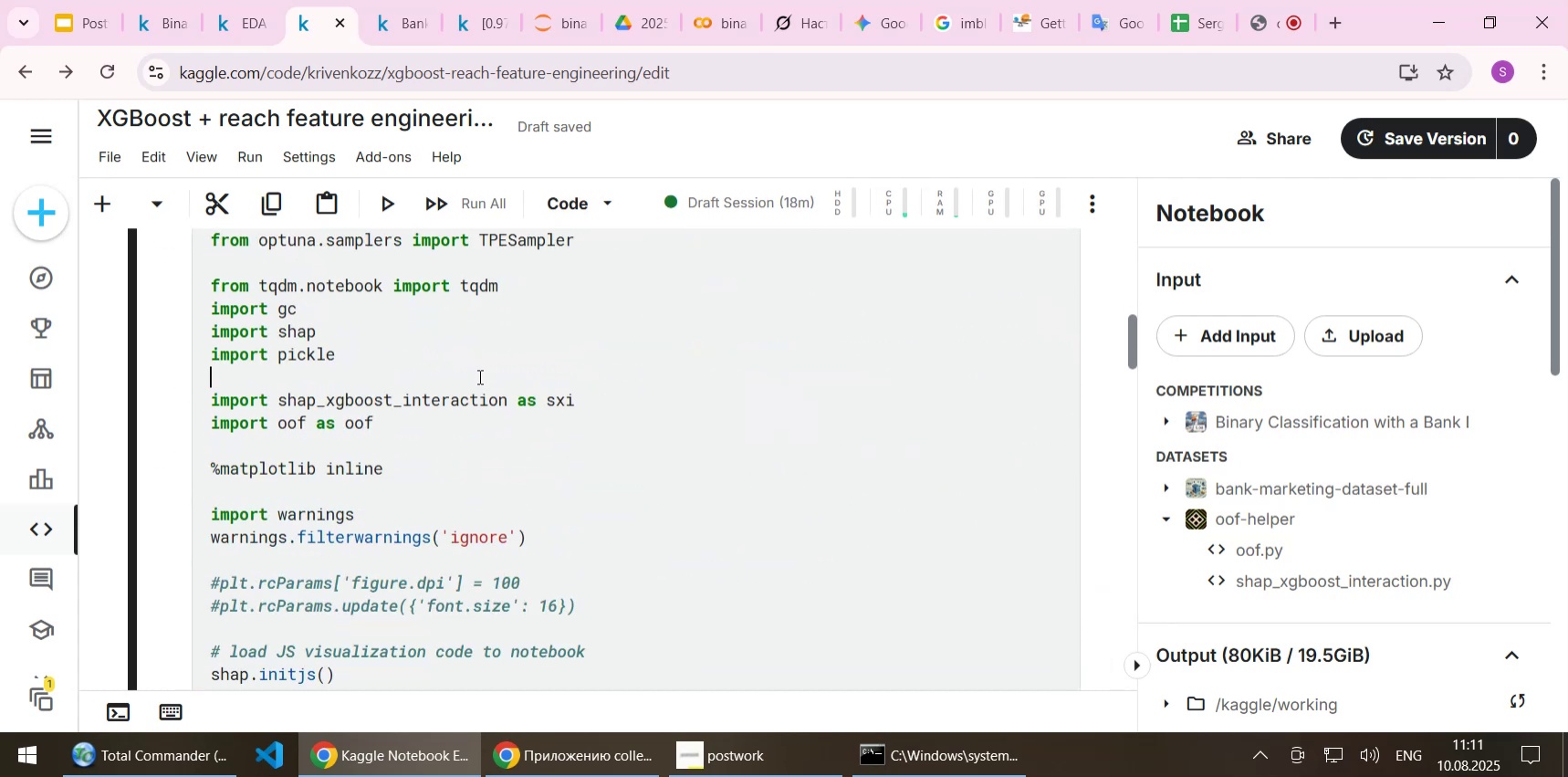 
key(Enter)
 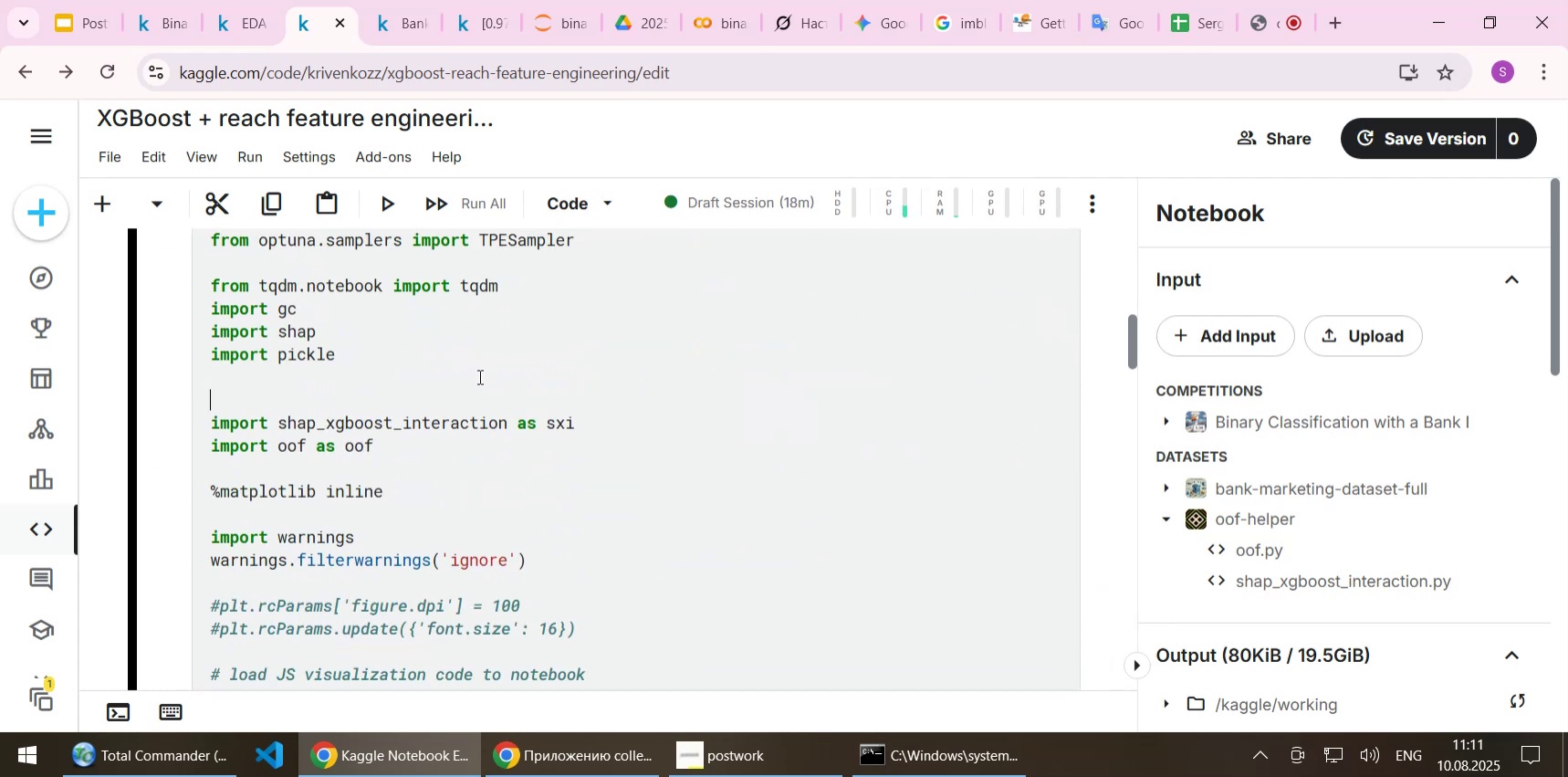 
key(Control+ControlLeft)
 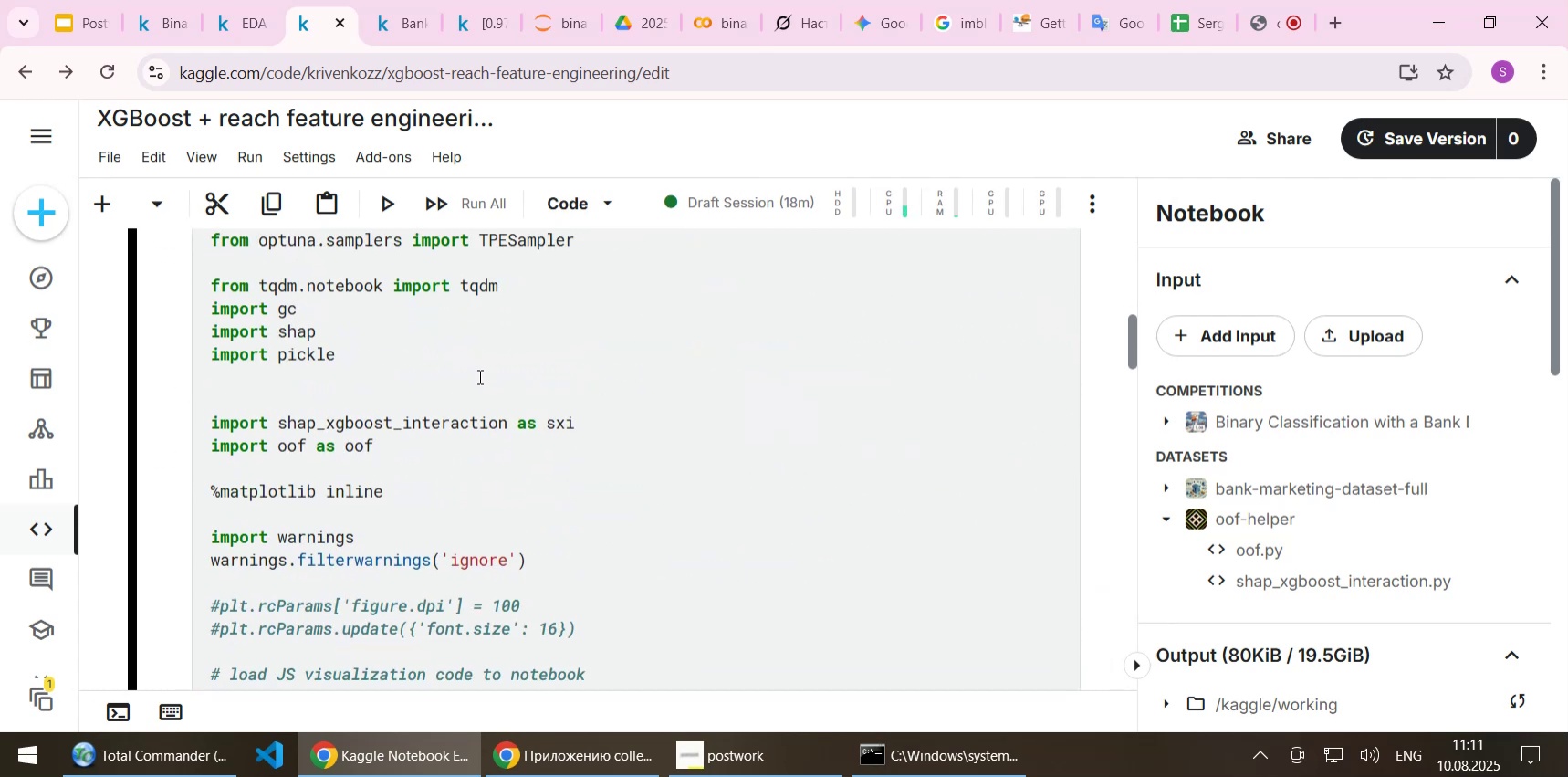 
key(Control+V)
 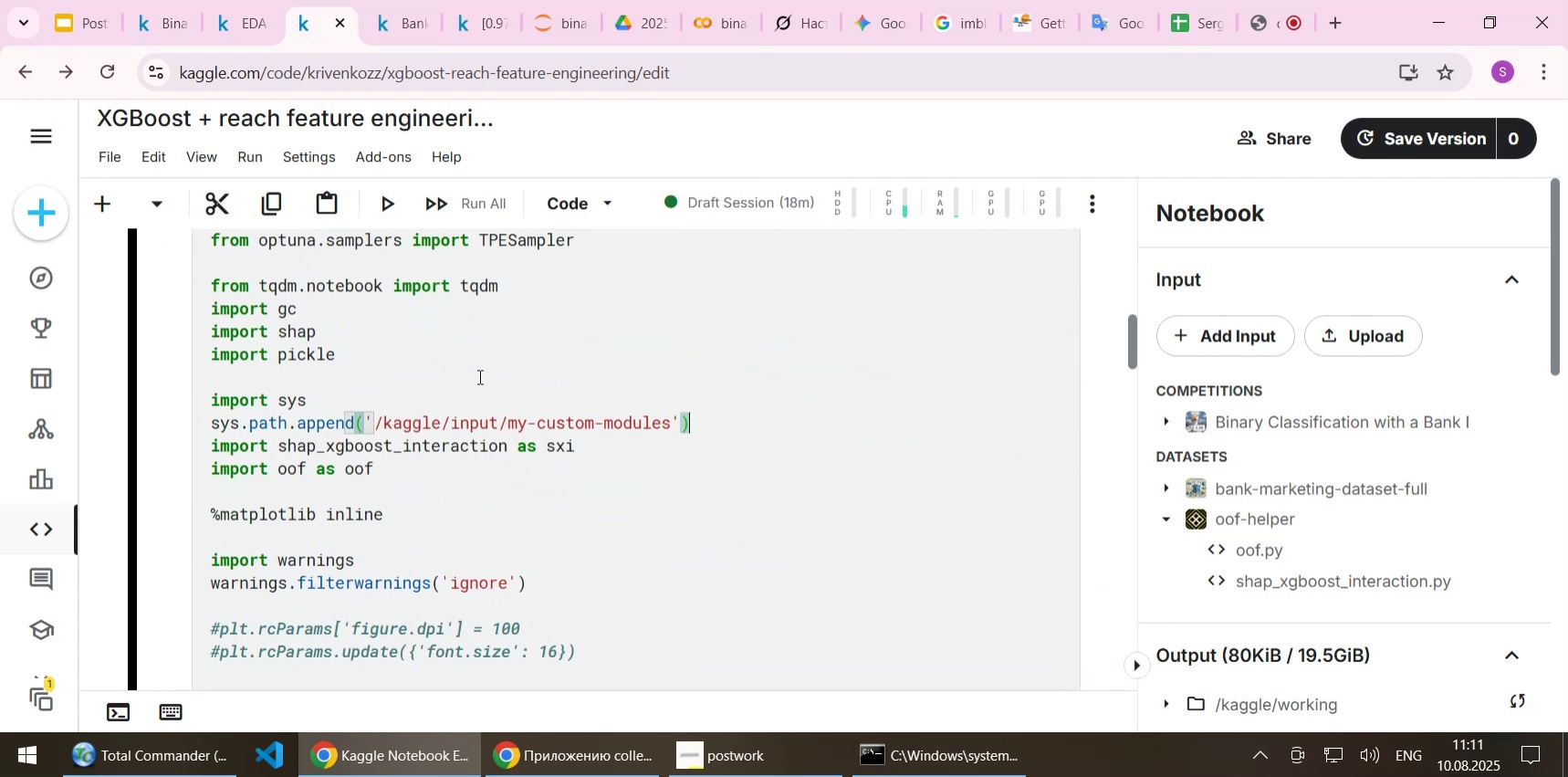 
scroll: coordinate [478, 376], scroll_direction: up, amount: 1.0
 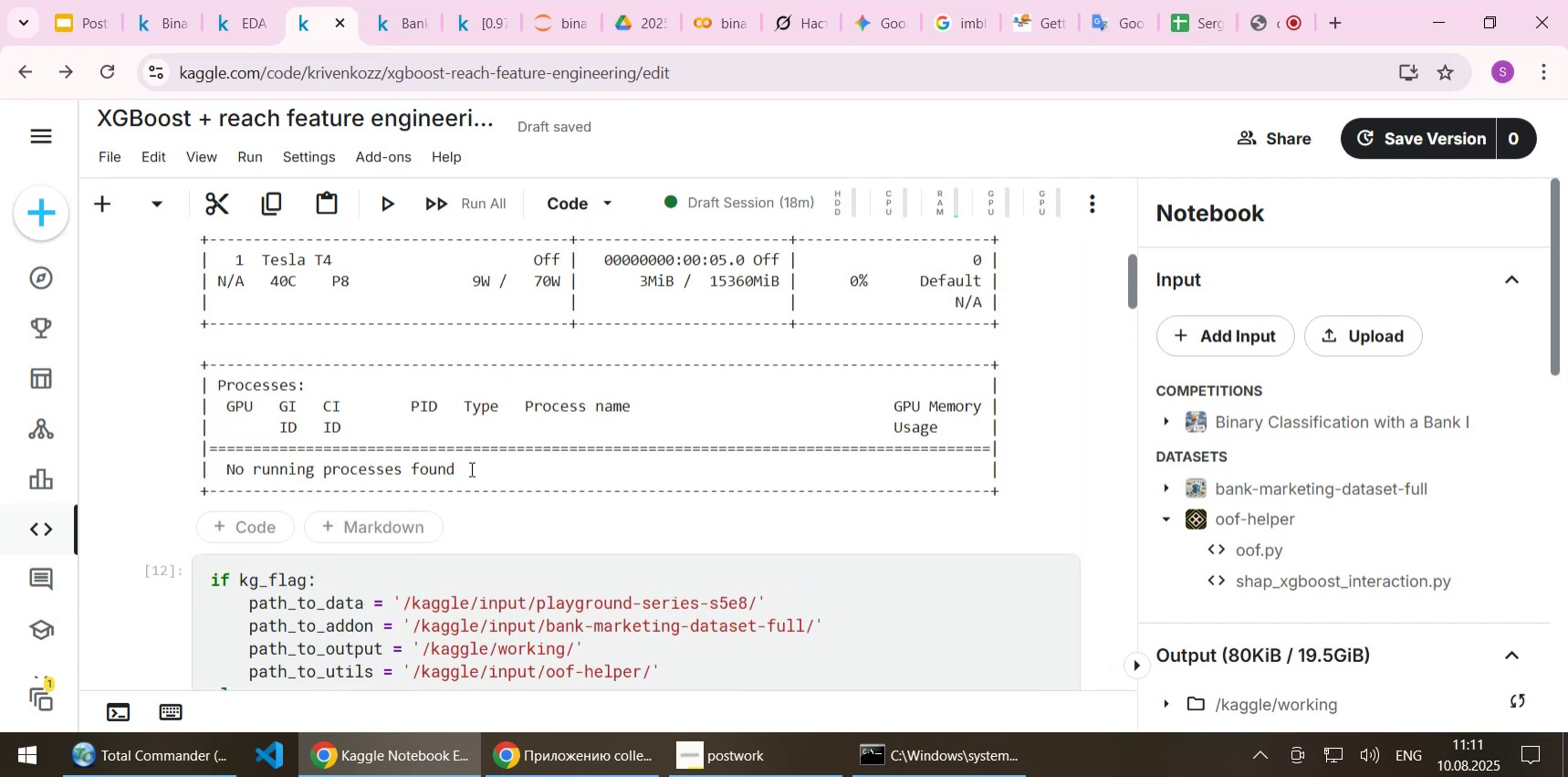 
scroll: coordinate [465, 479], scroll_direction: down, amount: 1.0
 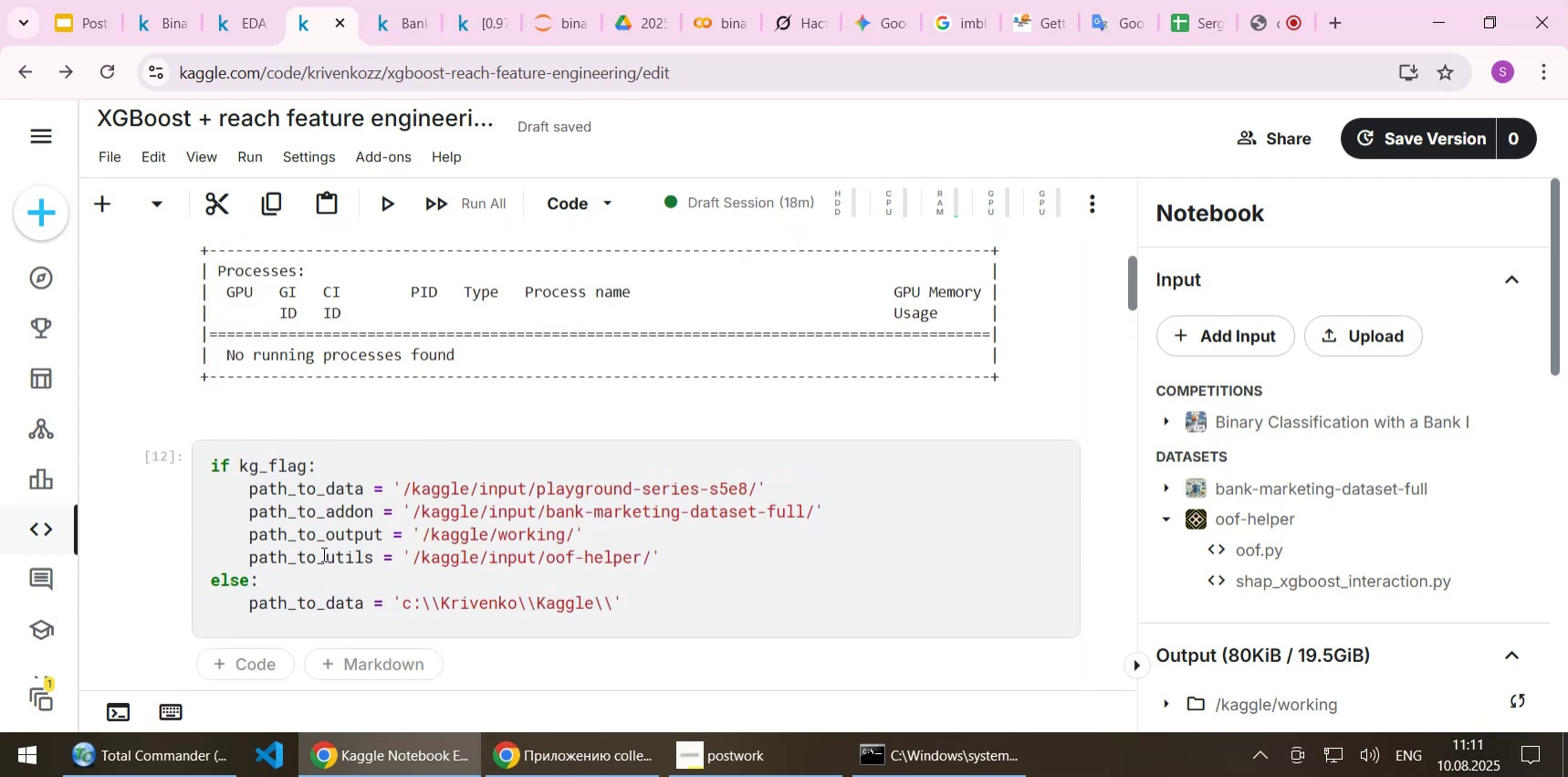 
double_click([322, 553])
 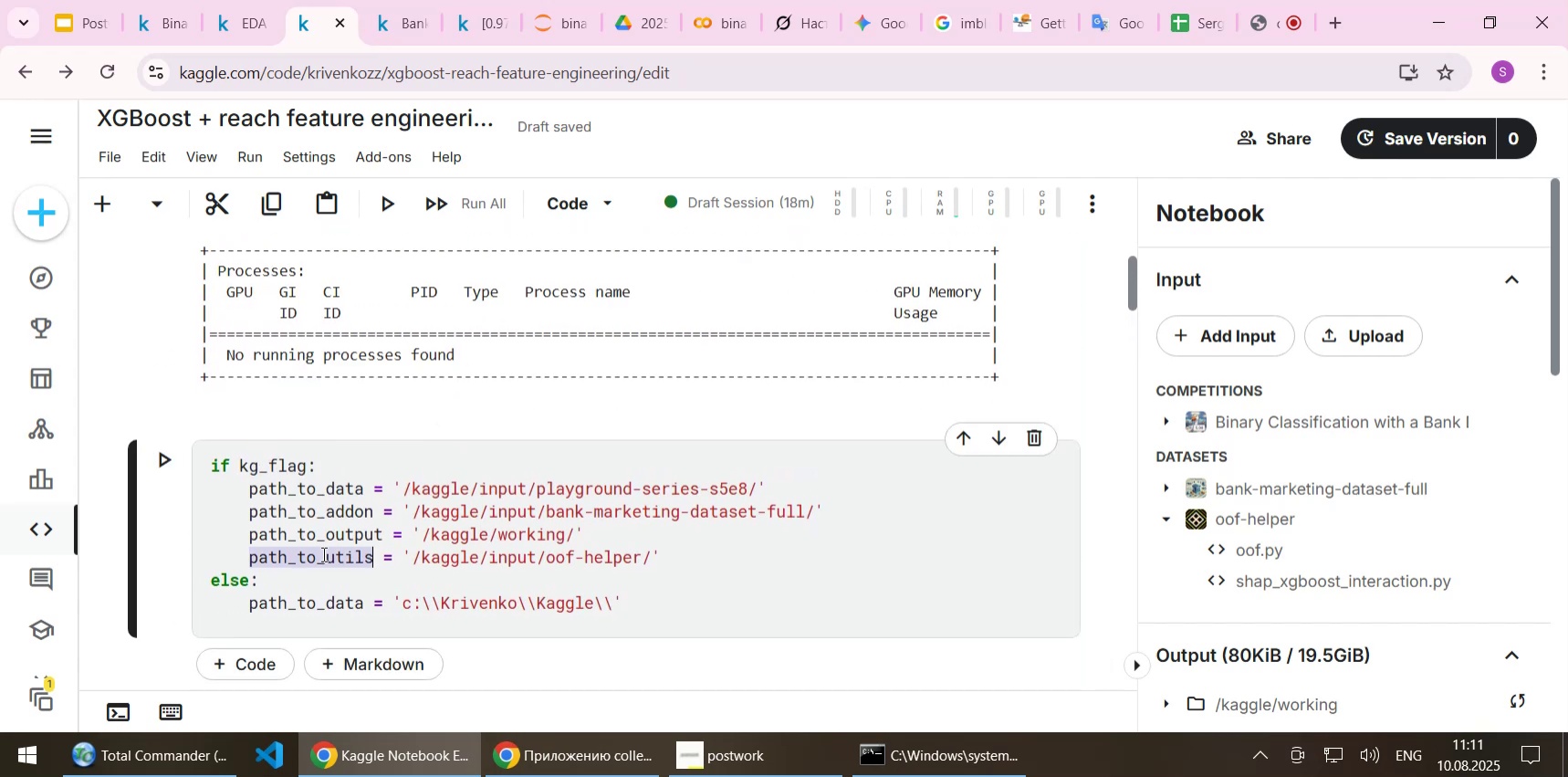 
key(Control+C)
 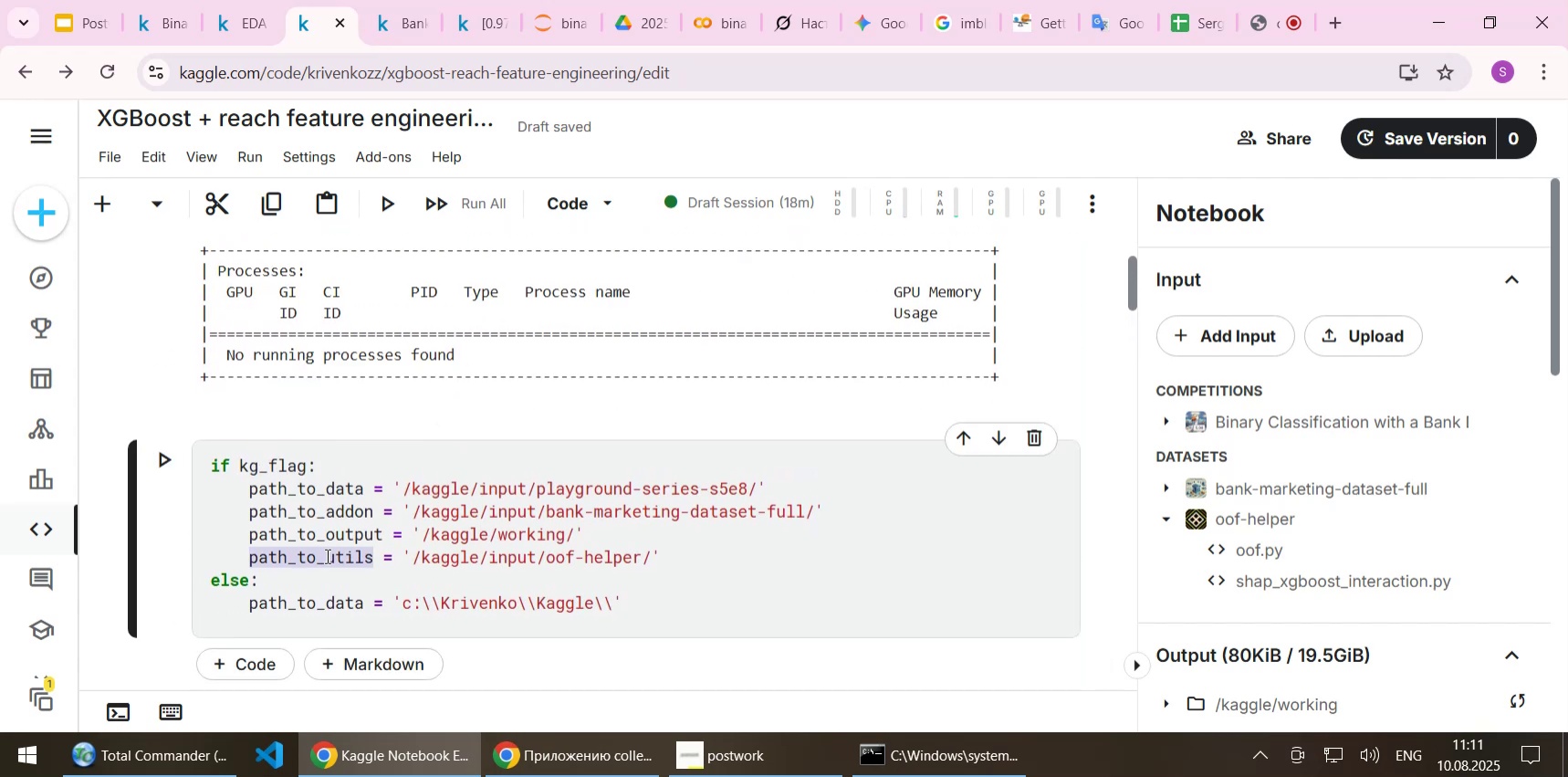 
scroll: coordinate [326, 555], scroll_direction: down, amount: 43.0
 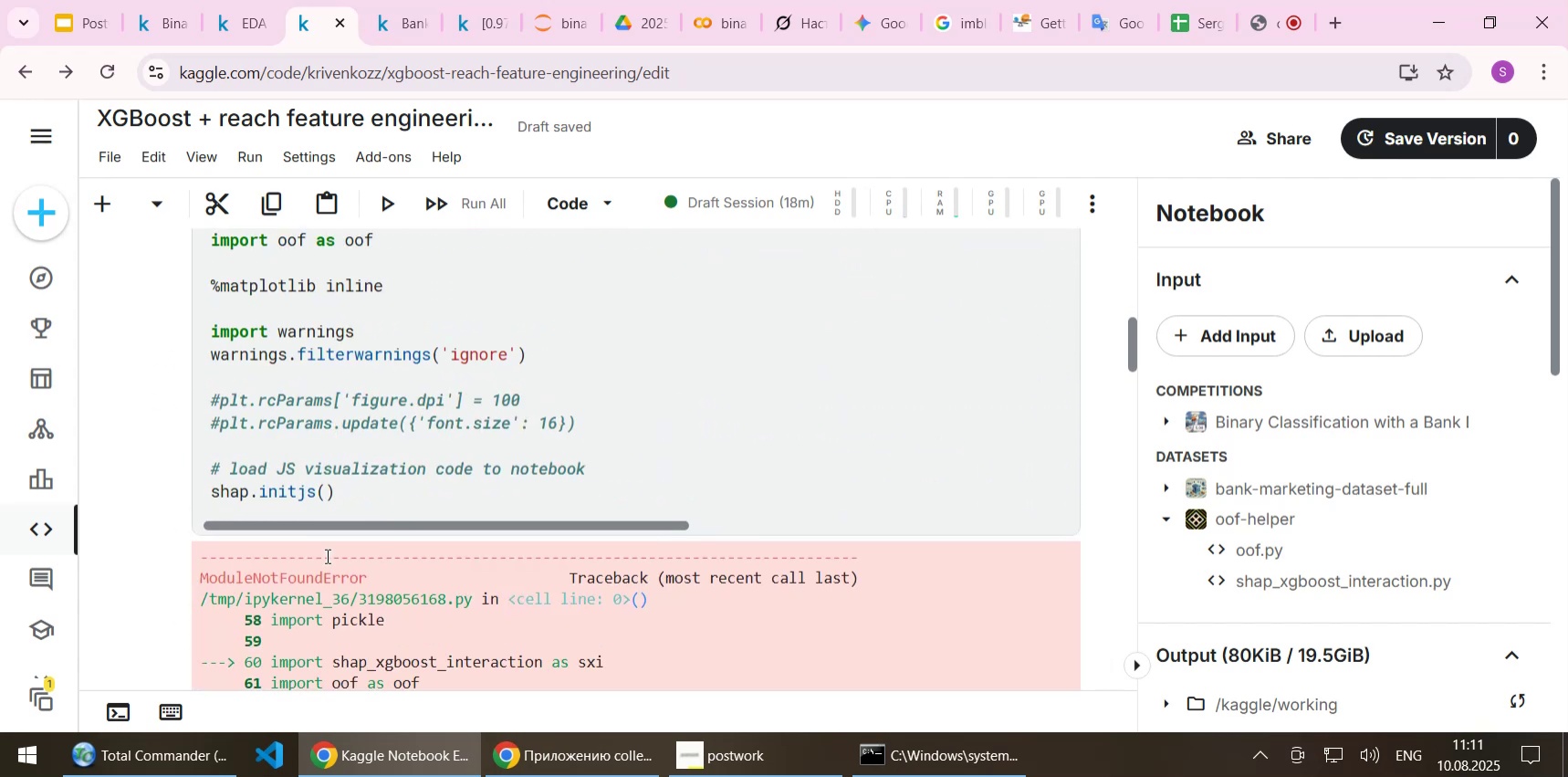 
scroll: coordinate [326, 555], scroll_direction: up, amount: 1.0
 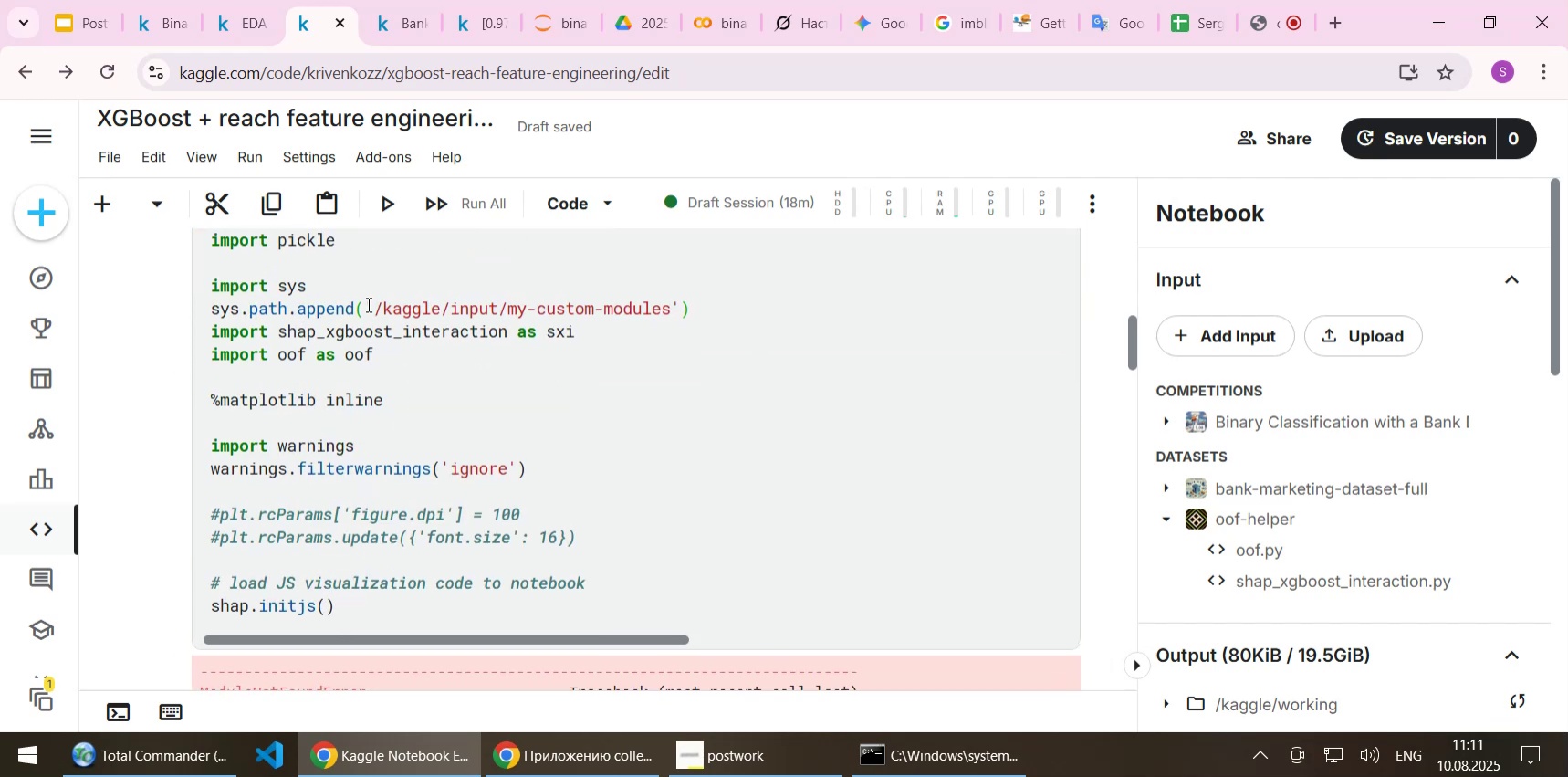 
left_click_drag(start_coordinate=[364, 305], to_coordinate=[677, 306])
 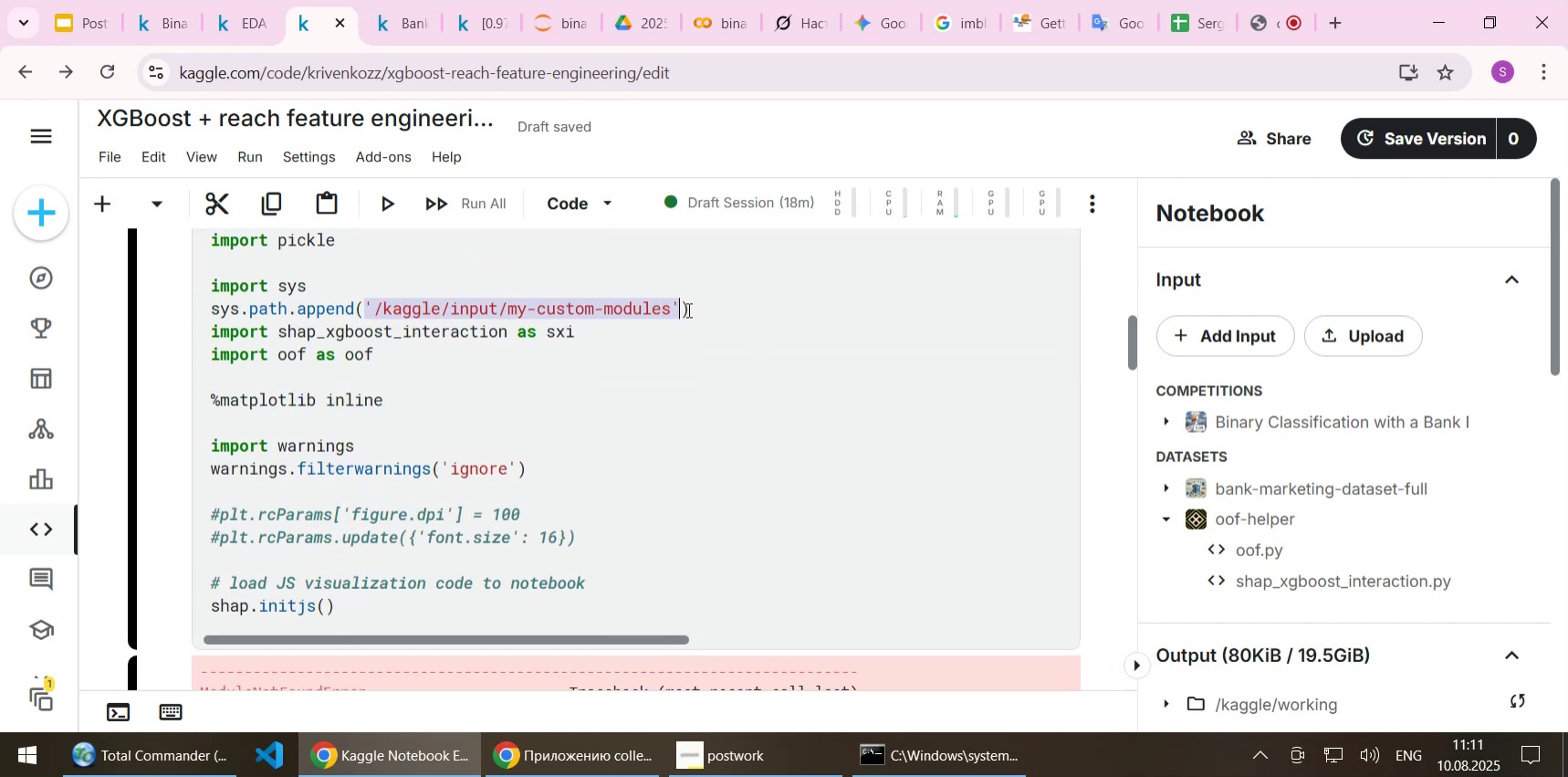 
key(Control+V)
 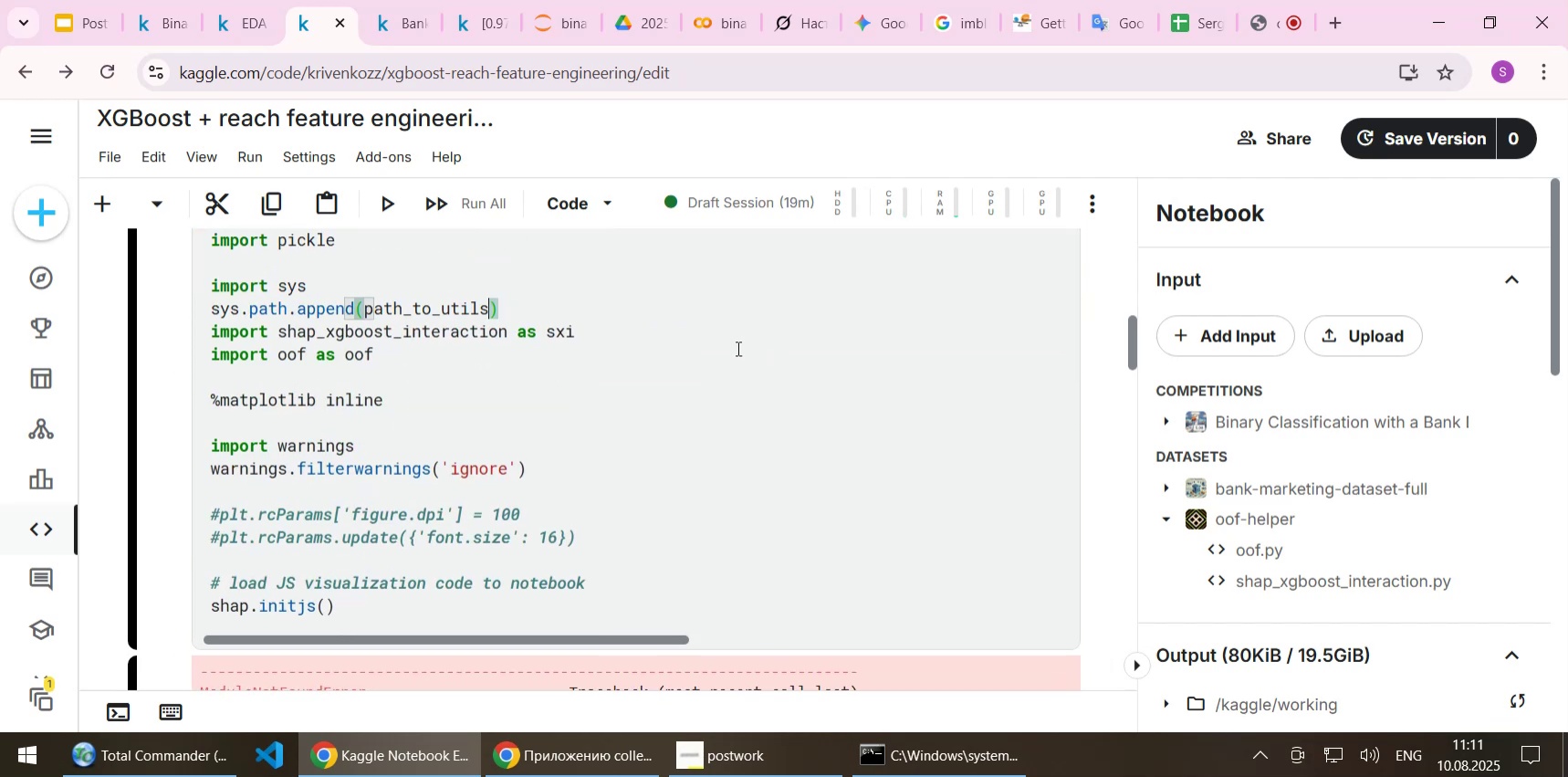 
left_click([737, 348])
 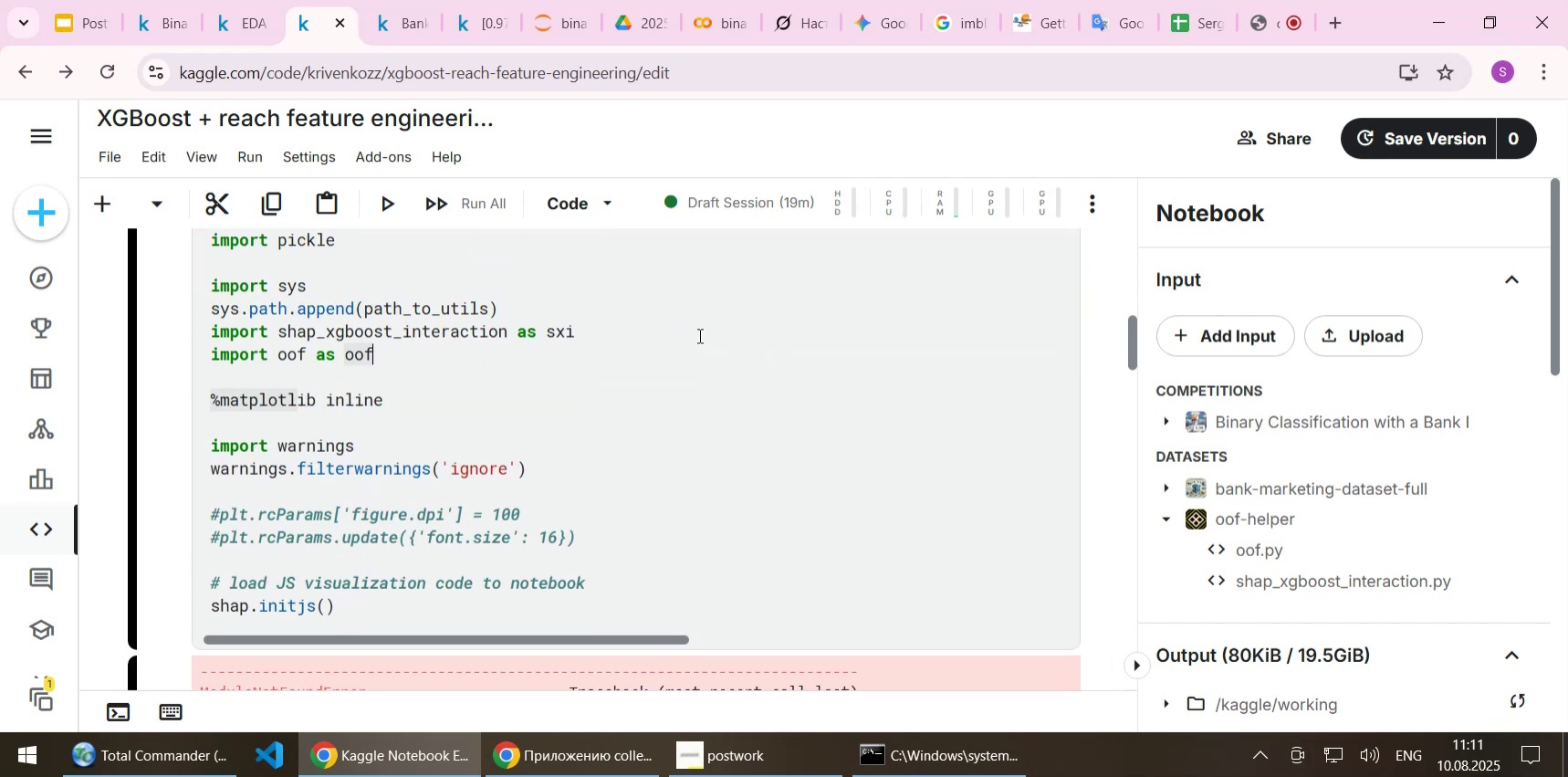 
left_click([698, 335])
 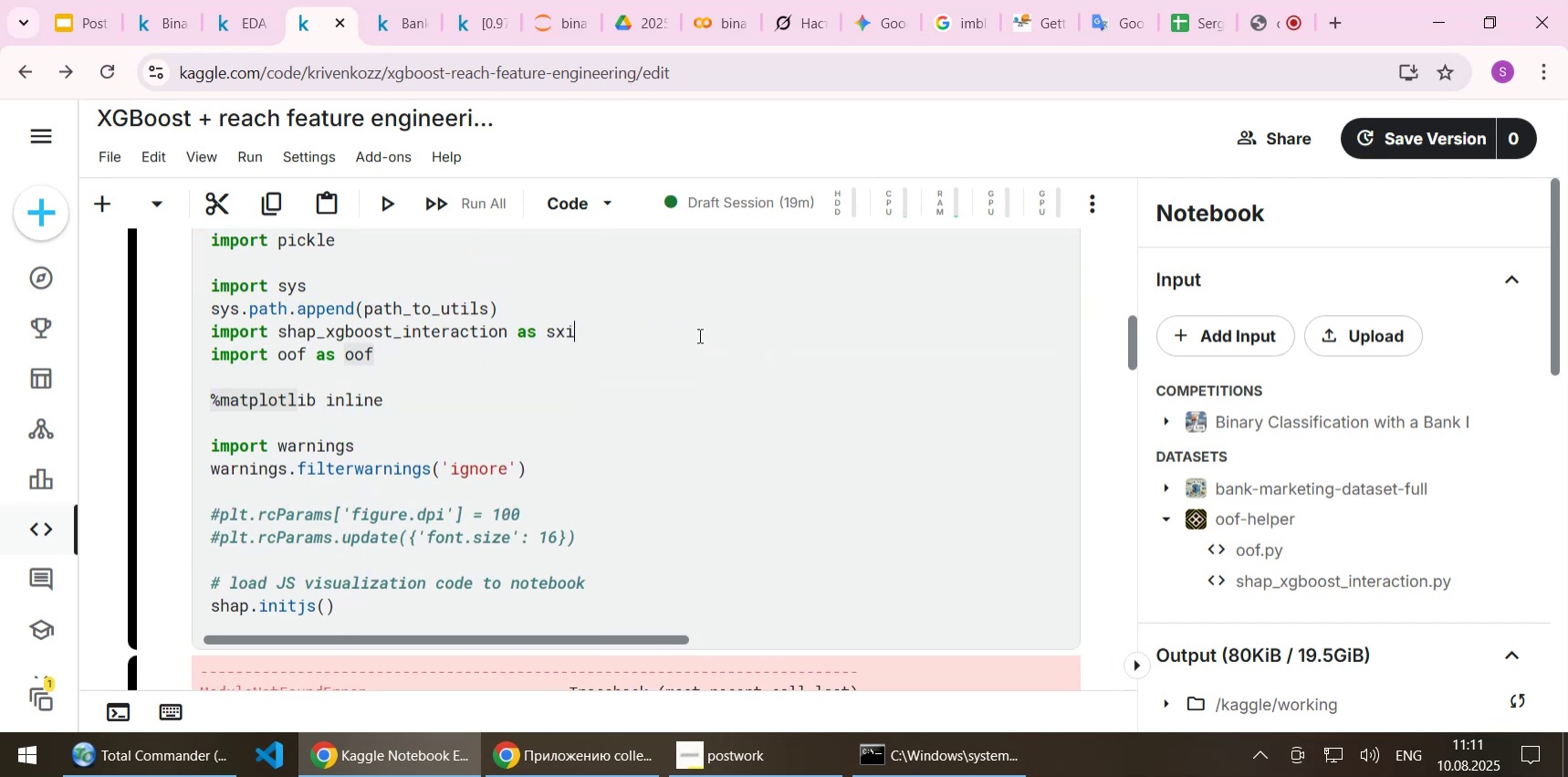 
key(Shift+Enter)
 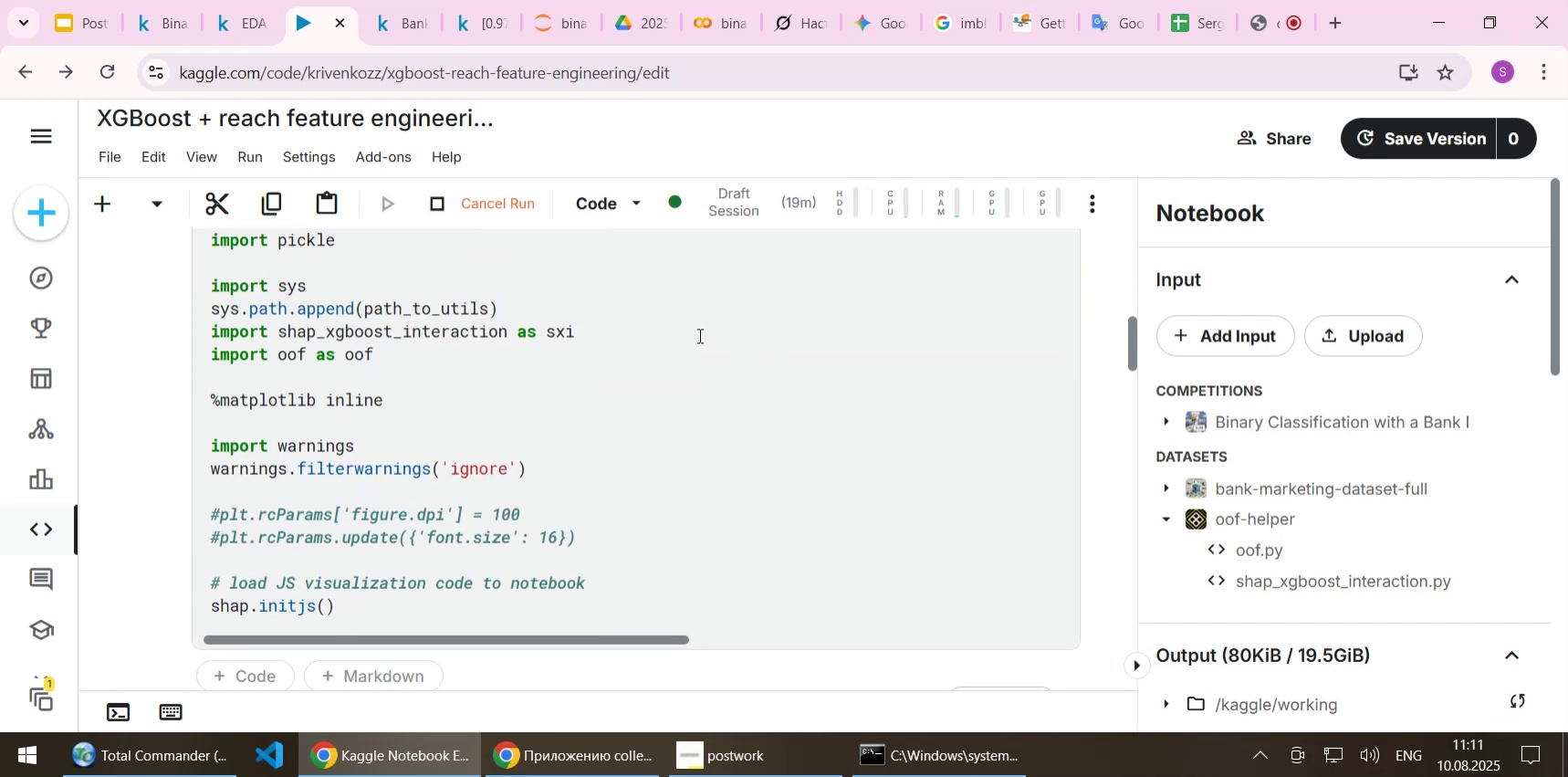 
scroll: coordinate [708, 360], scroll_direction: down, amount: 2.0
 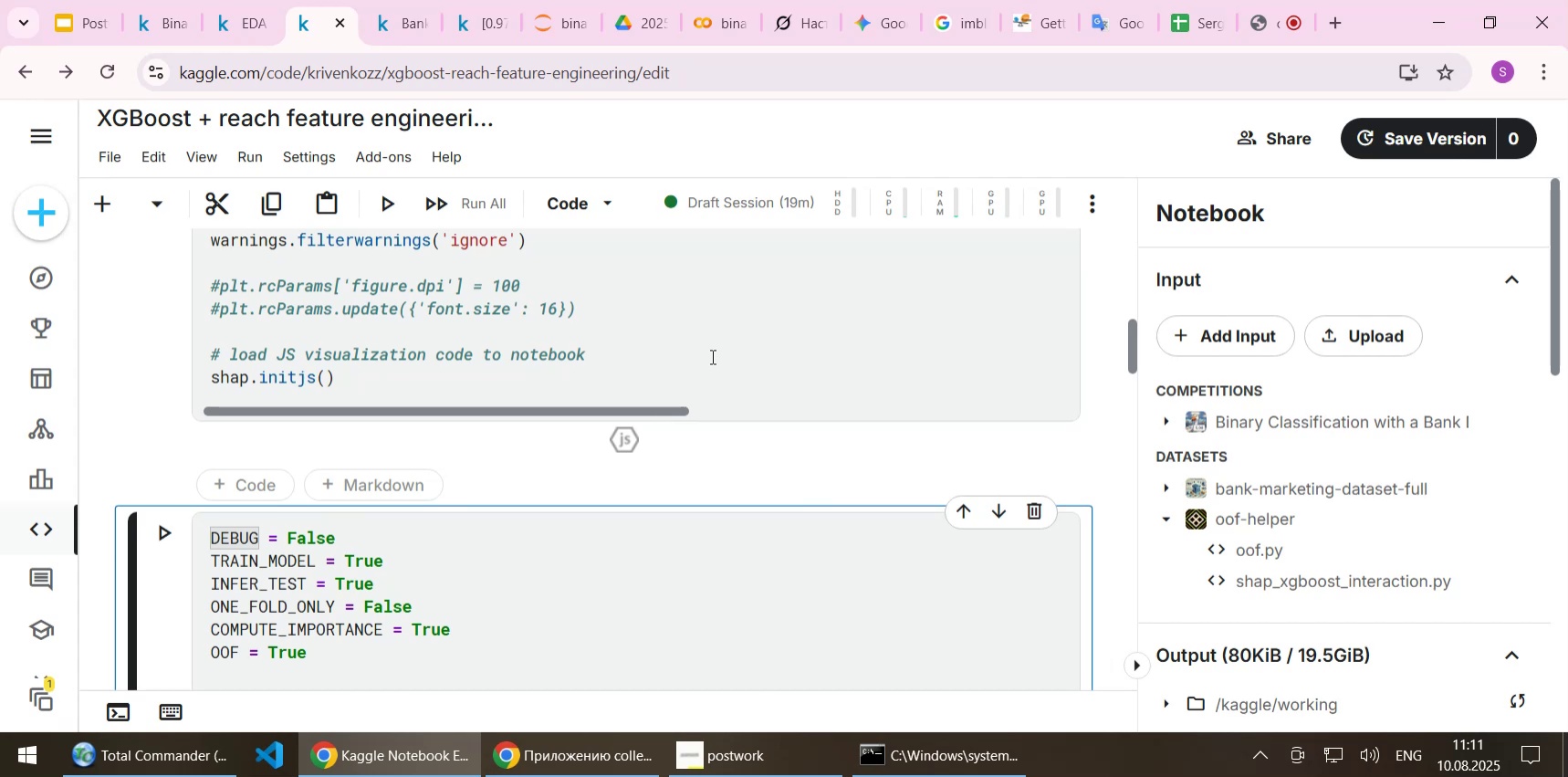 
scroll: coordinate [711, 356], scroll_direction: up, amount: 18.0
 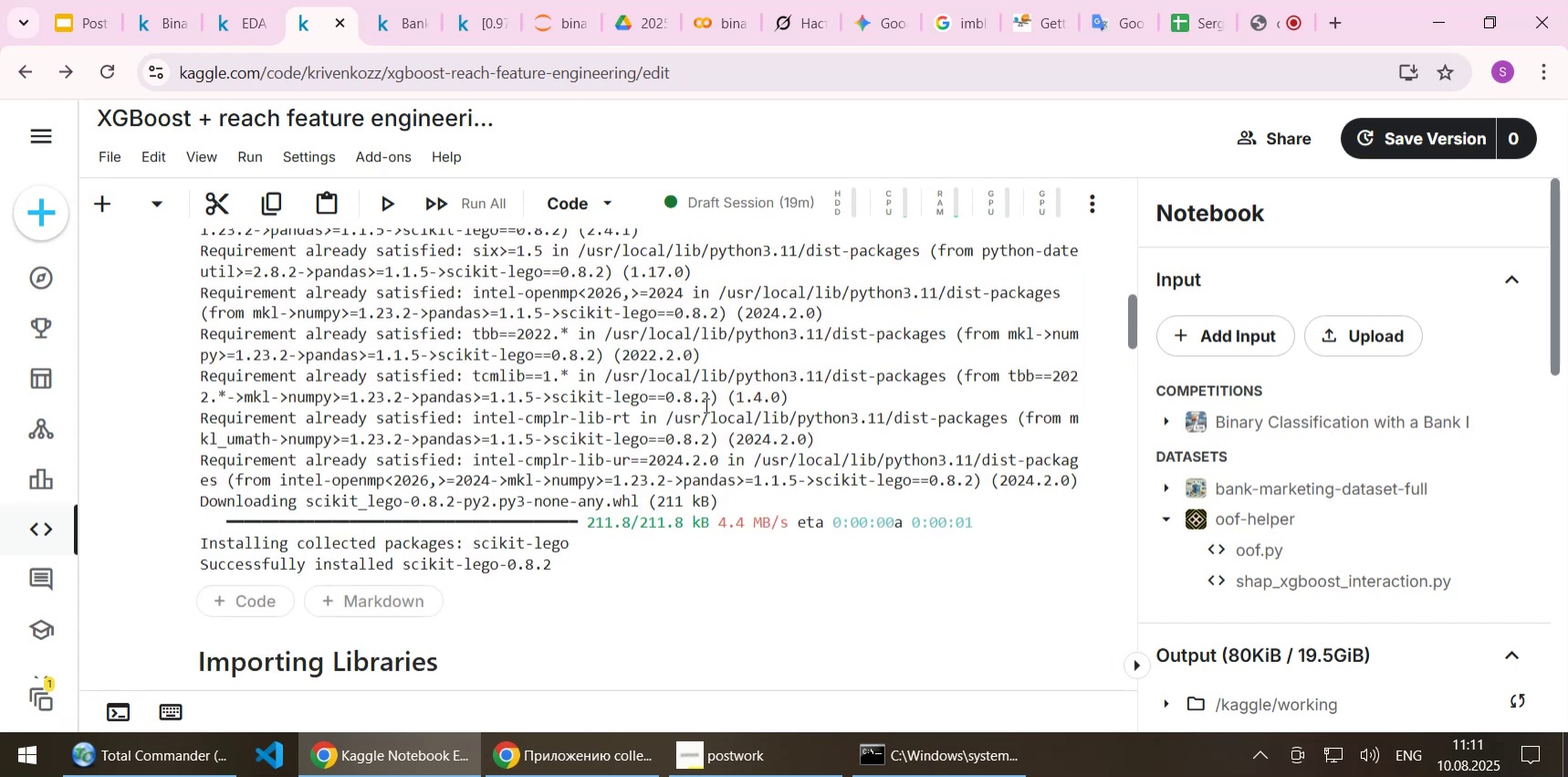 
scroll: coordinate [626, 422], scroll_direction: down, amount: 8.0
 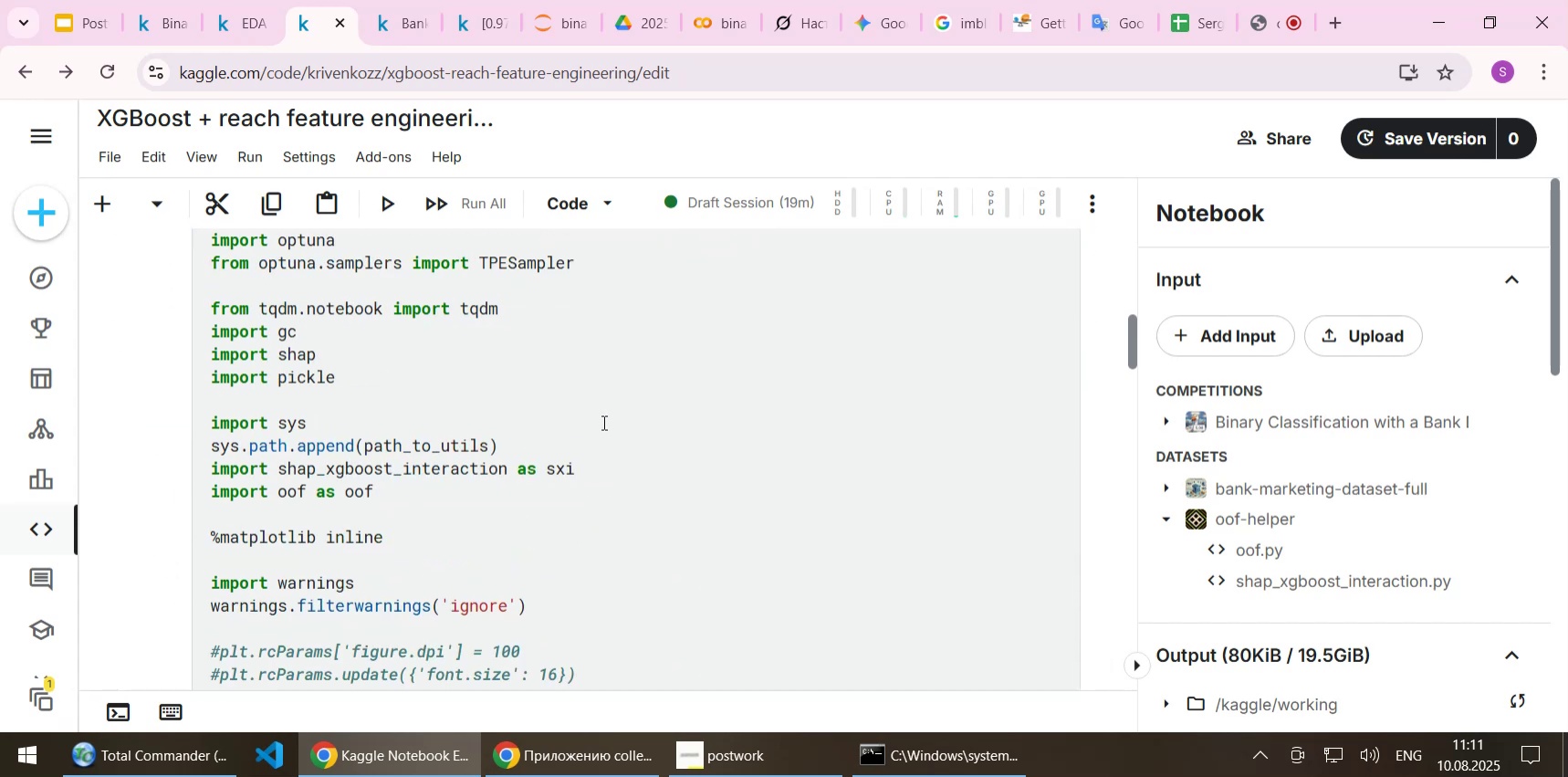 
scroll: coordinate [591, 421], scroll_direction: up, amount: 9.0
 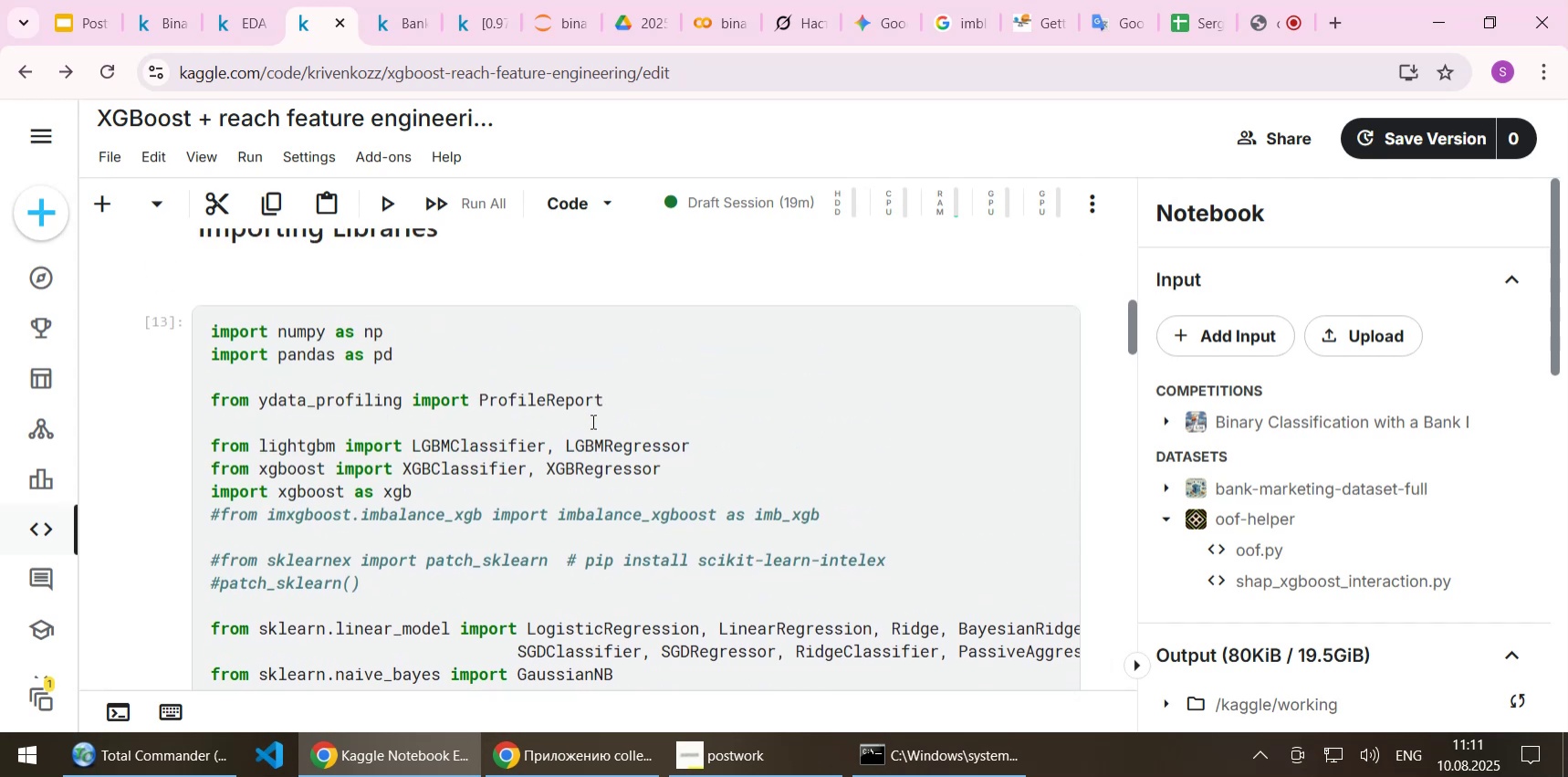 
scroll: coordinate [591, 421], scroll_direction: down, amount: 11.0
 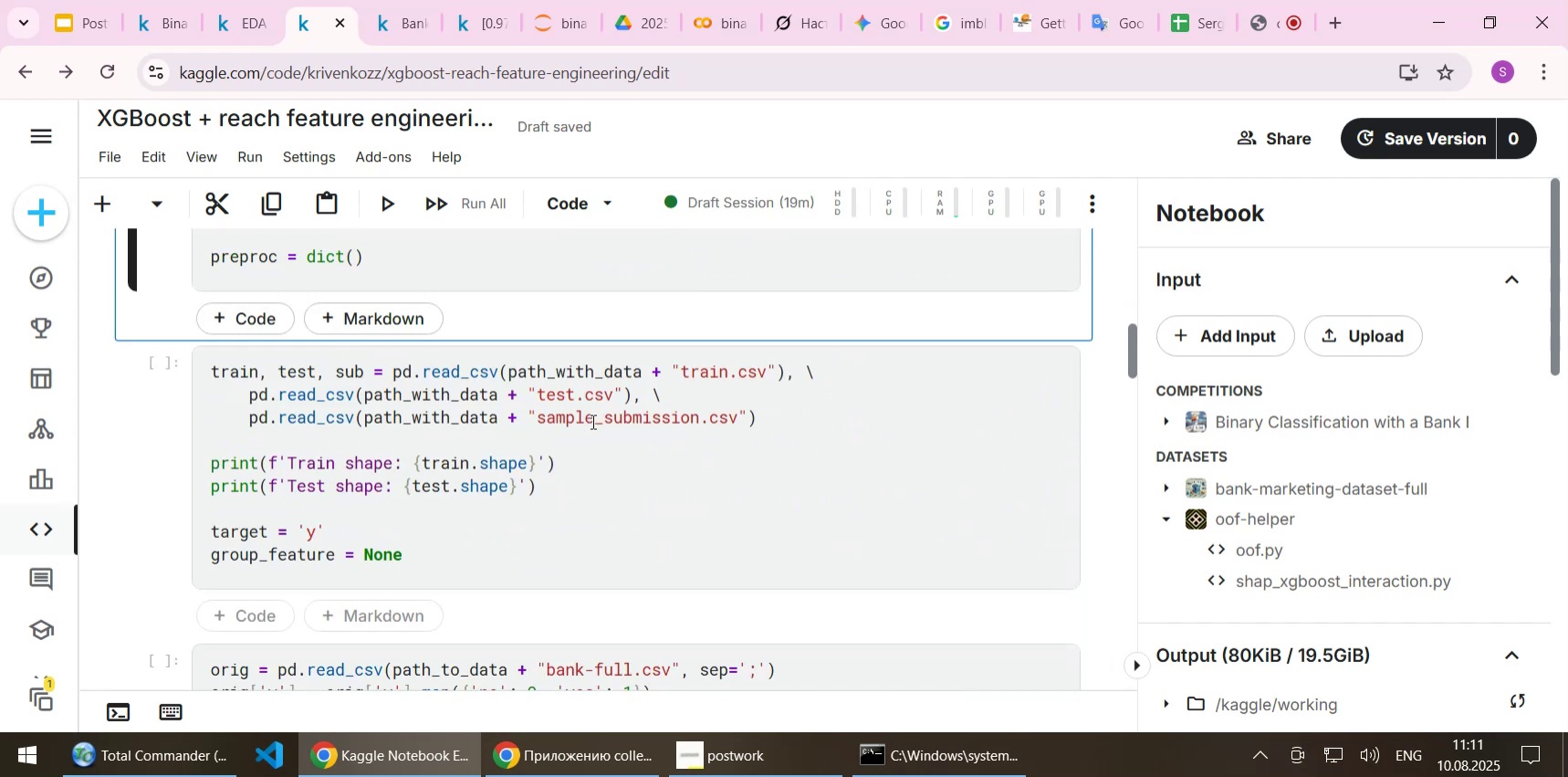 
scroll: coordinate [591, 421], scroll_direction: up, amount: 7.0
 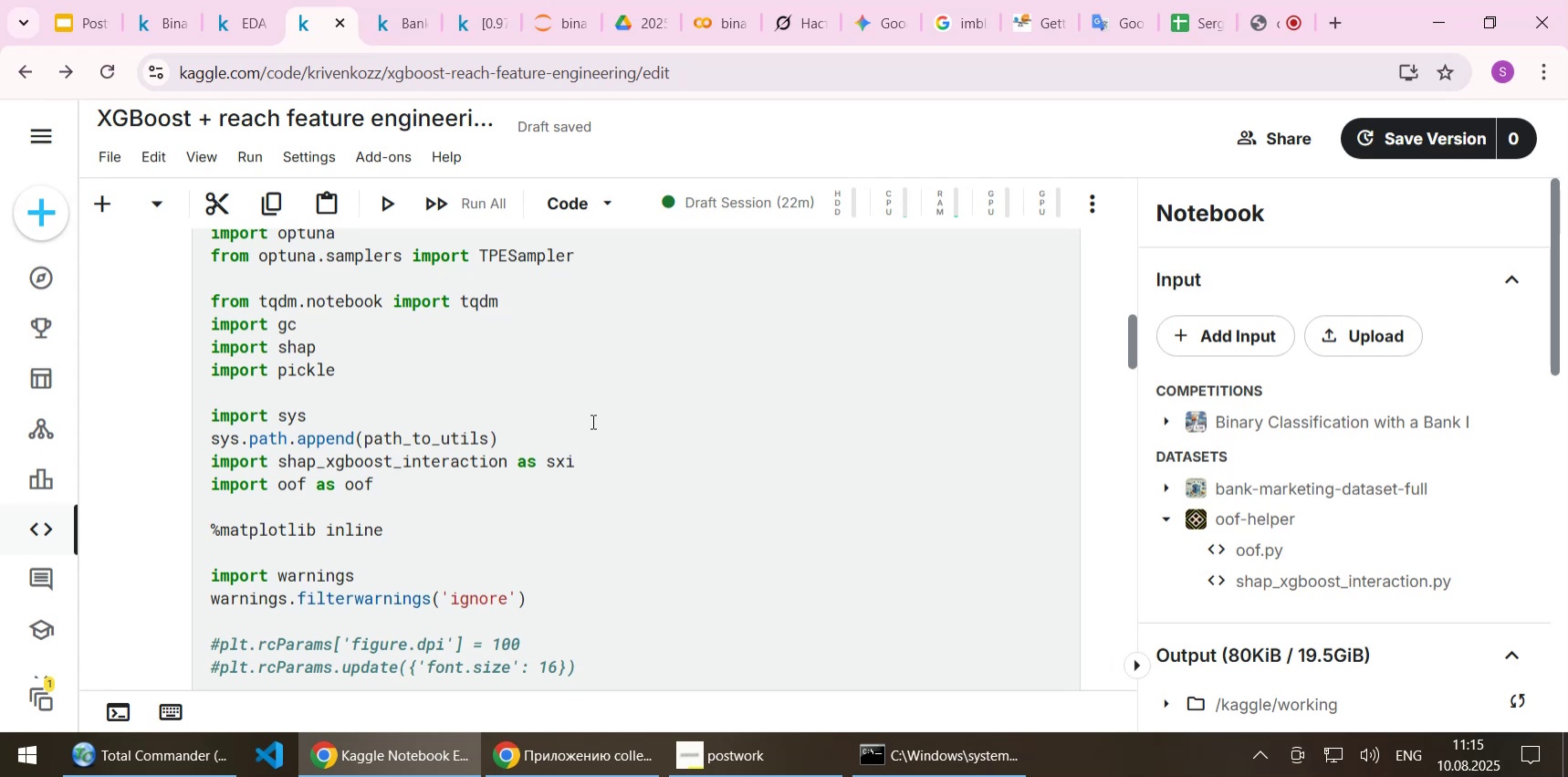 
wait(215.7)
 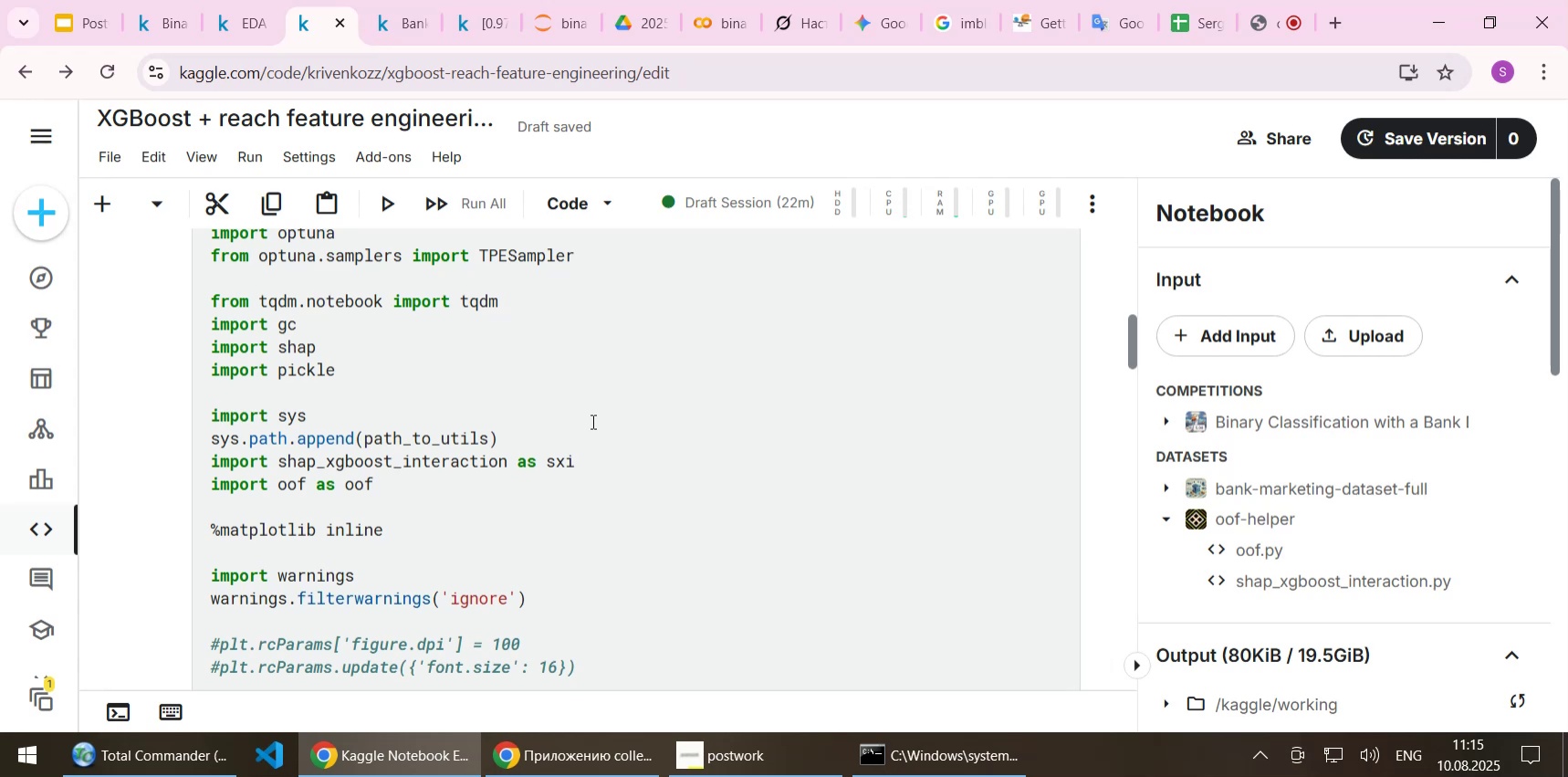 
left_click([783, 504])
 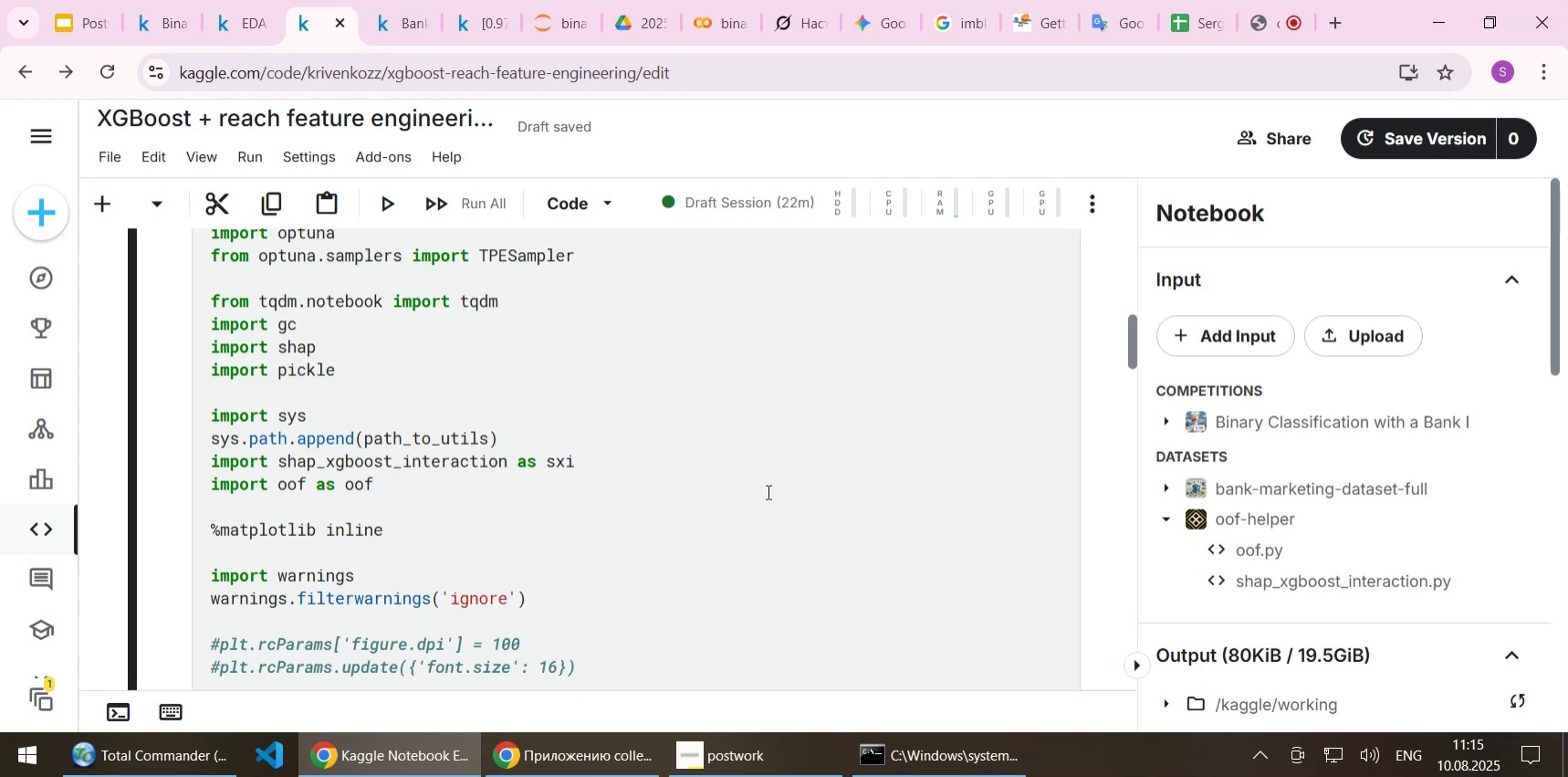 
scroll: coordinate [767, 491], scroll_direction: up, amount: 5.0
 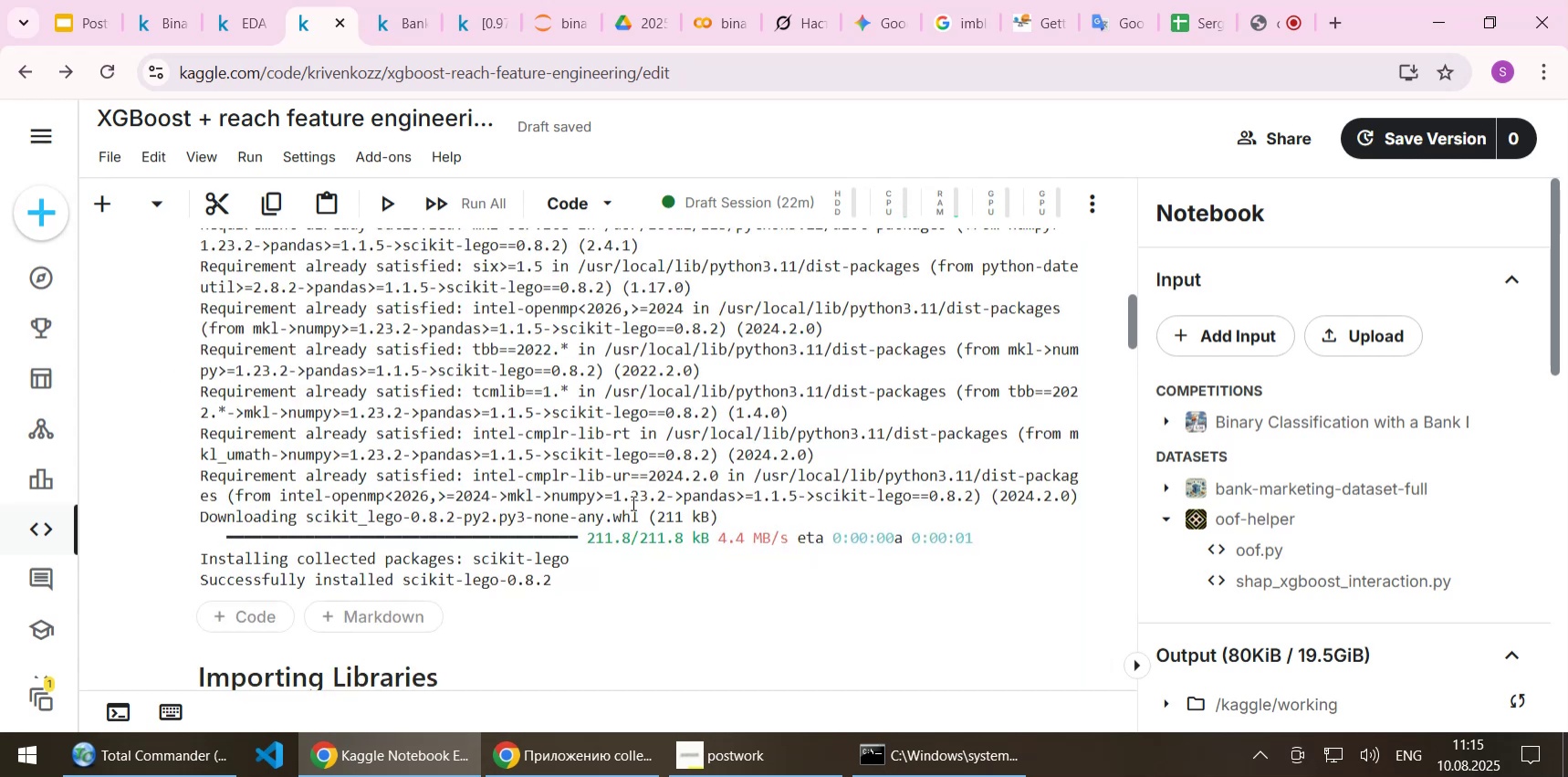 
scroll: coordinate [631, 502], scroll_direction: down, amount: 4.0
 